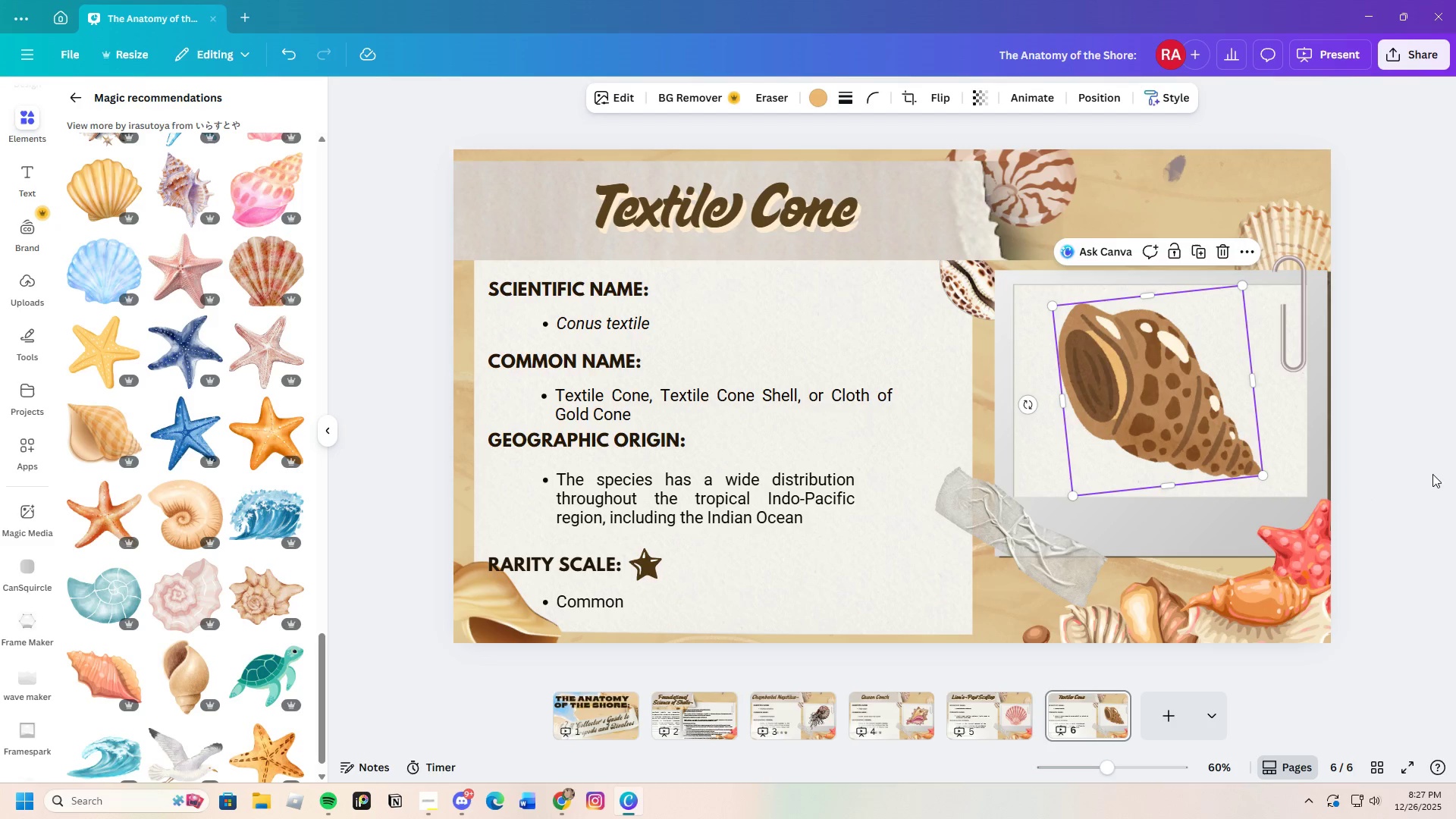 
left_click([1432, 474])
 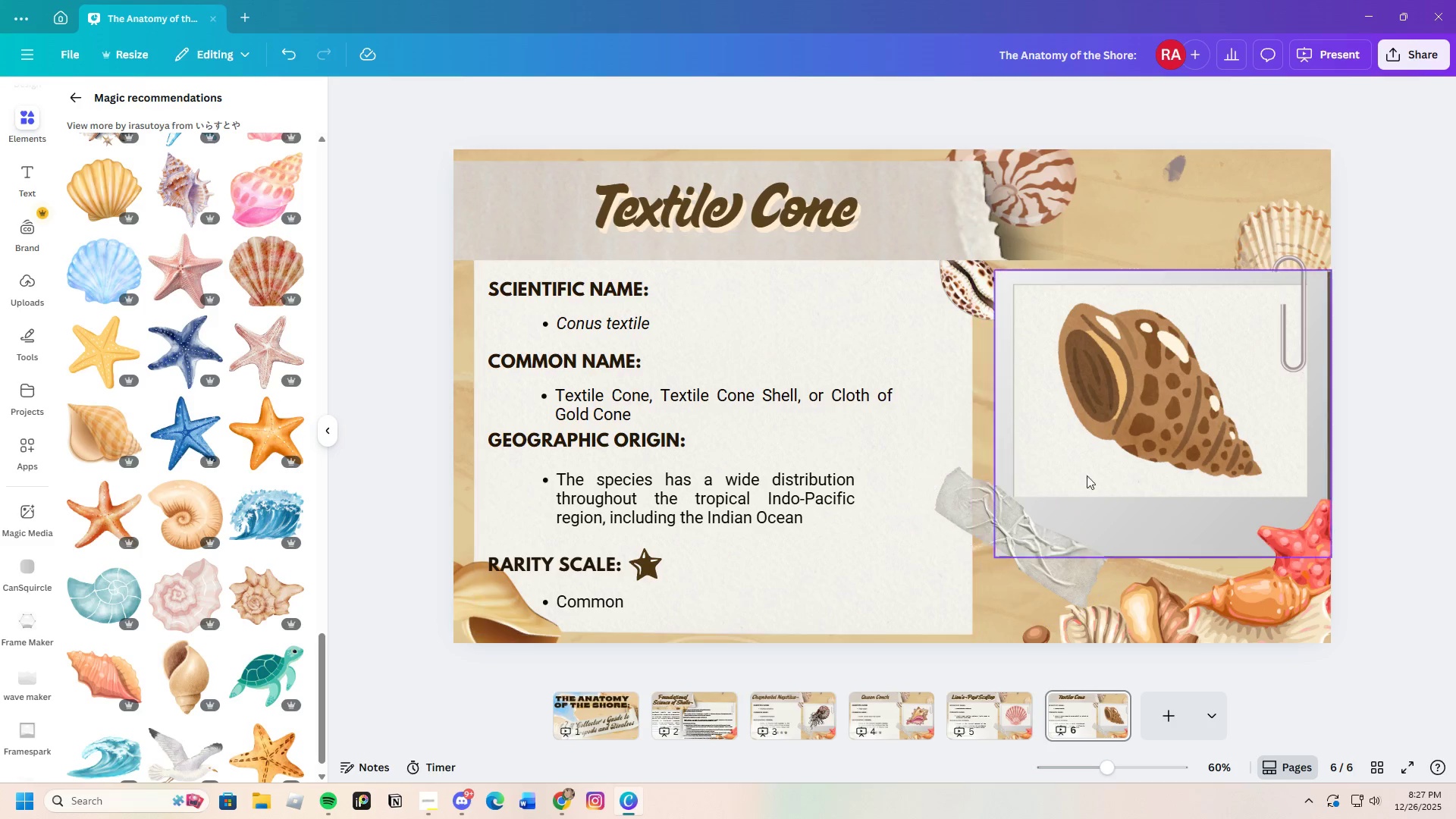 
left_click([1357, 509])
 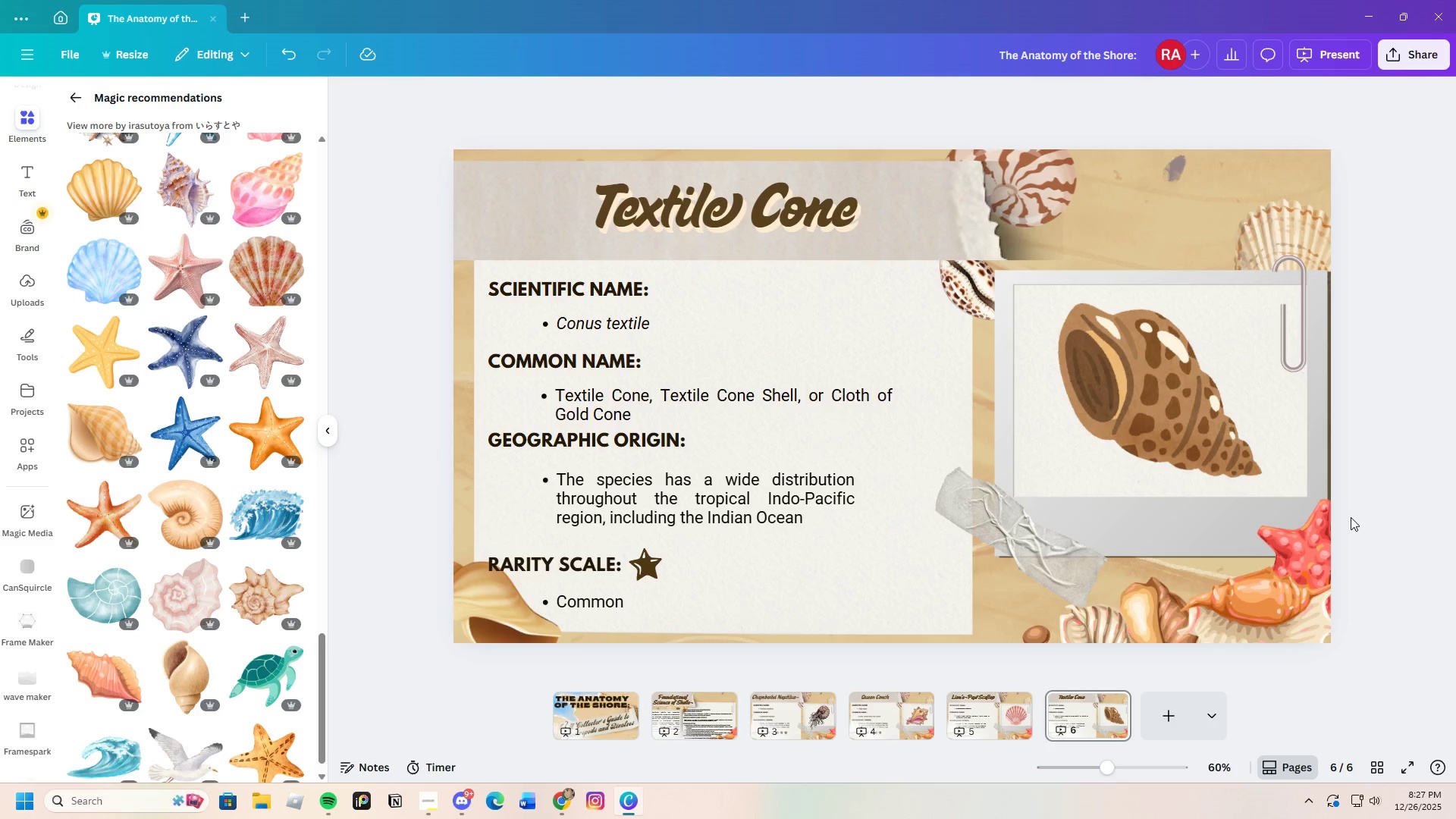 
wait(28.08)
 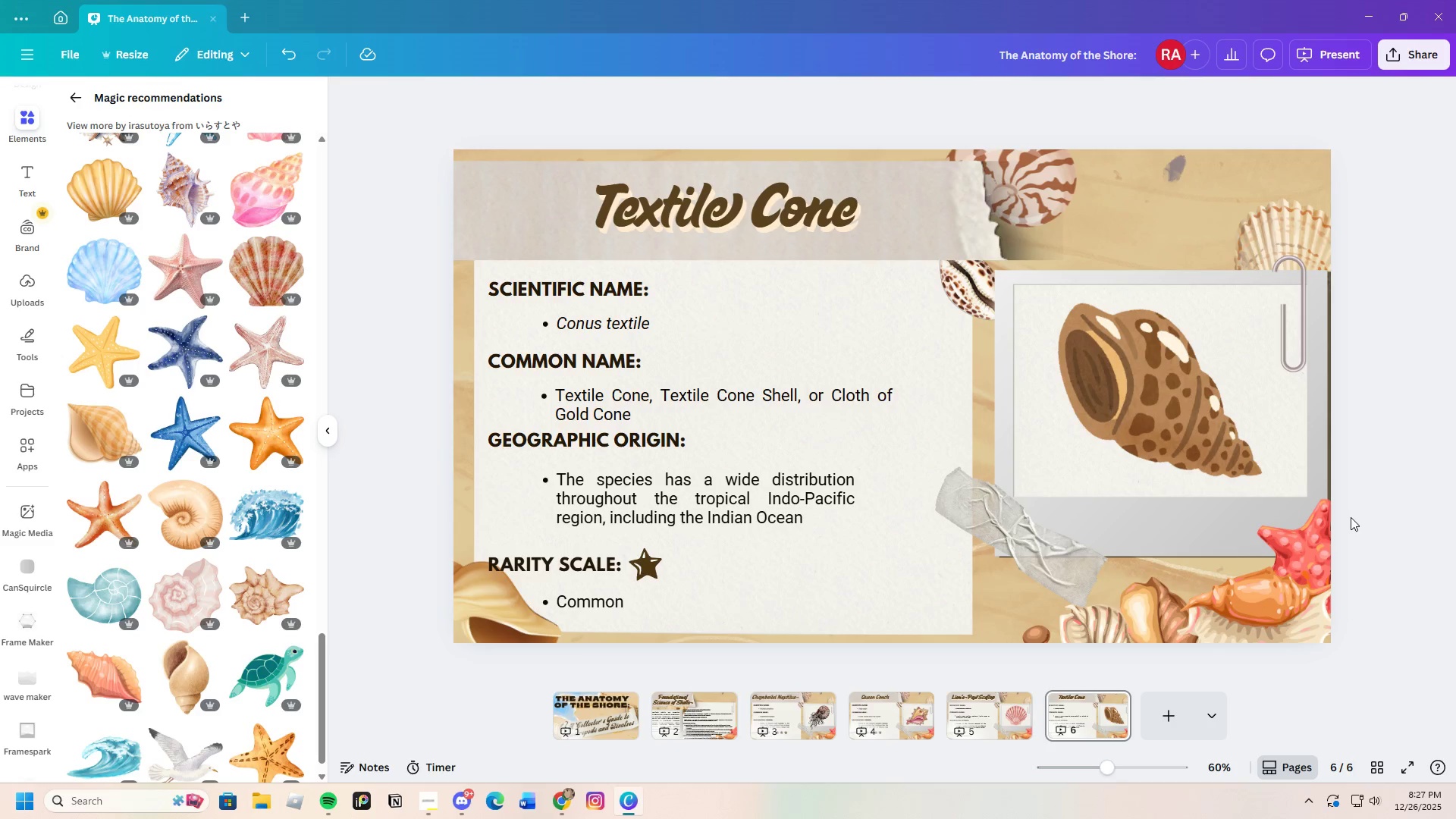 
scroll: coordinate [208, 537], scroll_direction: down, amount: 10.0
 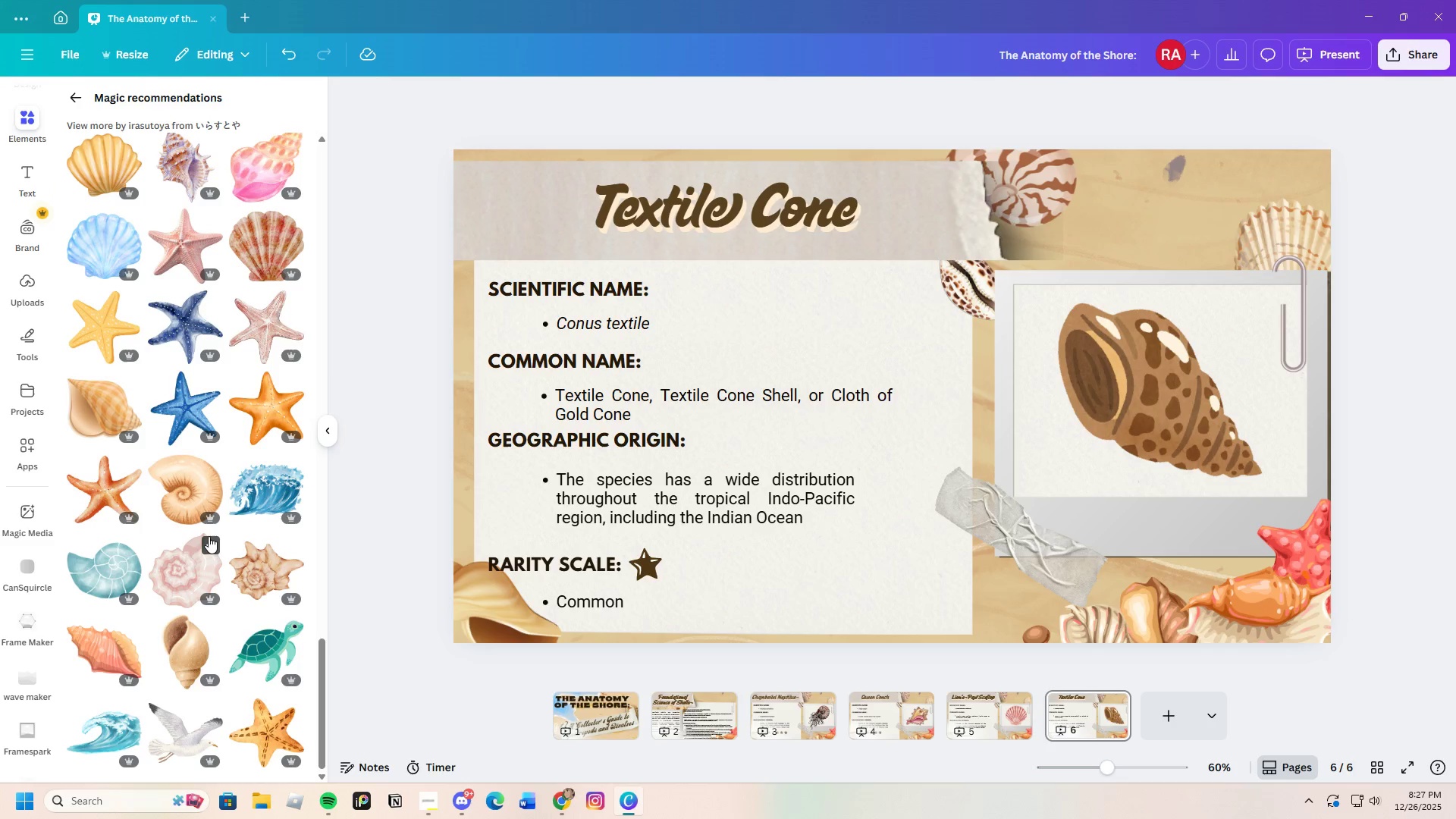 
scroll: coordinate [199, 499], scroll_direction: up, amount: 7.0
 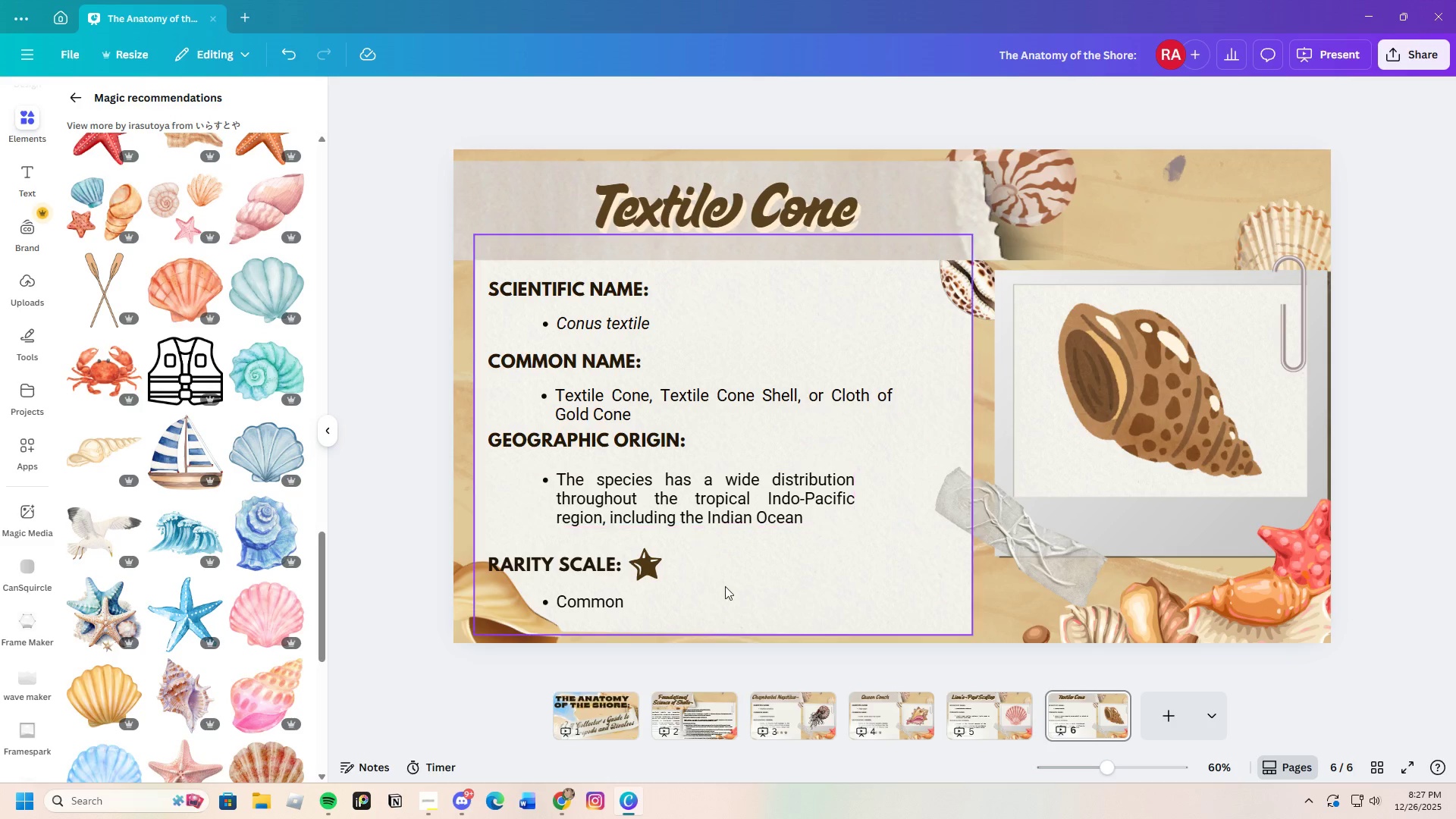 
left_click([729, 597])
 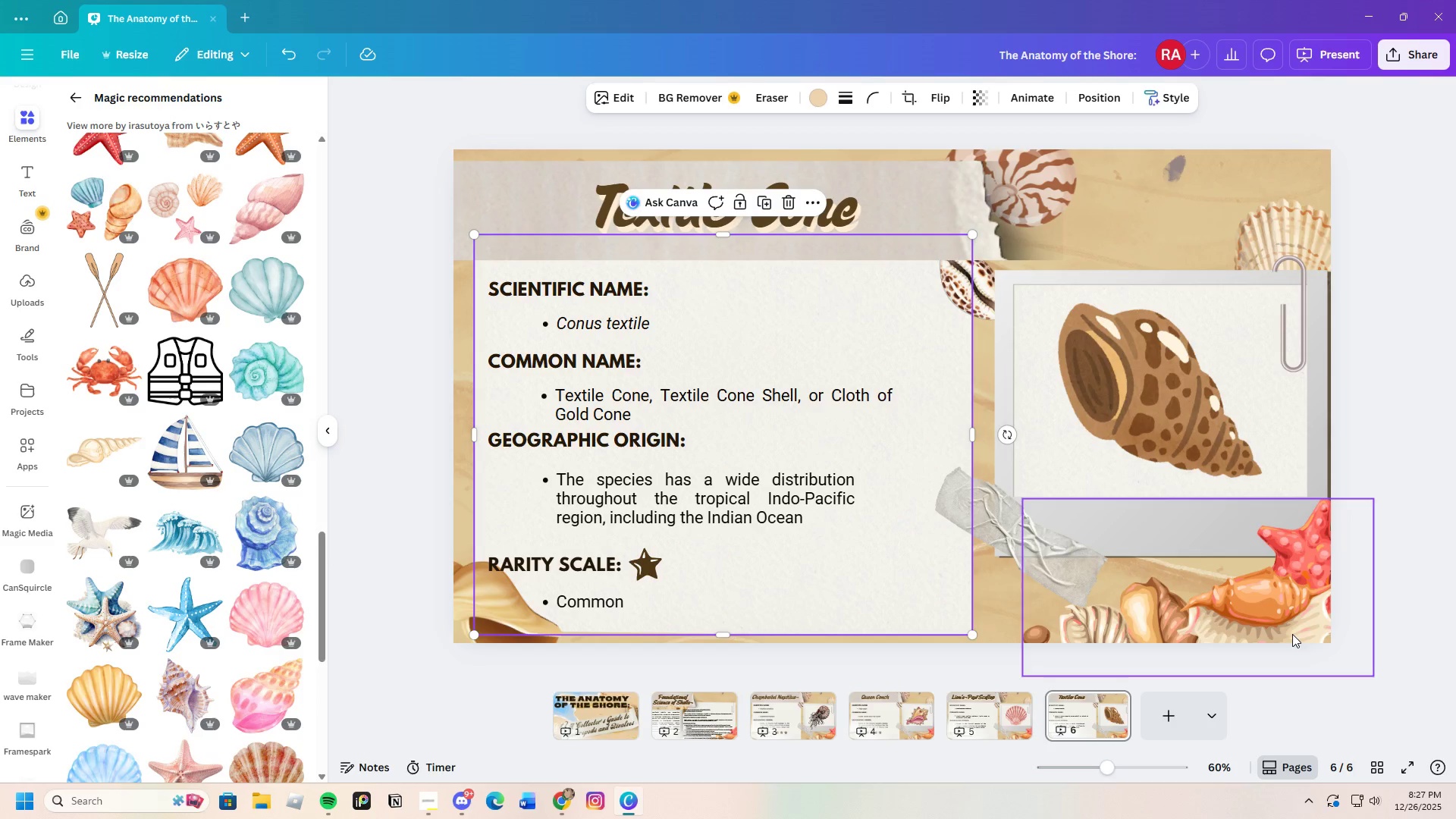 
left_click([1400, 630])
 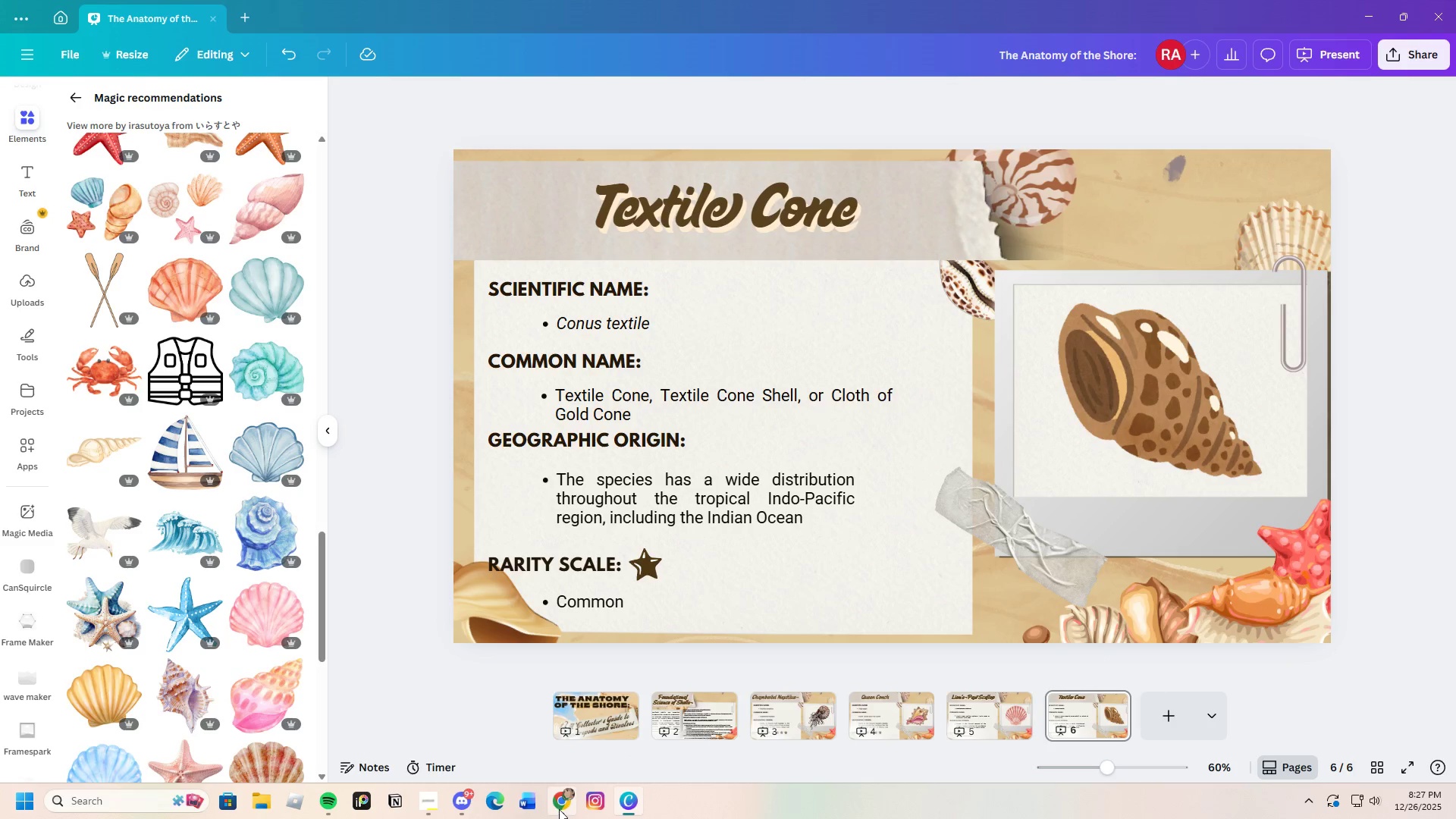 
left_click([1447, 529])
 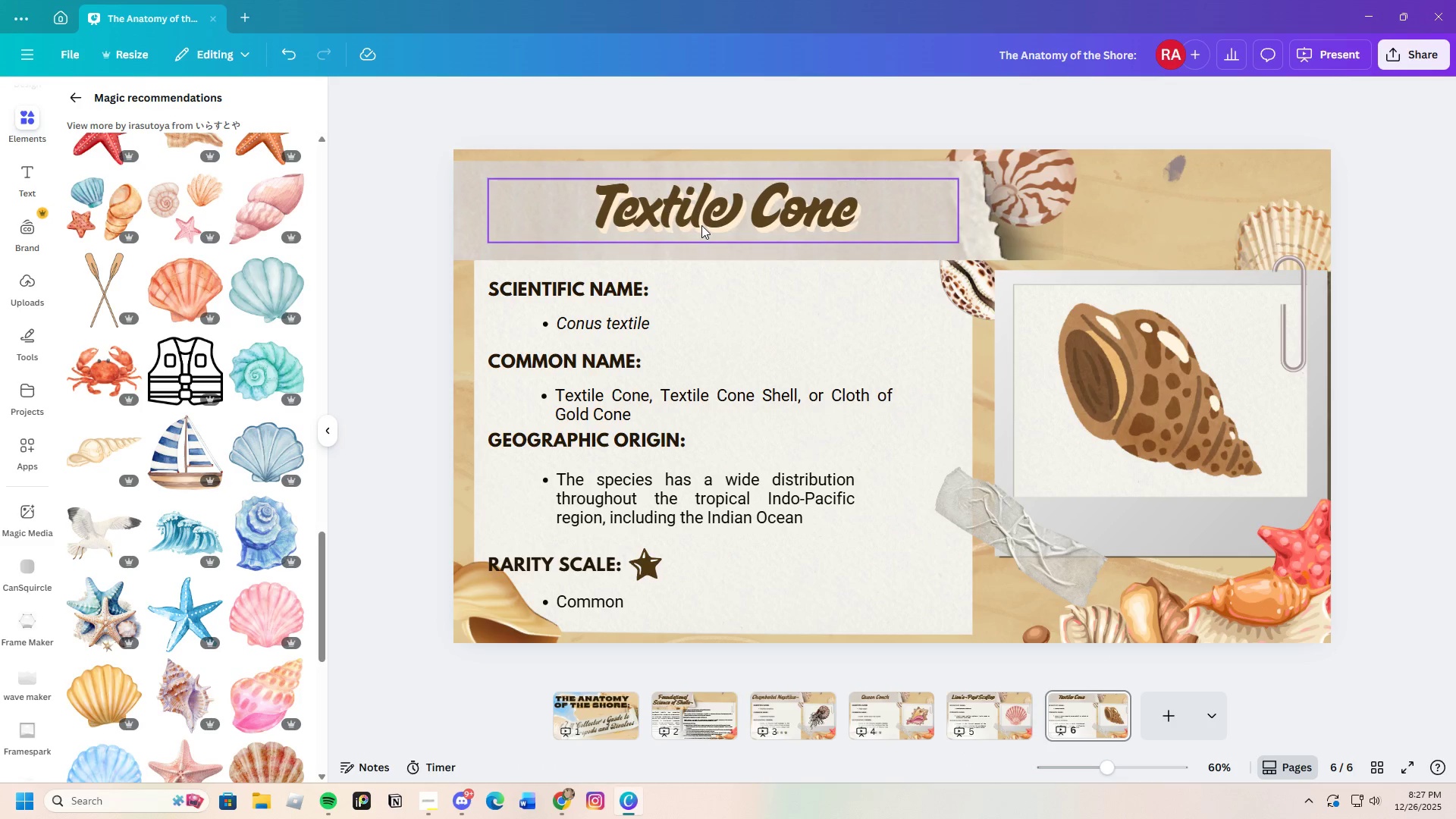 
wait(5.95)
 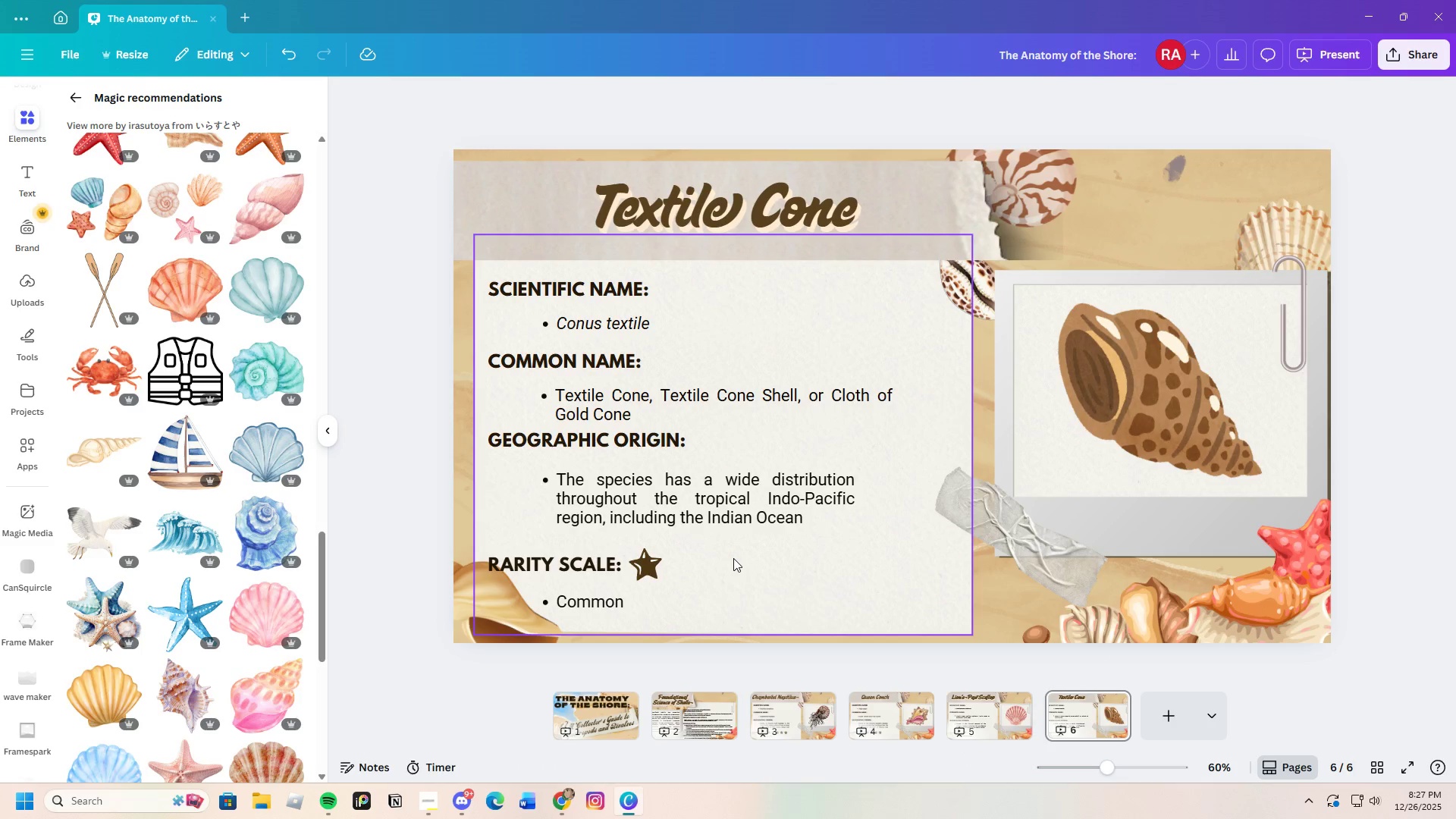 
left_click([814, 209])
 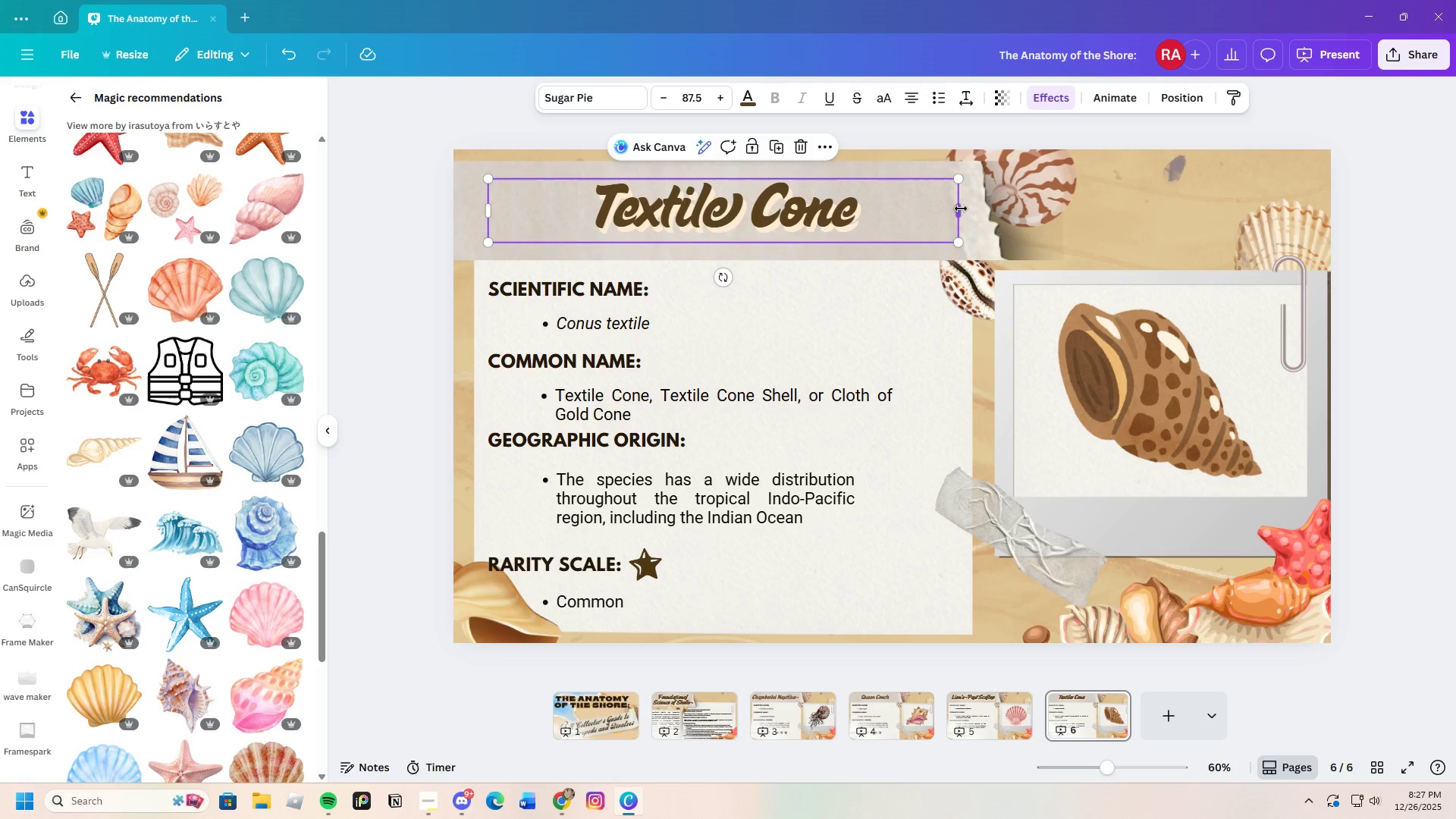 
left_click_drag(start_coordinate=[961, 209], to_coordinate=[780, 217])
 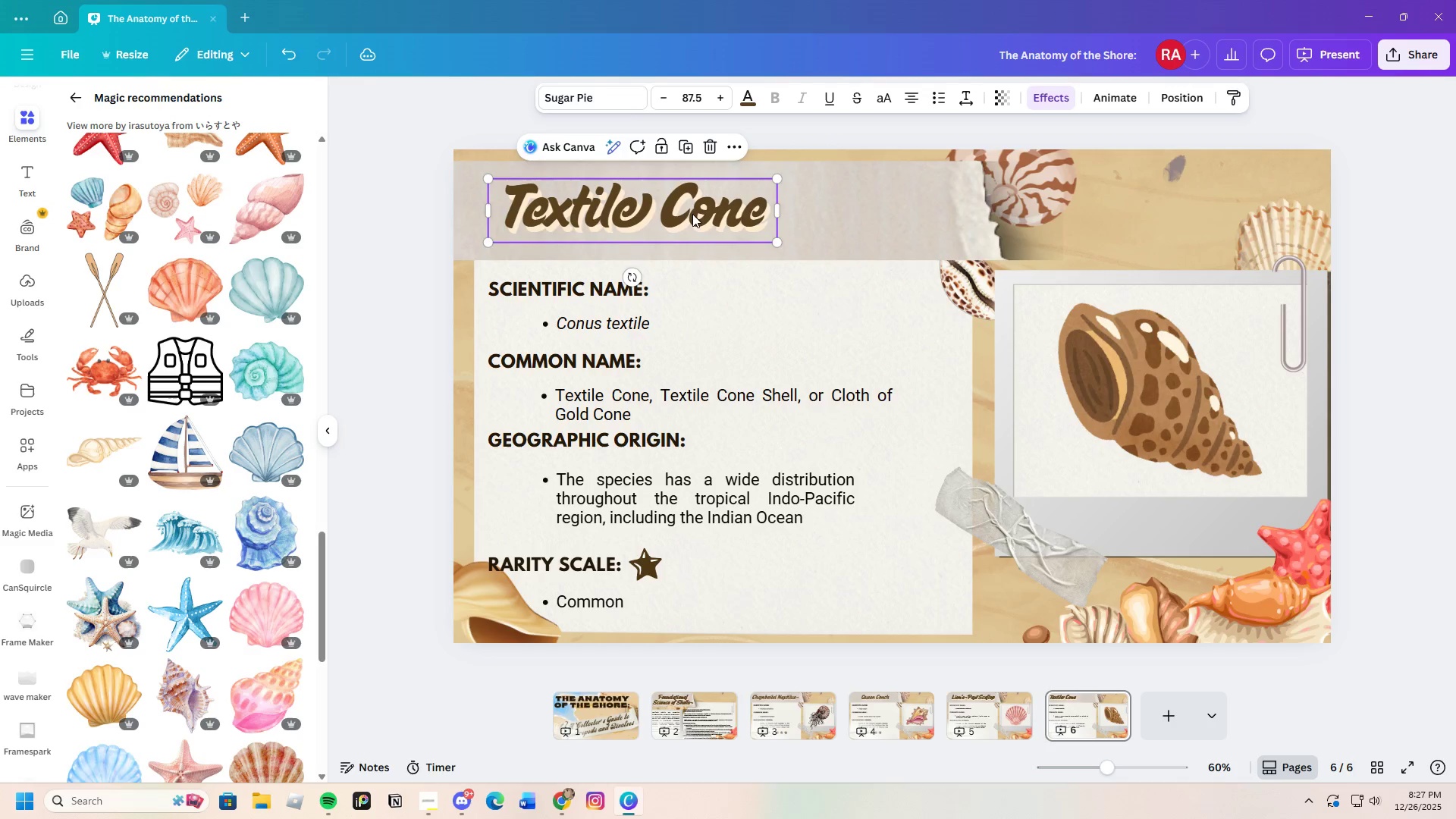 
left_click_drag(start_coordinate=[692, 214], to_coordinate=[785, 209])
 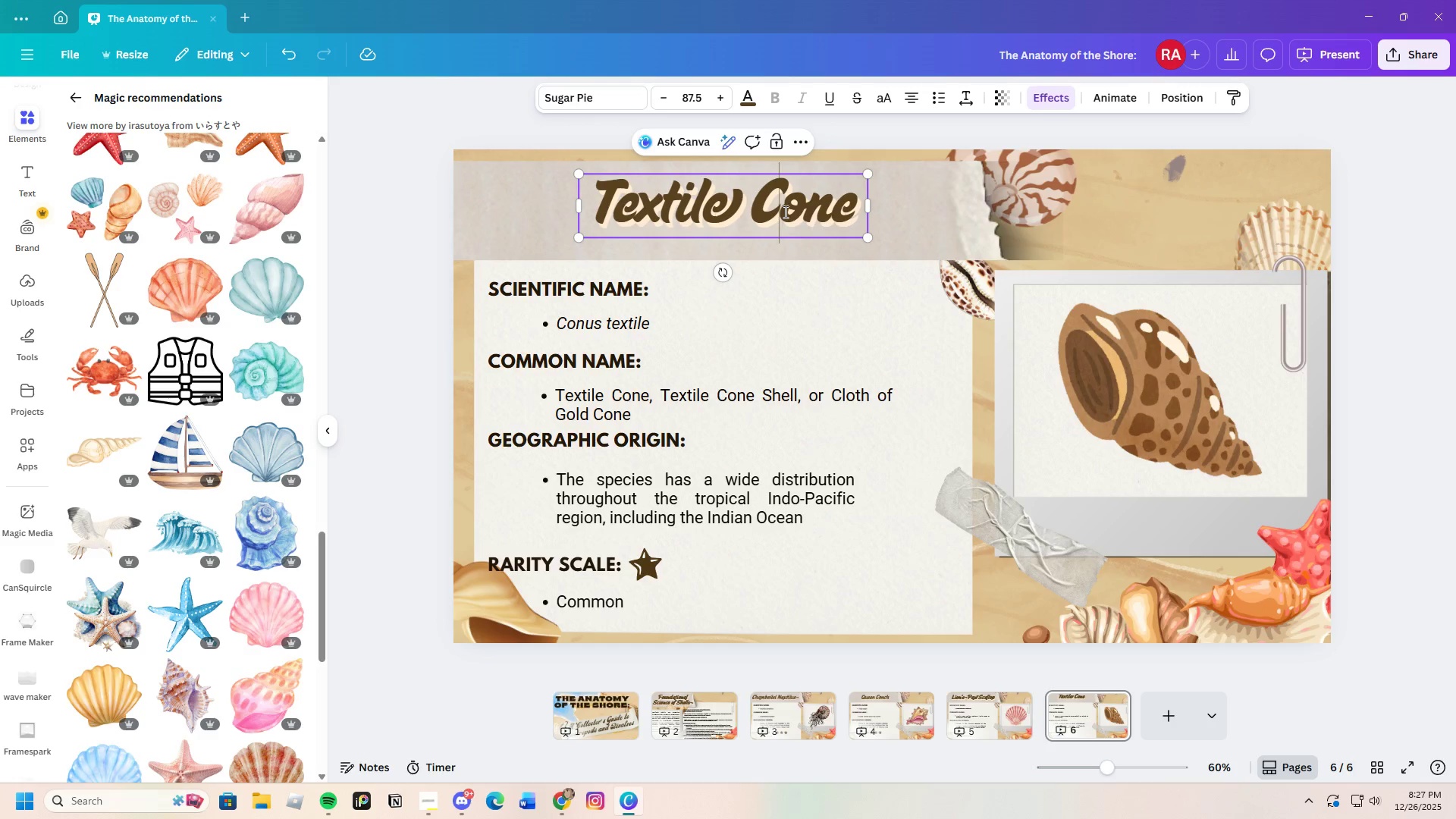 
left_click([1430, 327])
 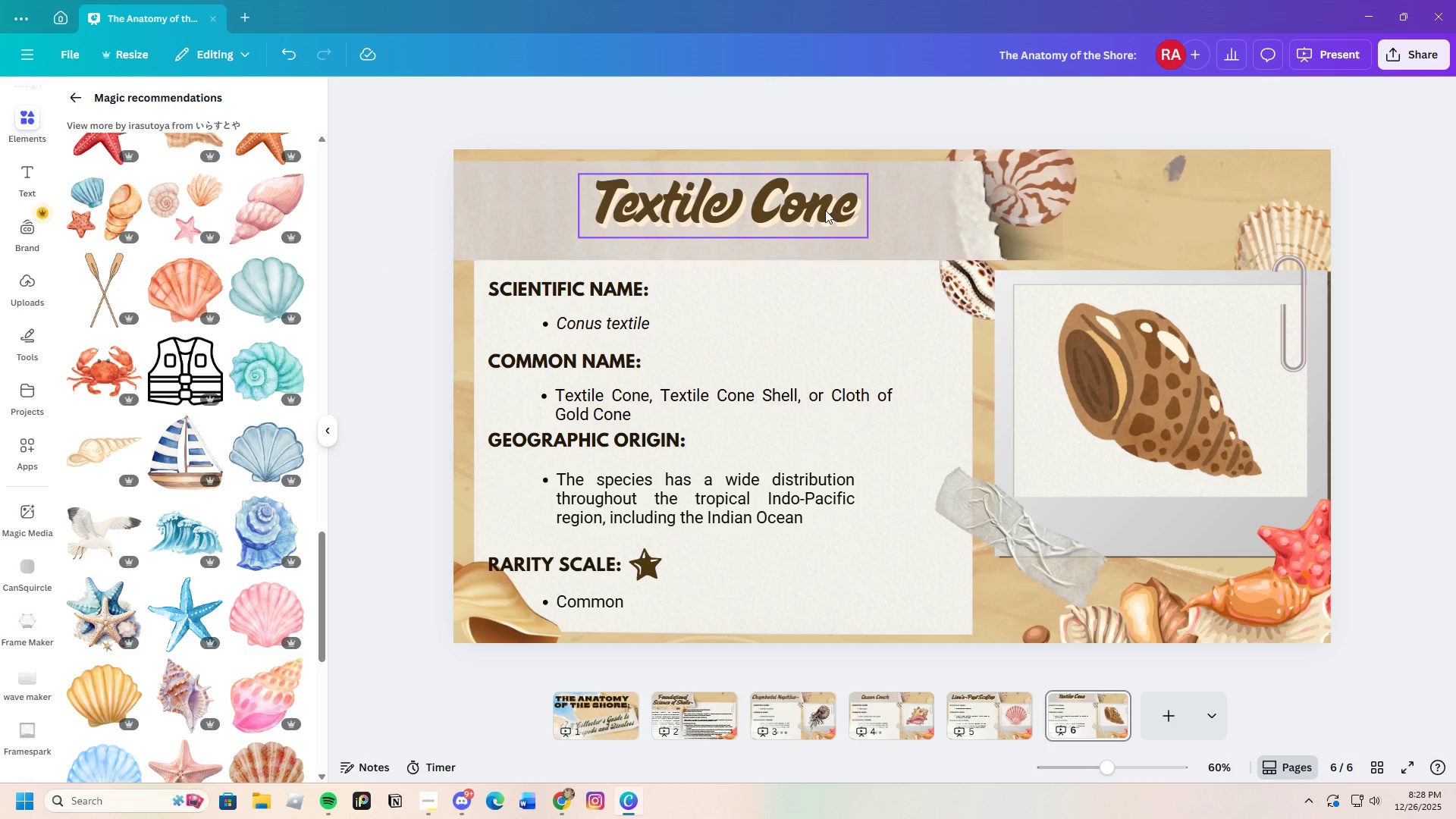 
left_click([794, 210])
 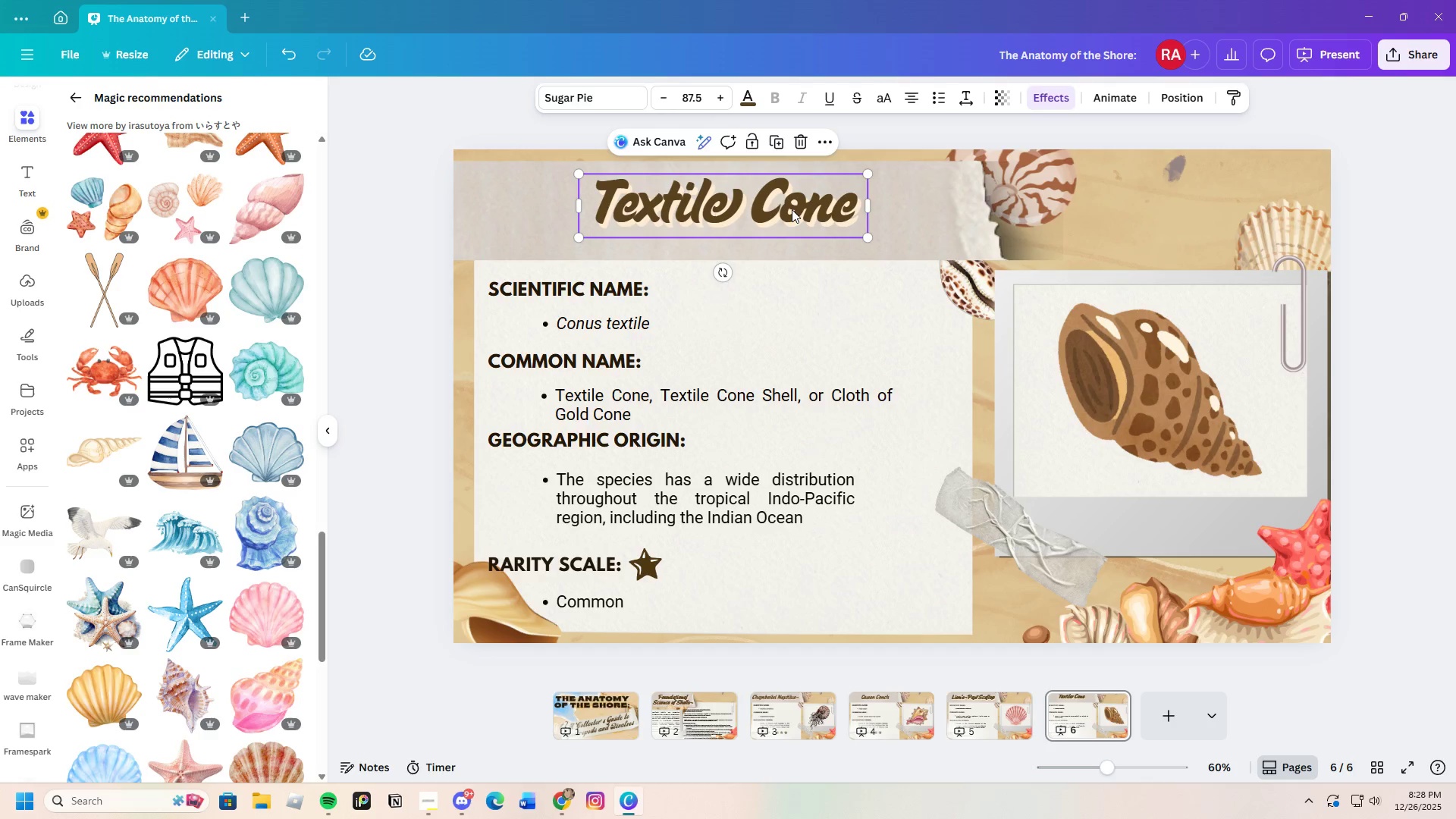 
left_click_drag(start_coordinate=[792, 209], to_coordinate=[792, 214])
 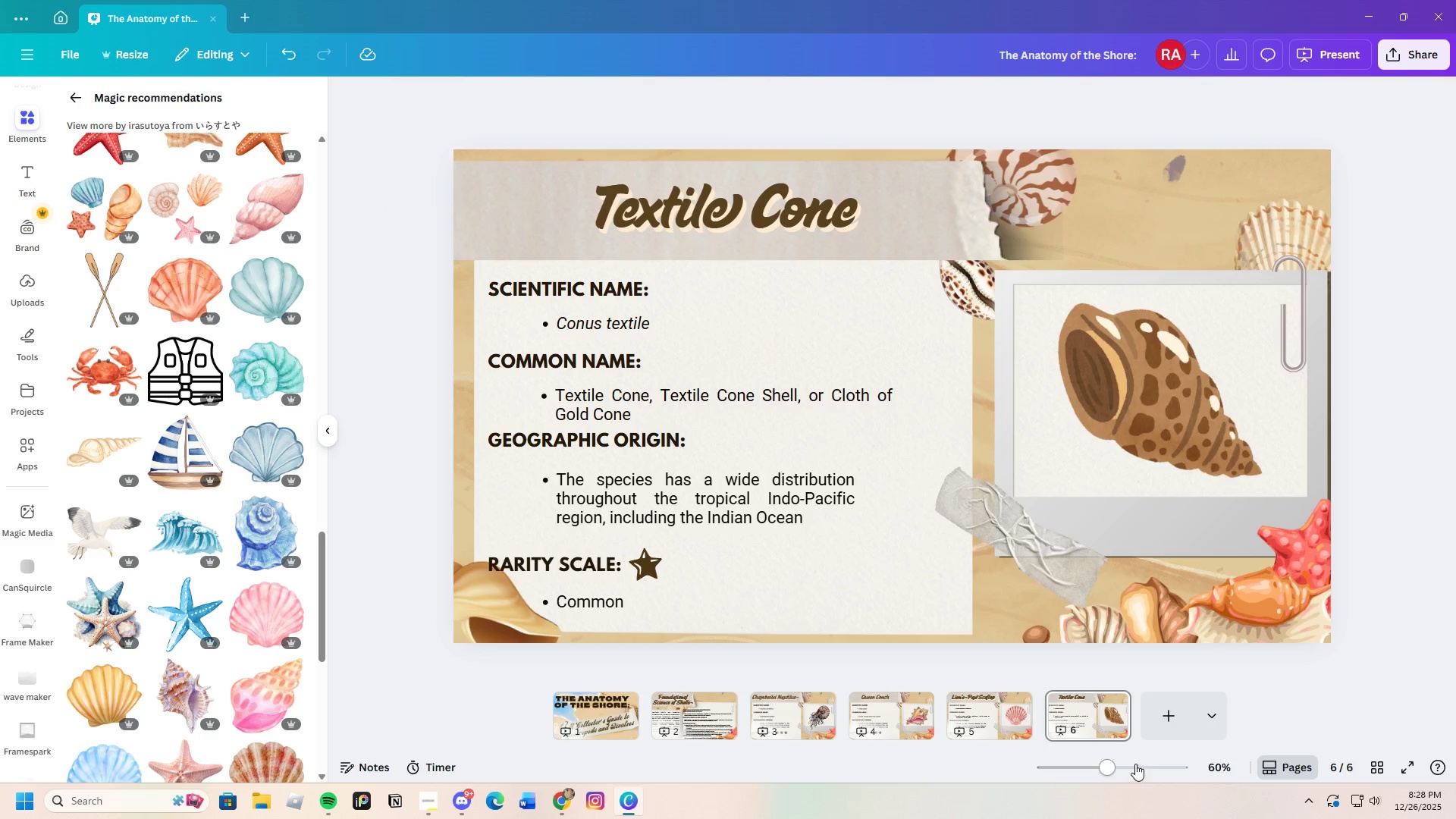 
left_click([1115, 700])
 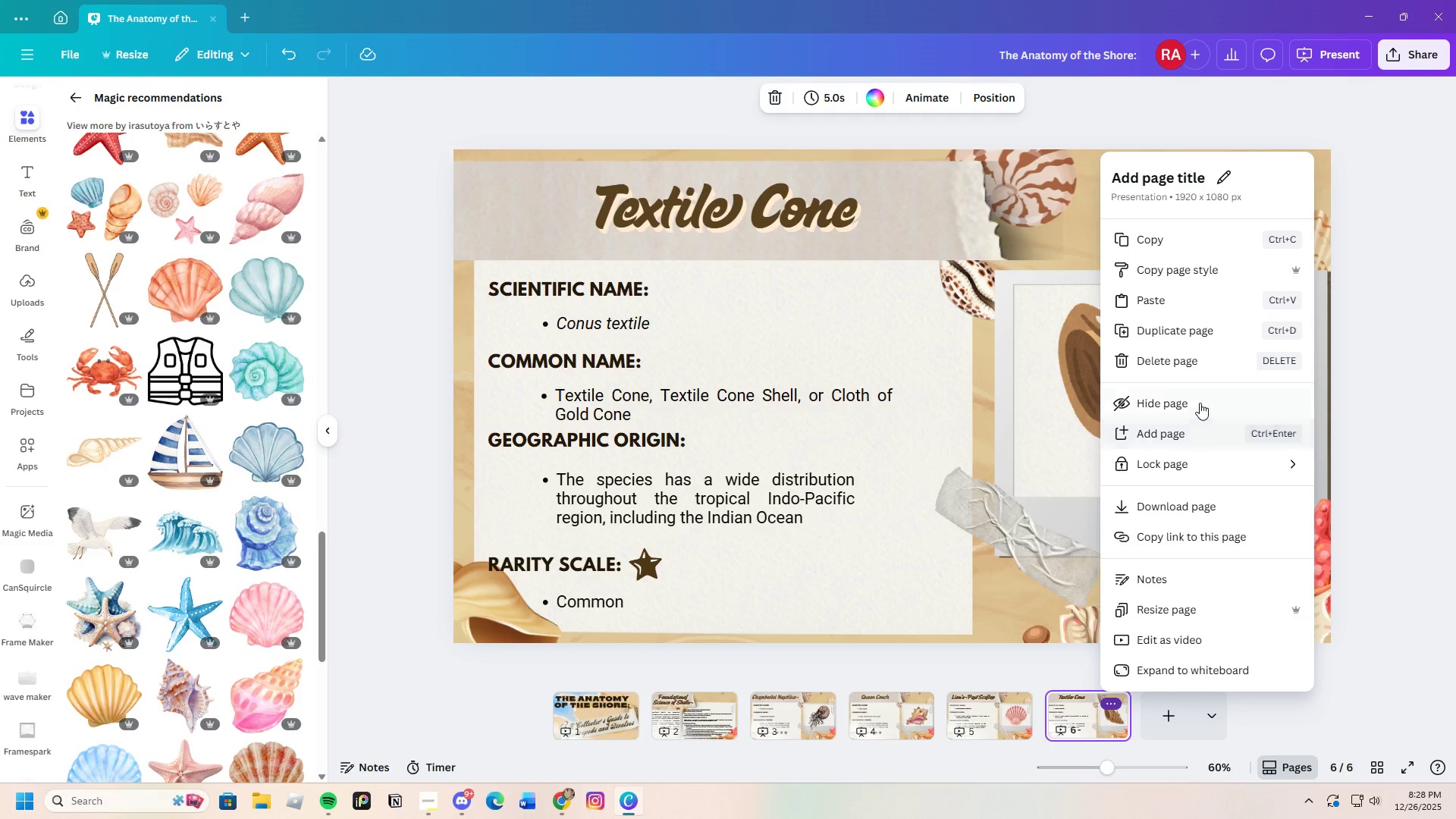 
left_click([1160, 327])
 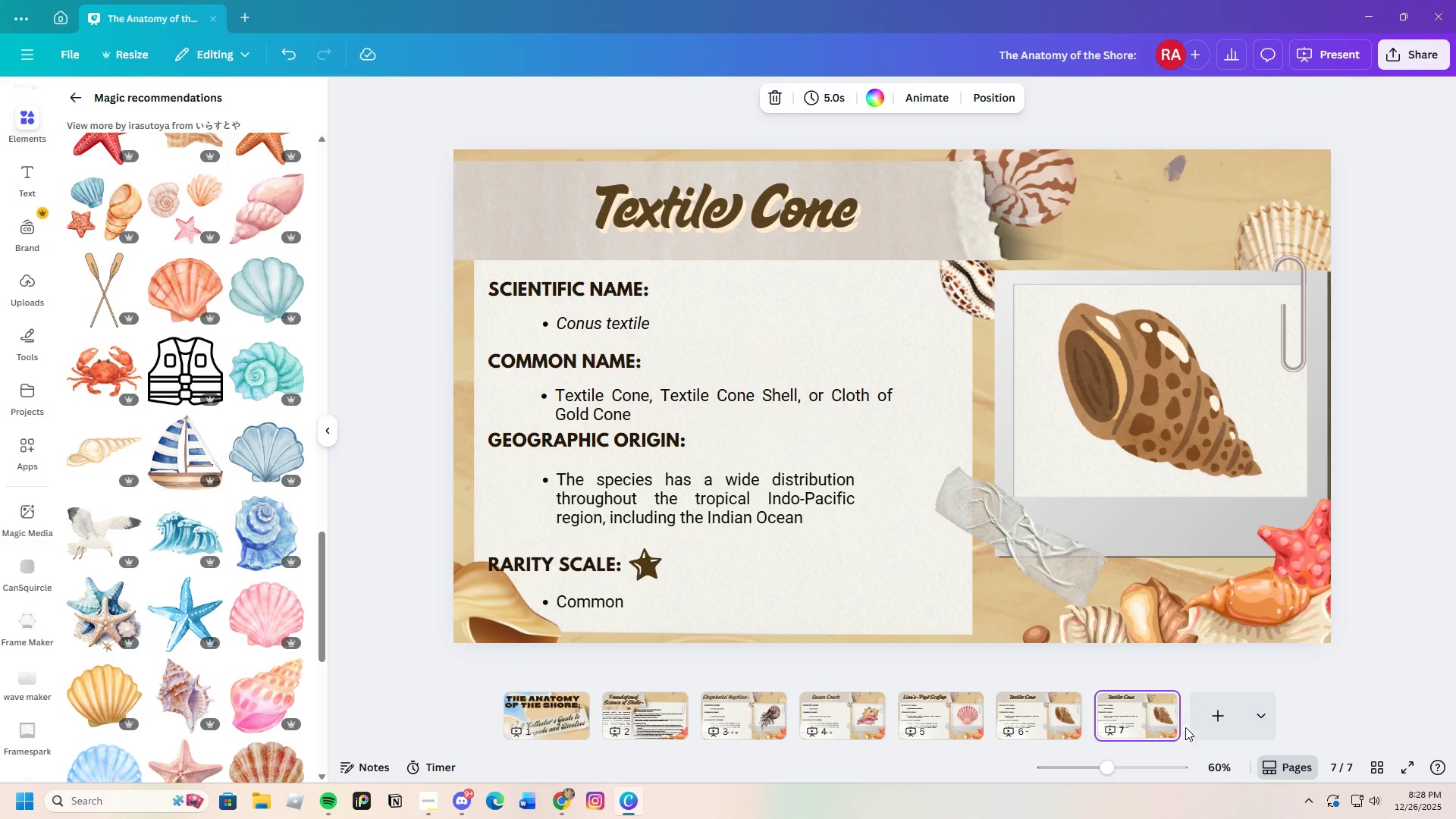 
left_click([1169, 415])
 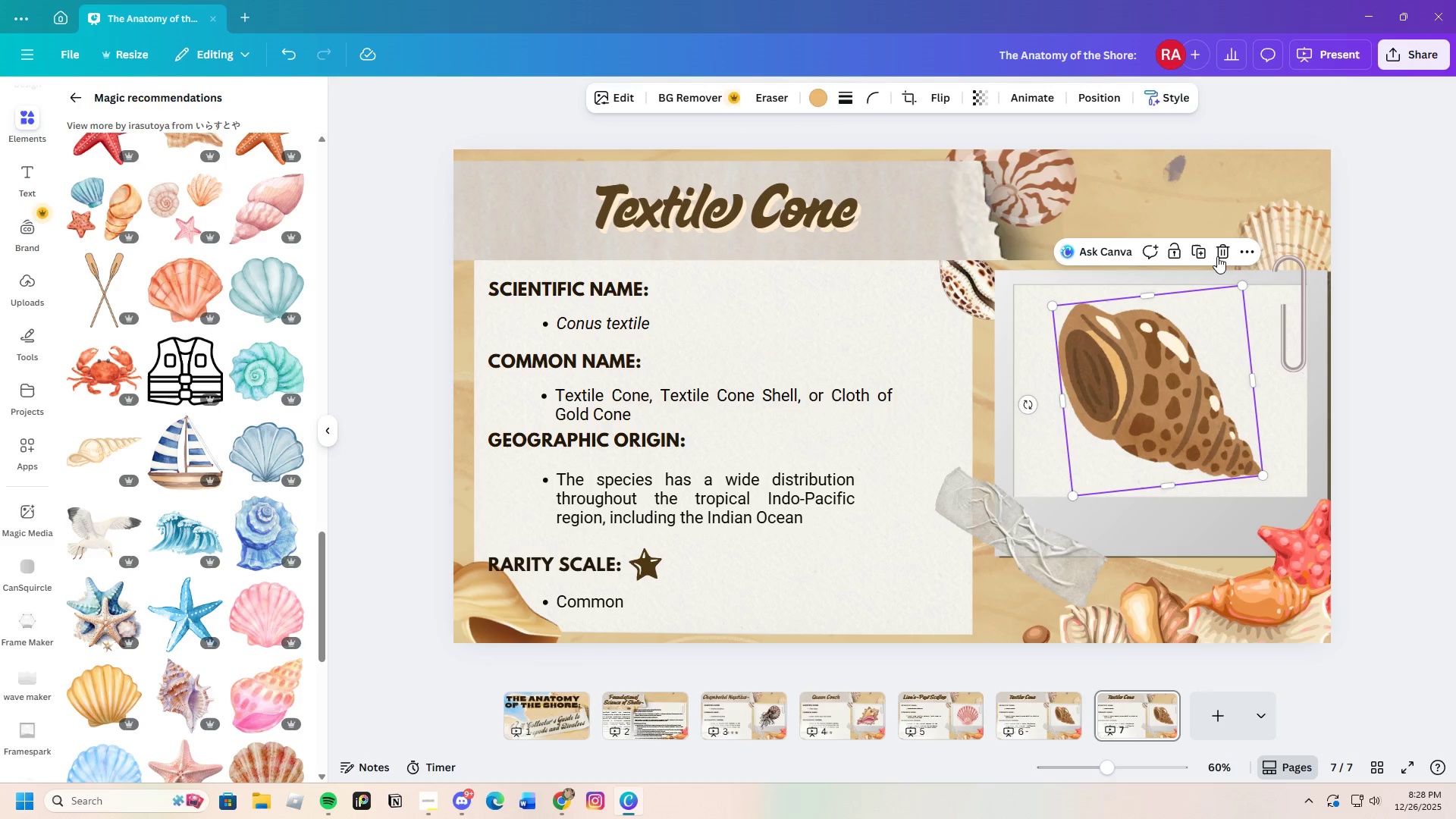 
left_click([1228, 252])
 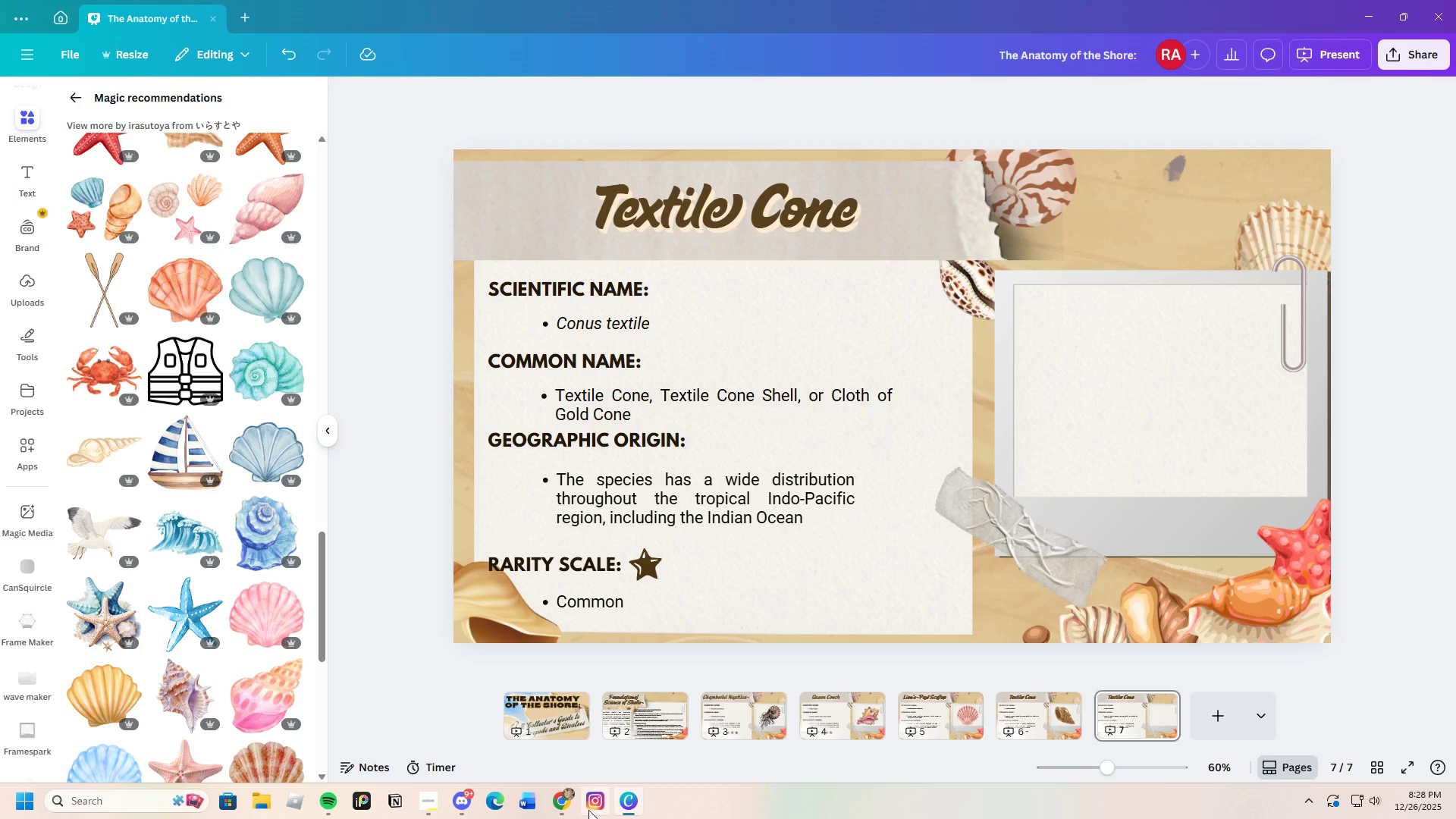 
left_click([560, 802])
 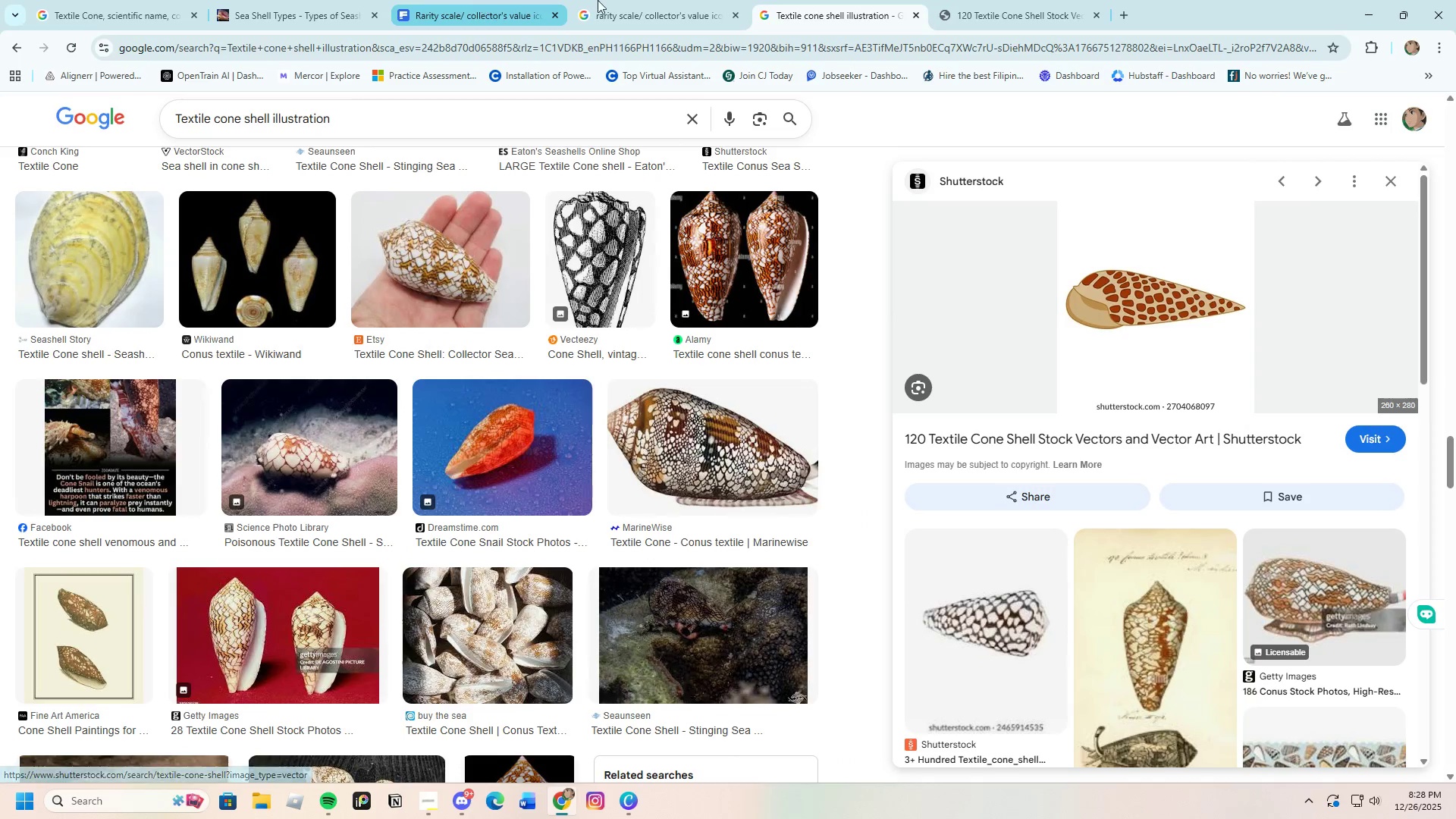 
left_click([651, 0])
 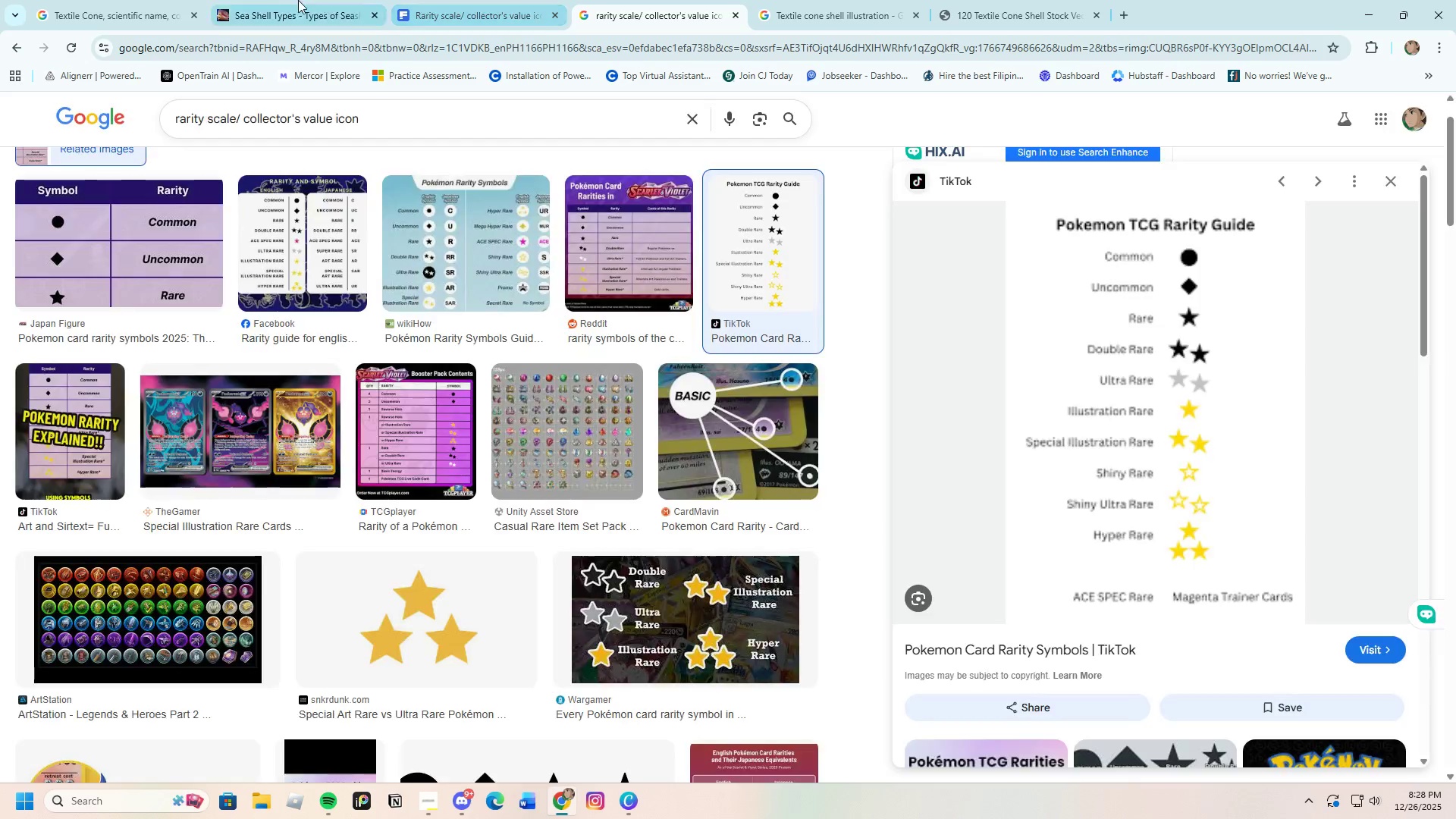 
left_click([286, 2])
 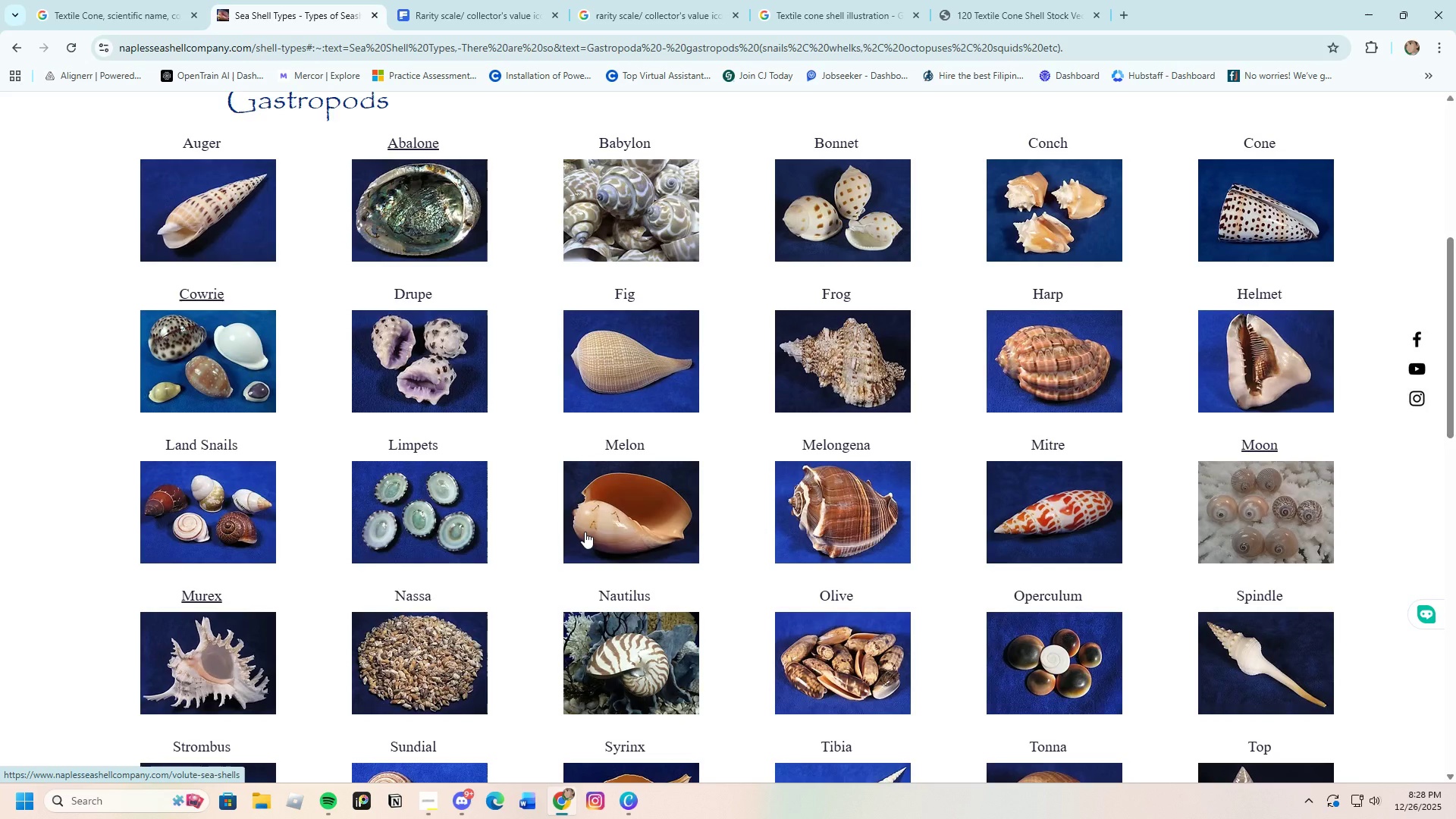 
scroll: coordinate [584, 531], scroll_direction: up, amount: 1.0
 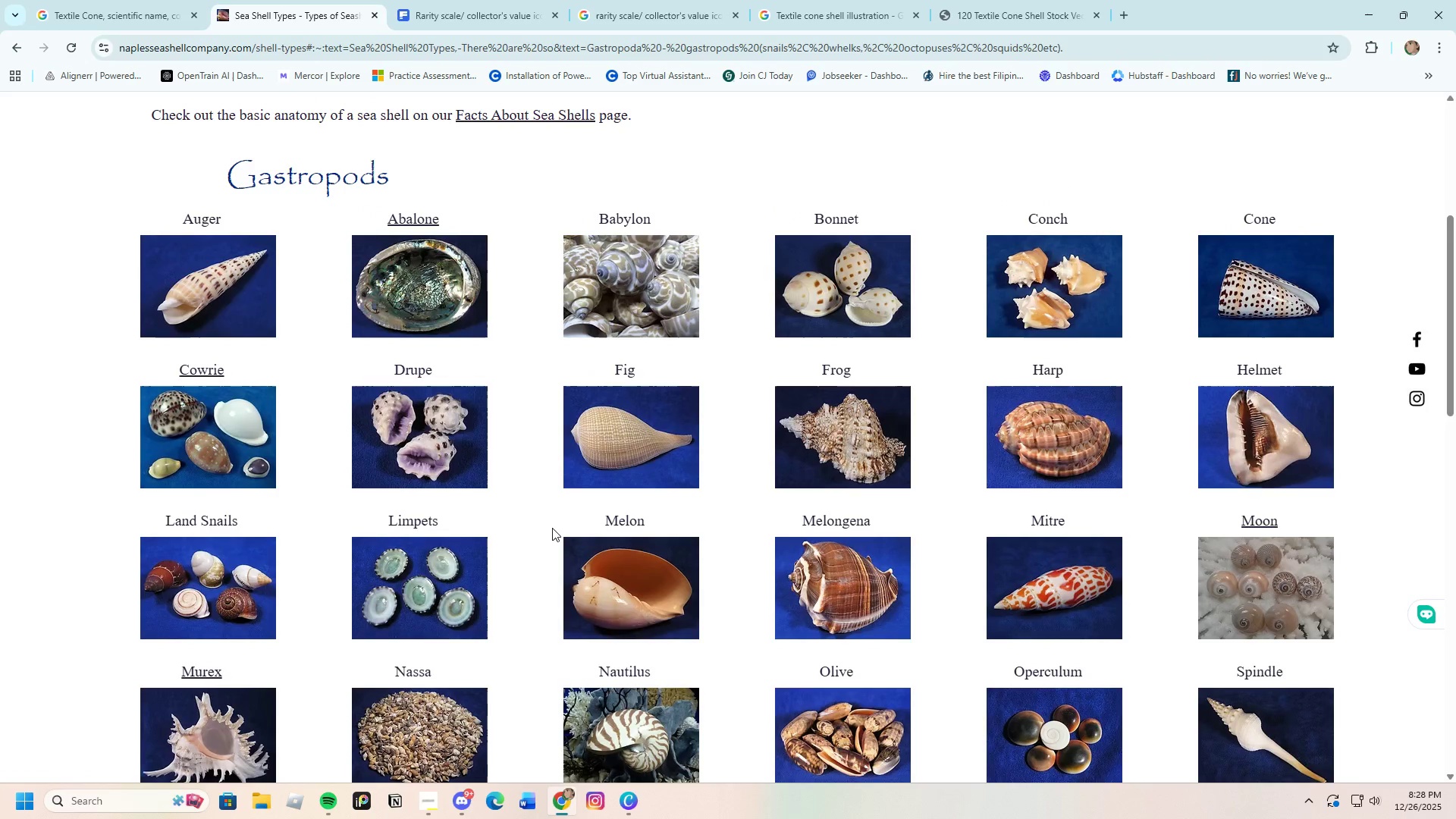 
scroll: coordinate [226, 488], scroll_direction: down, amount: 3.0
 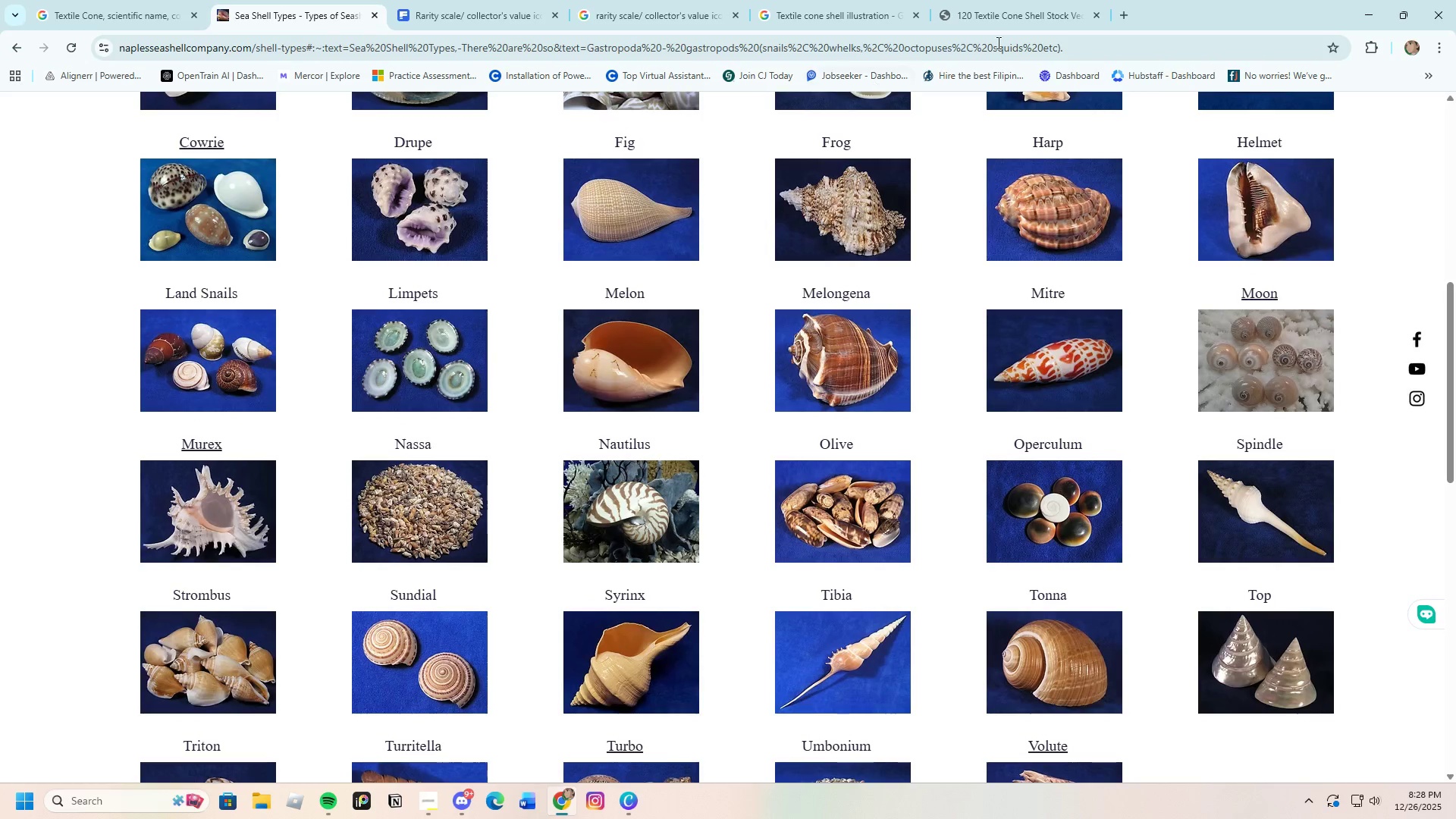 
left_click([1117, 14])
 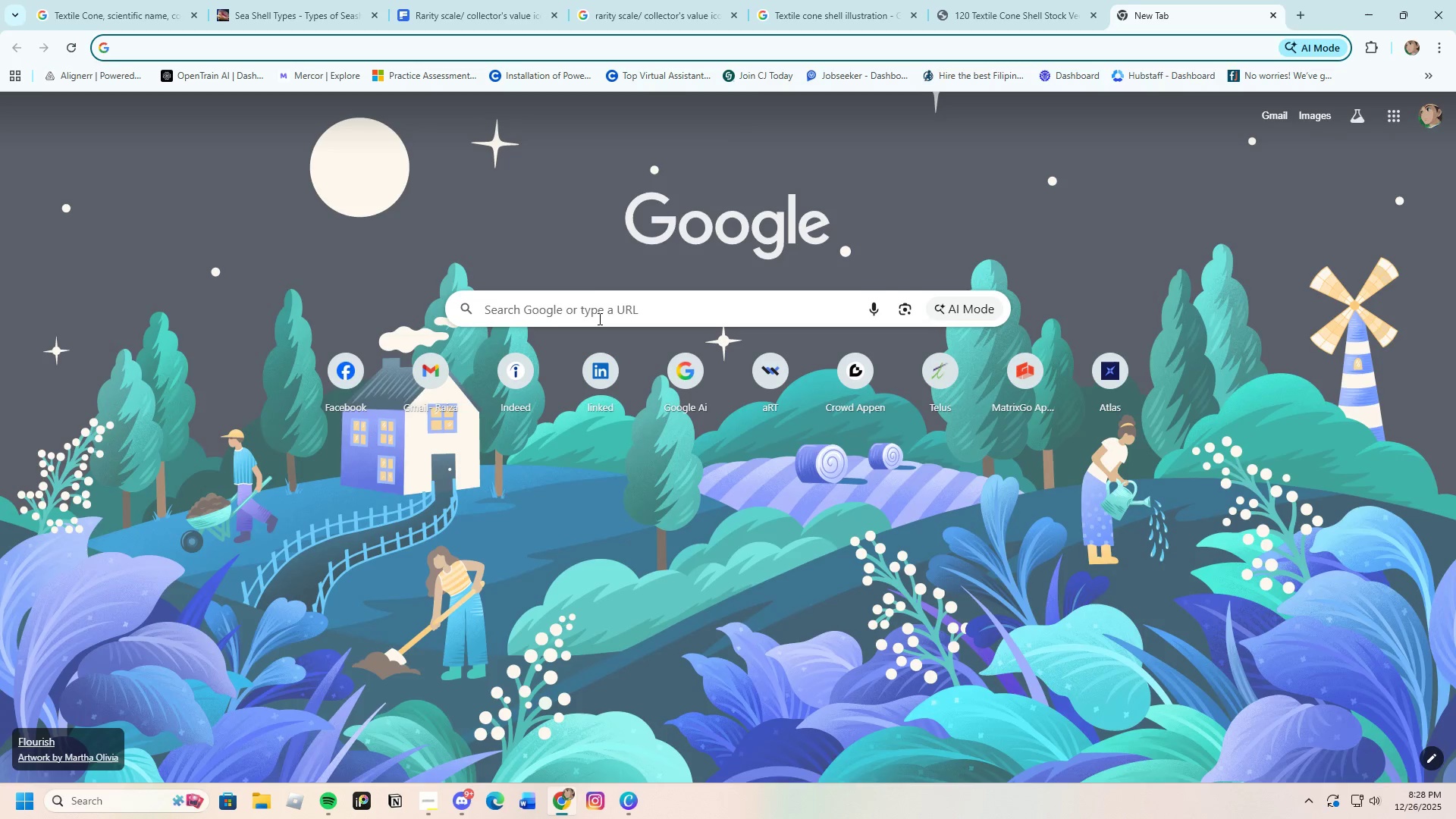 
left_click([598, 319])
 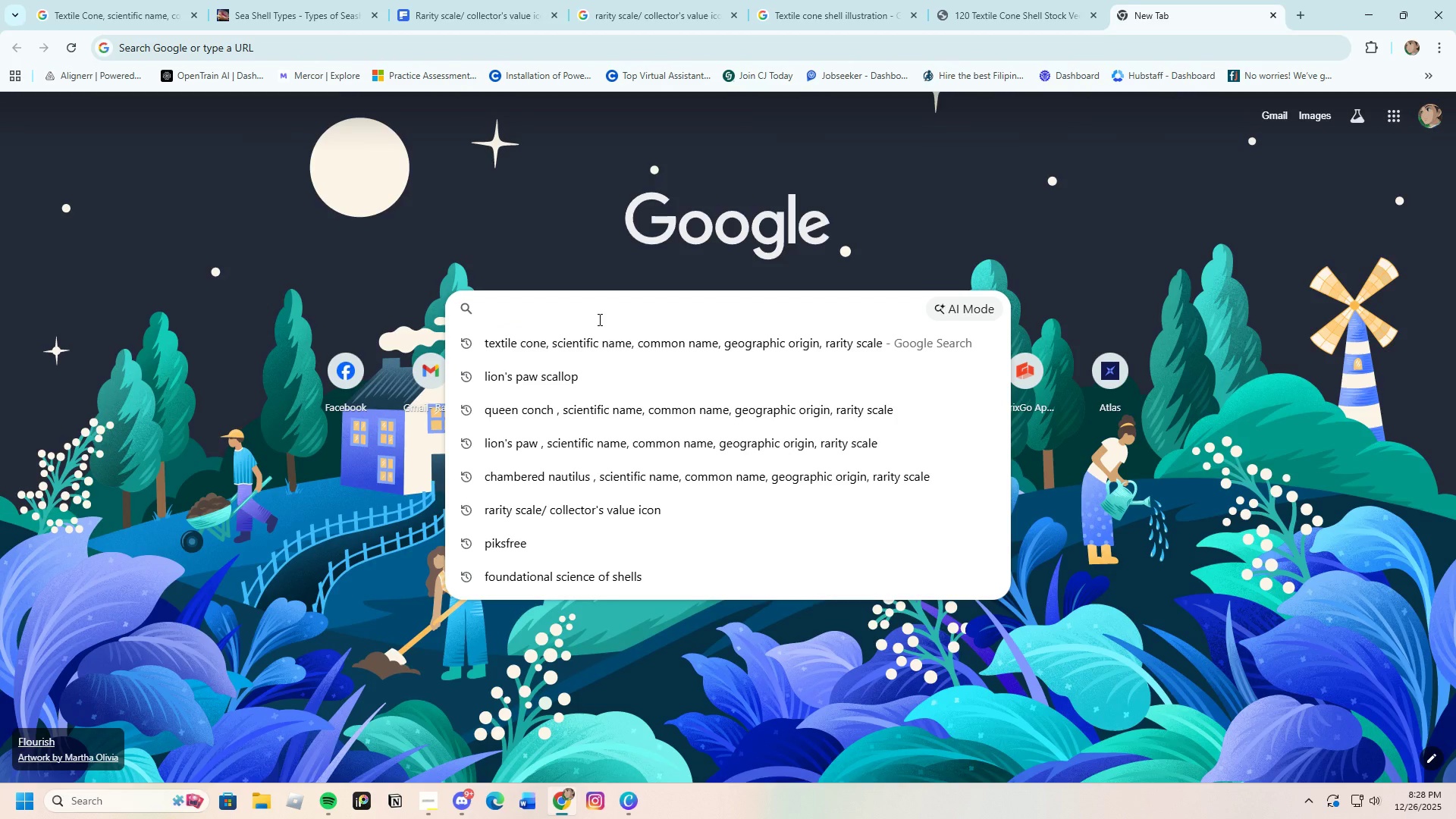 
type(dri)
key(Backspace)
type(upe shells)
 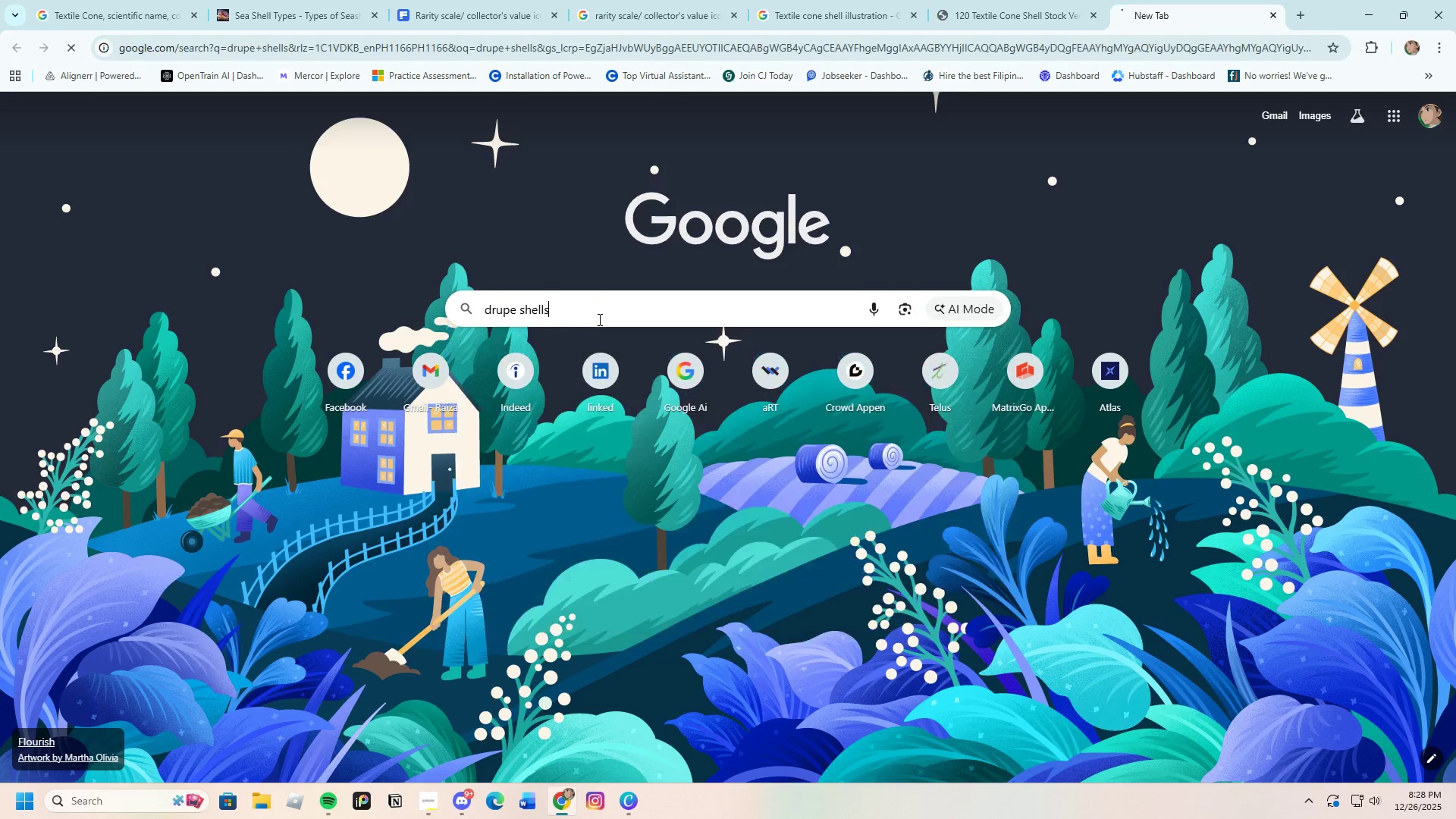 
key(Enter)
 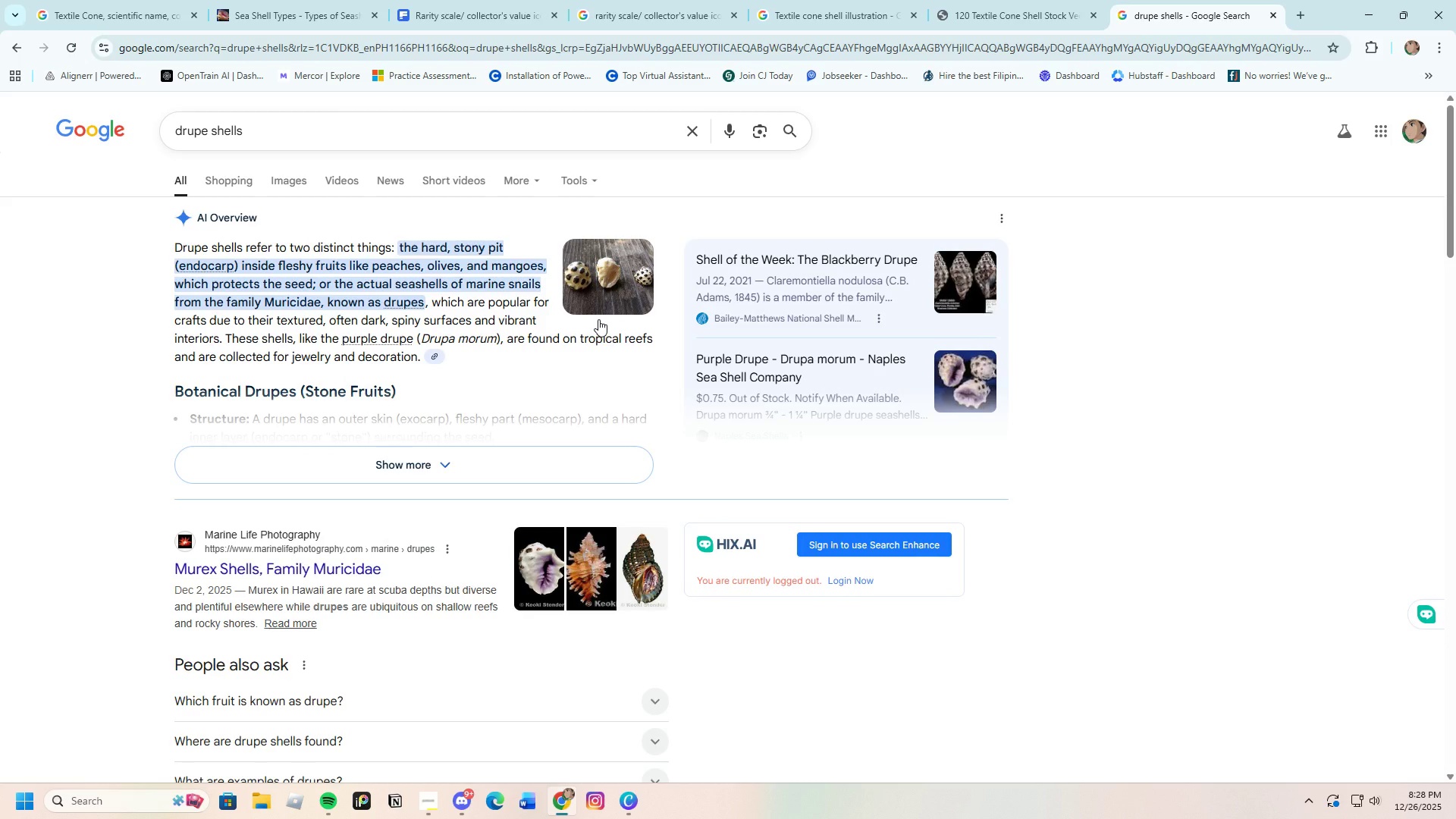 
wait(11.36)
 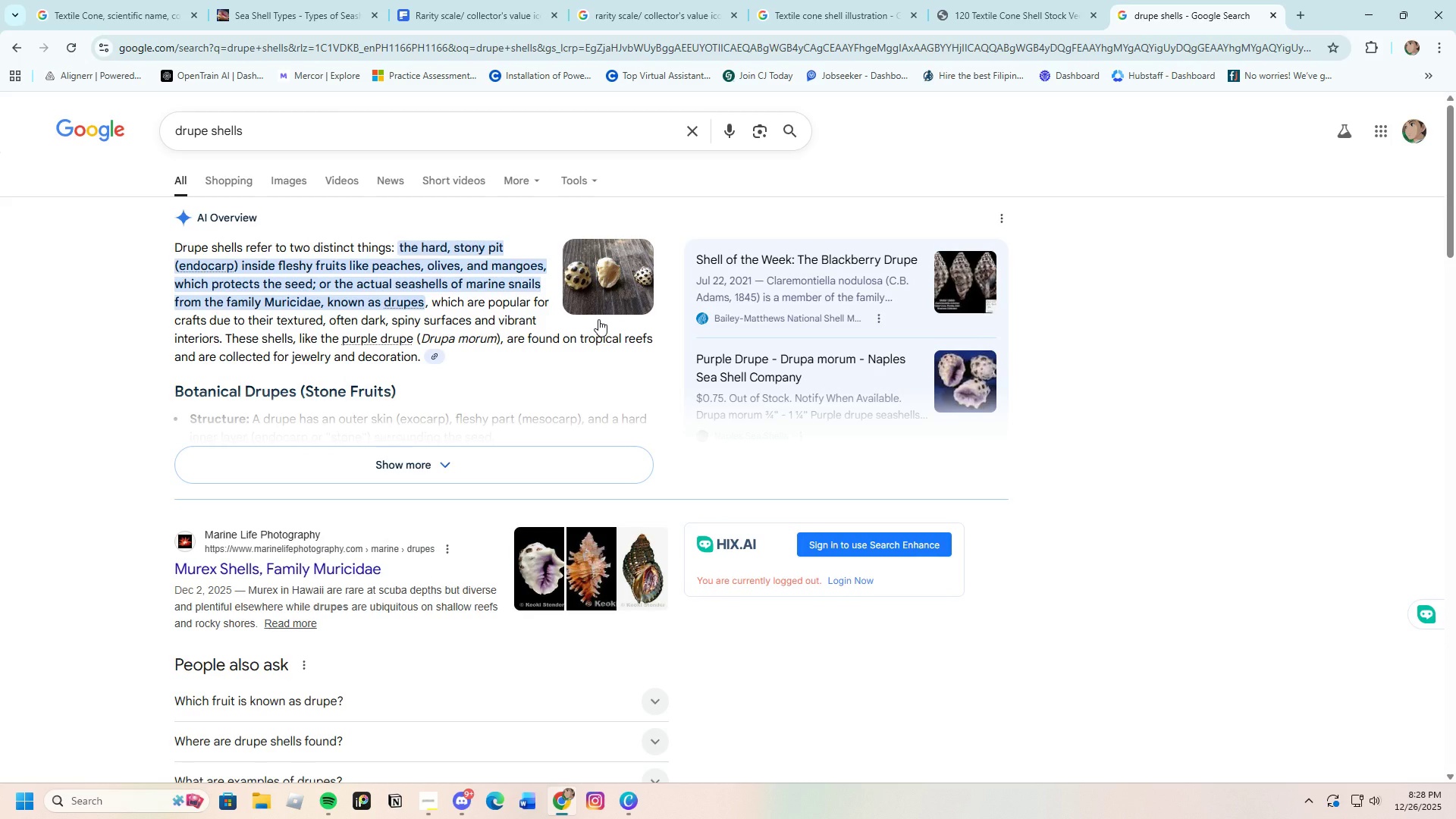 
scroll: coordinate [560, 497], scroll_direction: down, amount: 4.0
 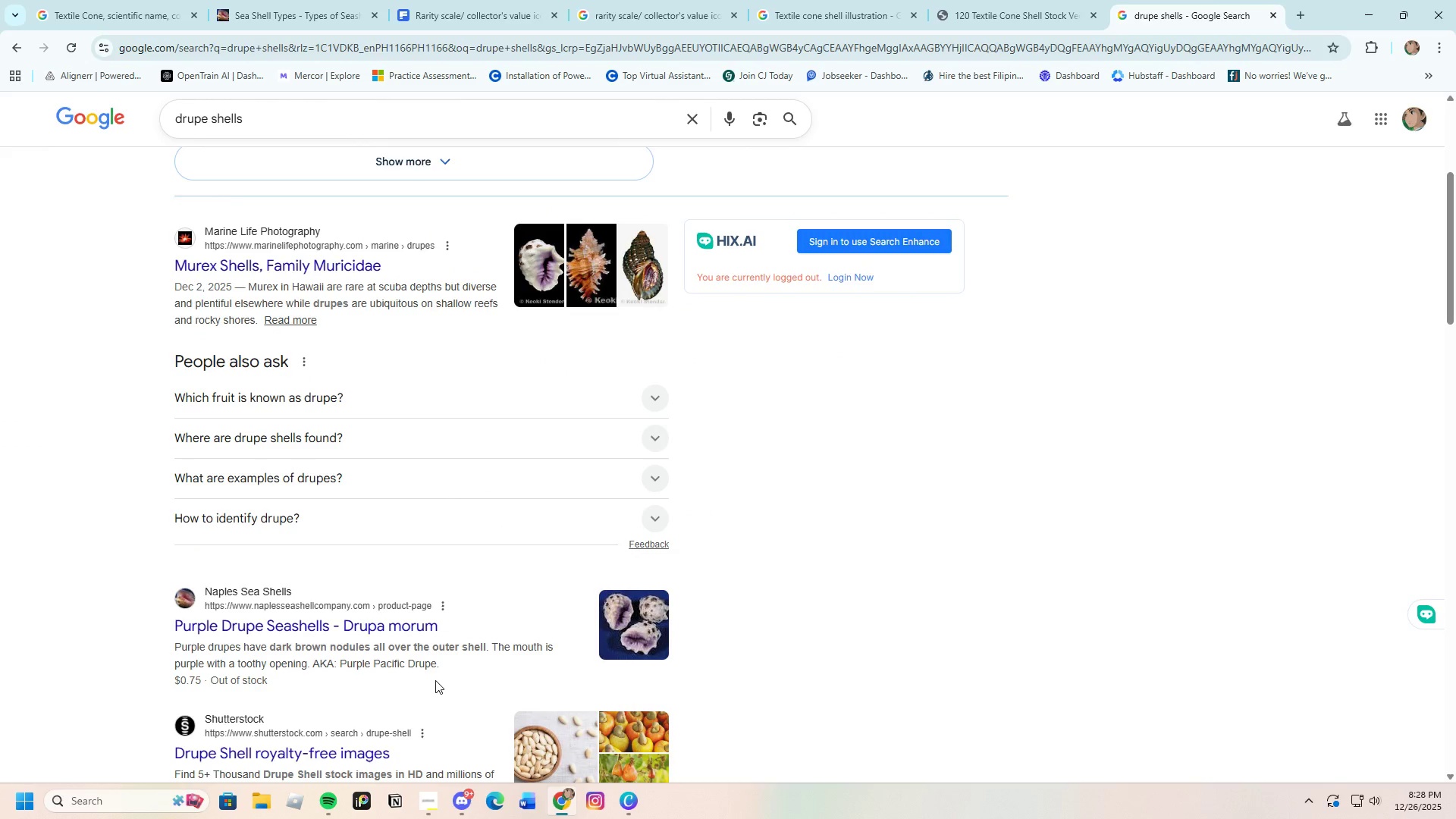 
wait(6.82)
 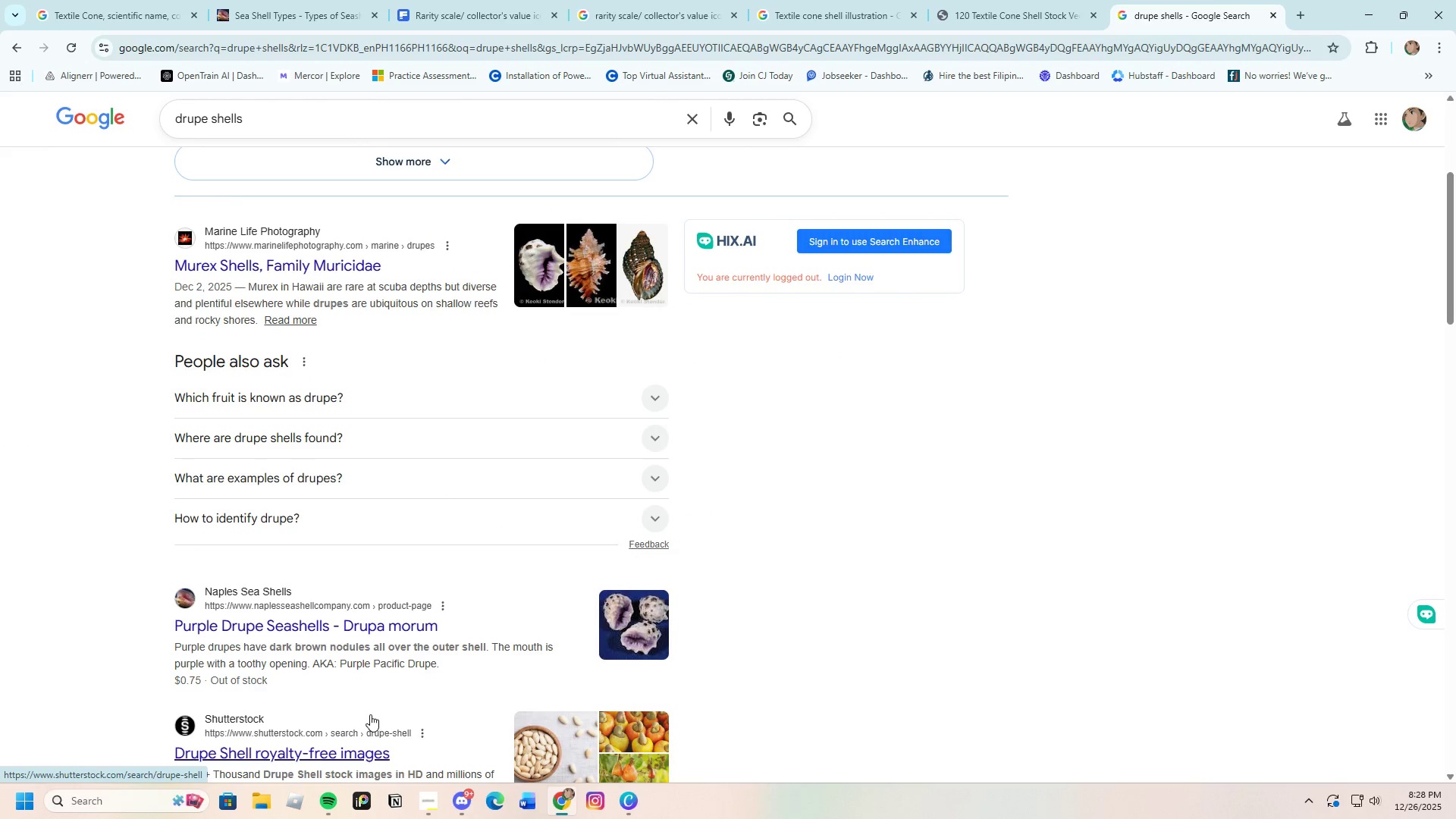 
scroll: coordinate [381, 712], scroll_direction: down, amount: 15.0
 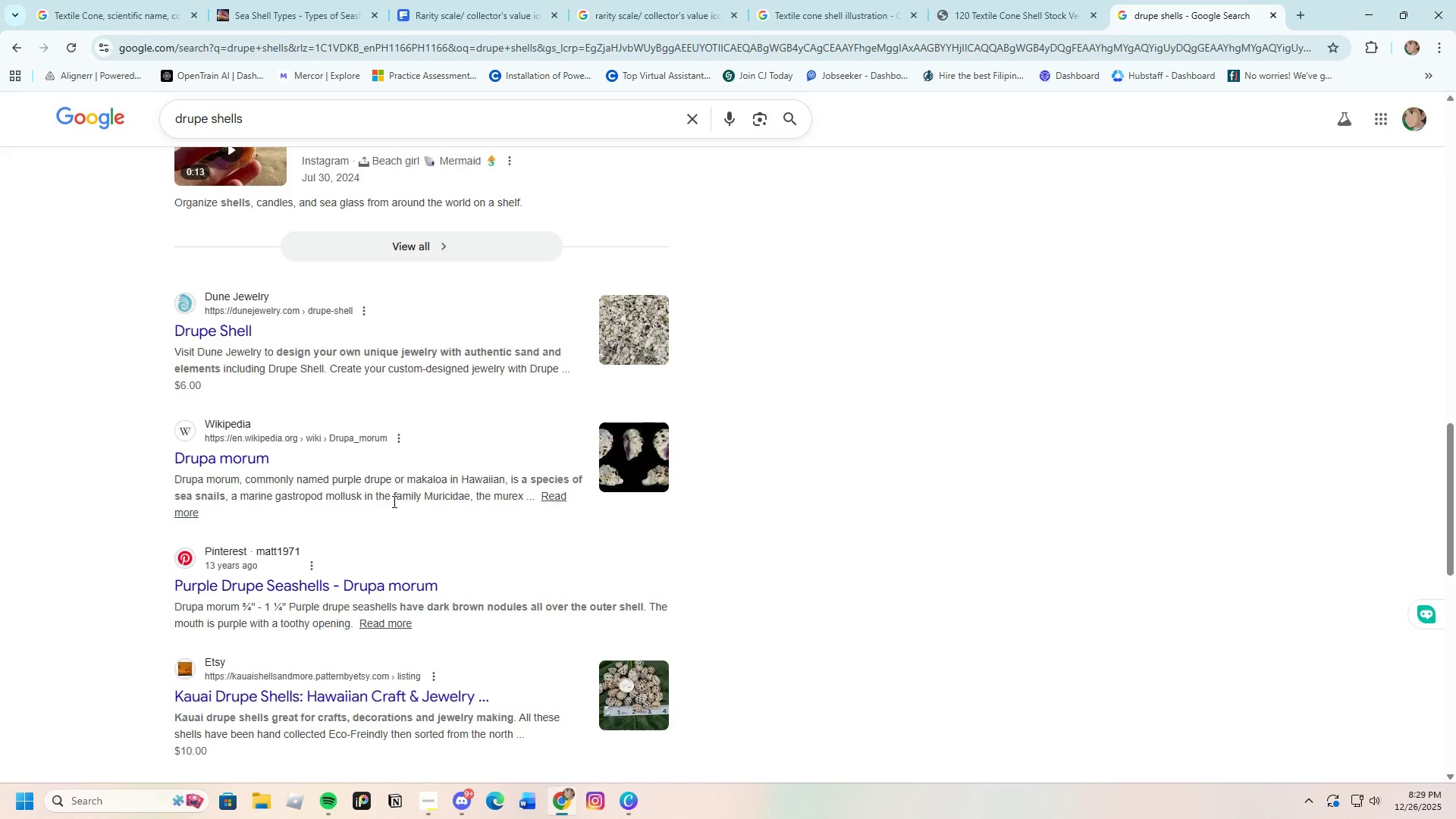 
left_click([52, 0])
 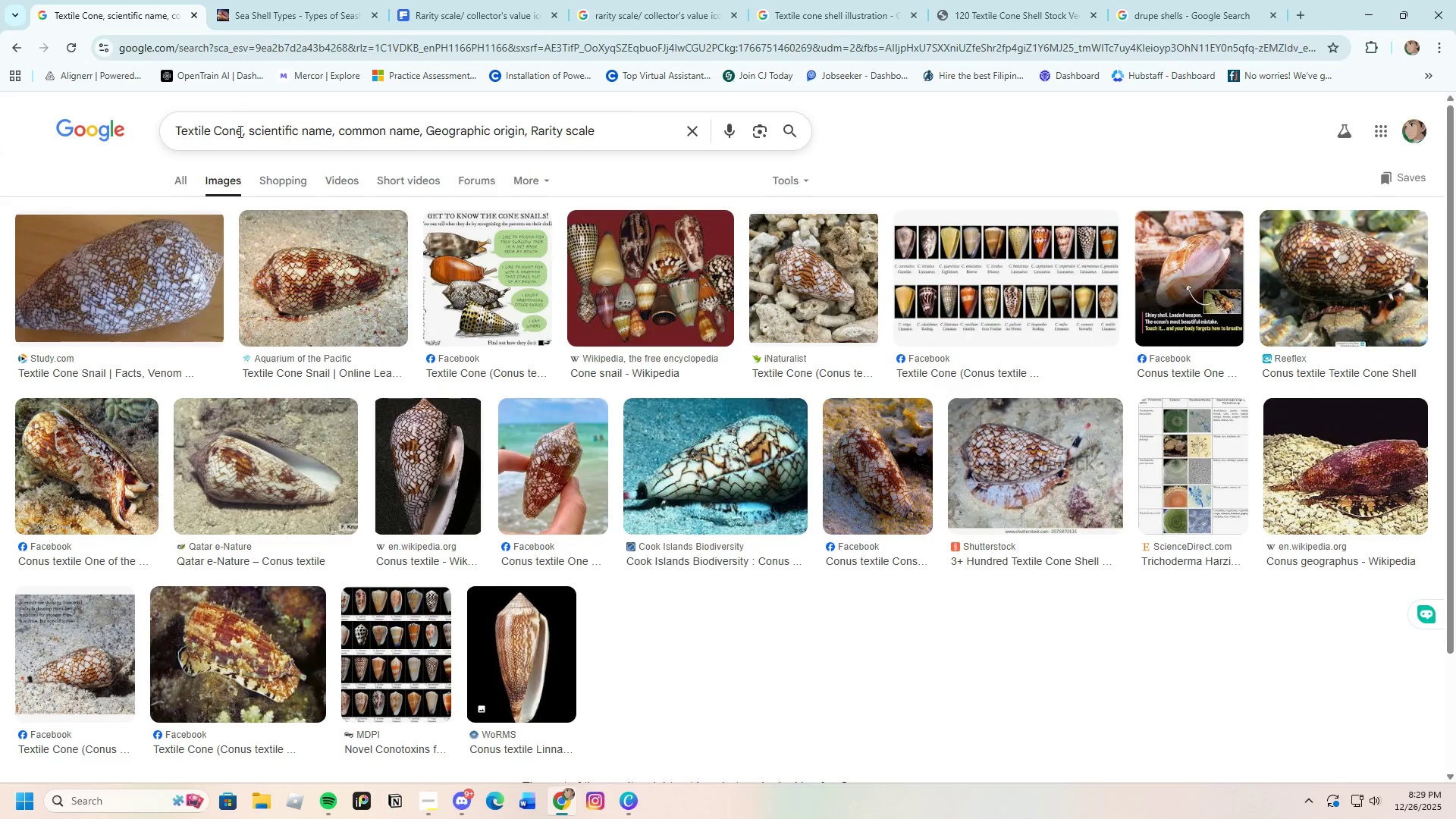 
left_click_drag(start_coordinate=[242, 131], to_coordinate=[180, 130])
 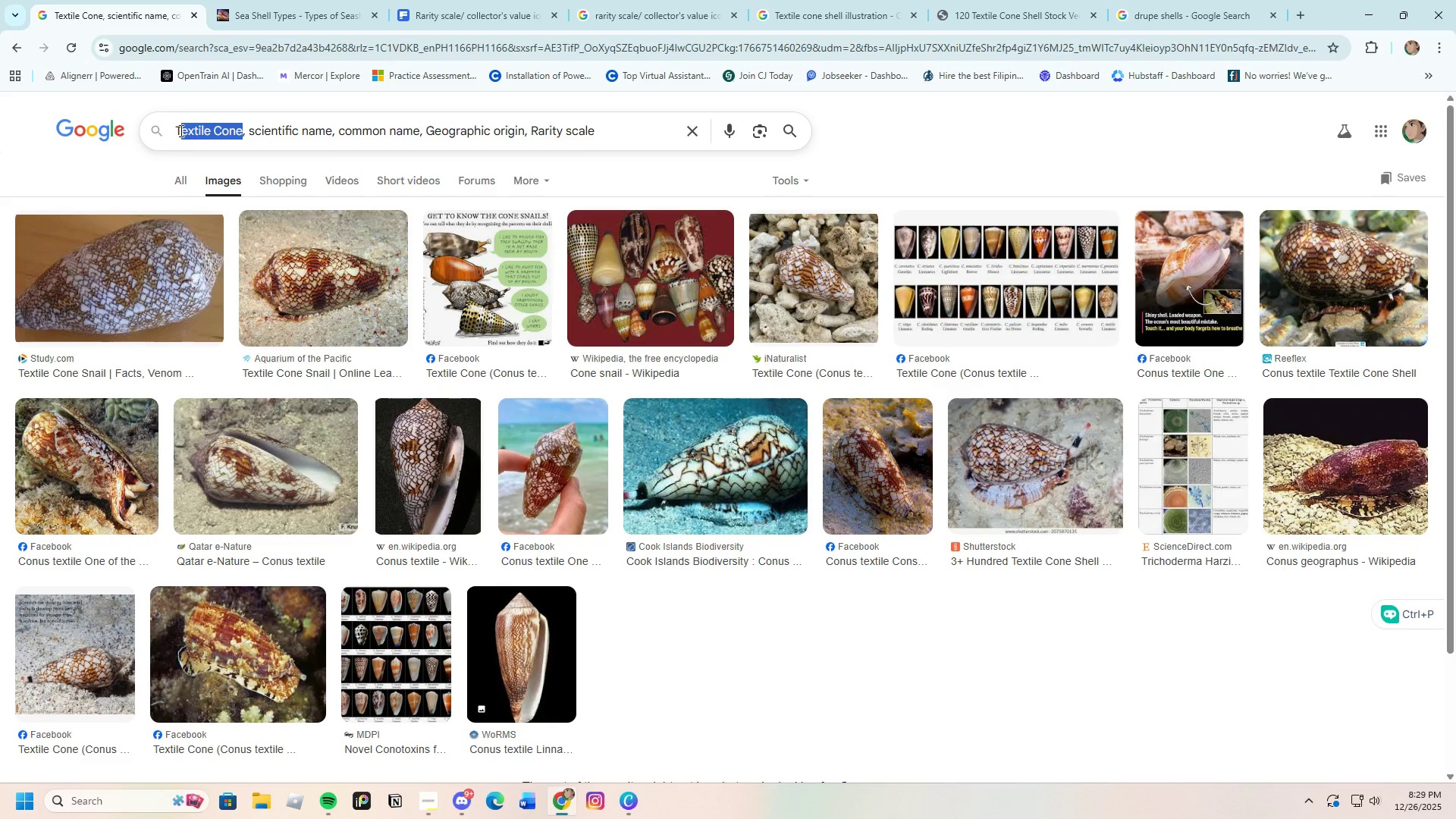 
key(Backspace)
key(Backspace)
type(Purple Drupe)
 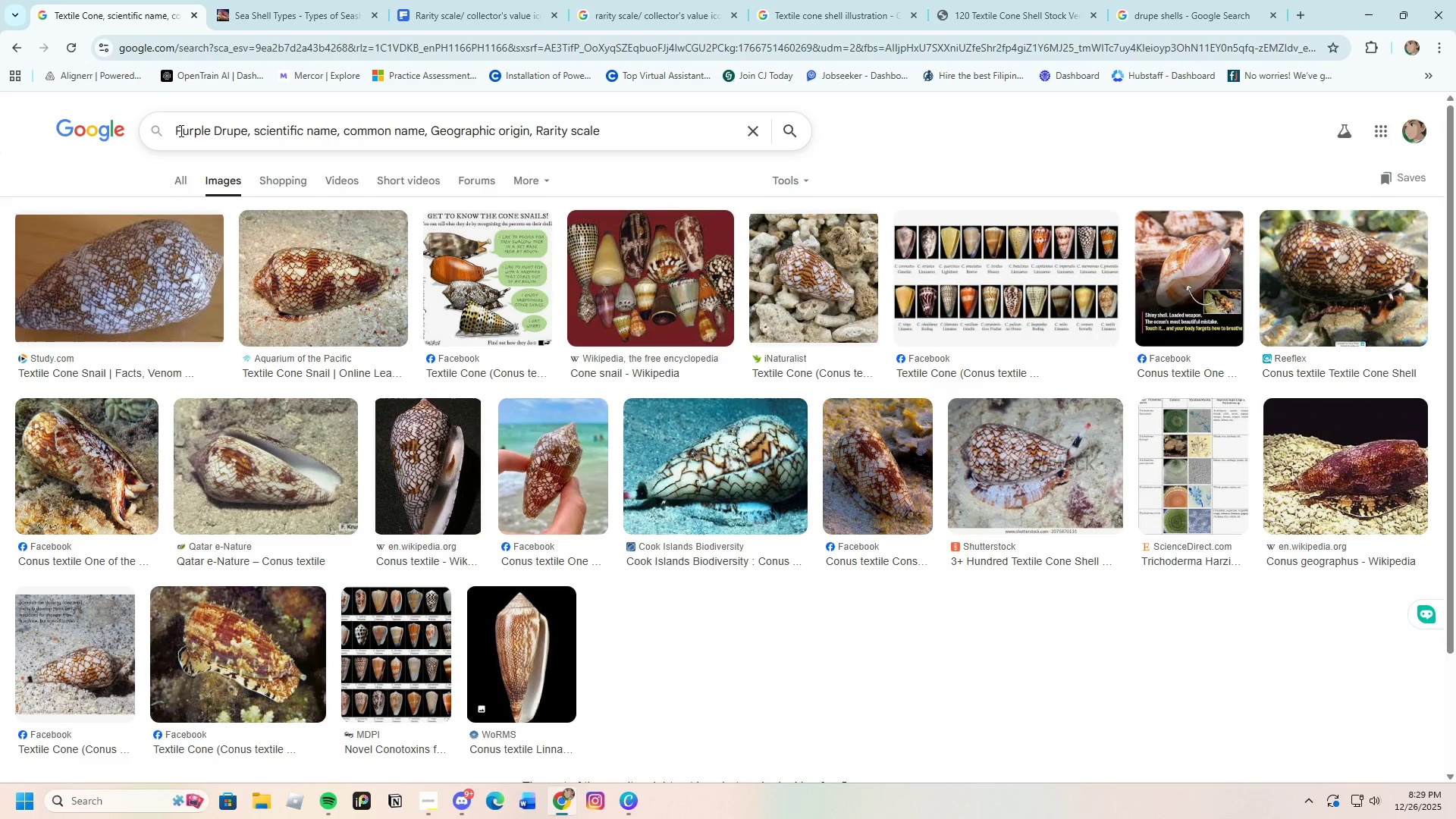 
left_click([188, 178])
 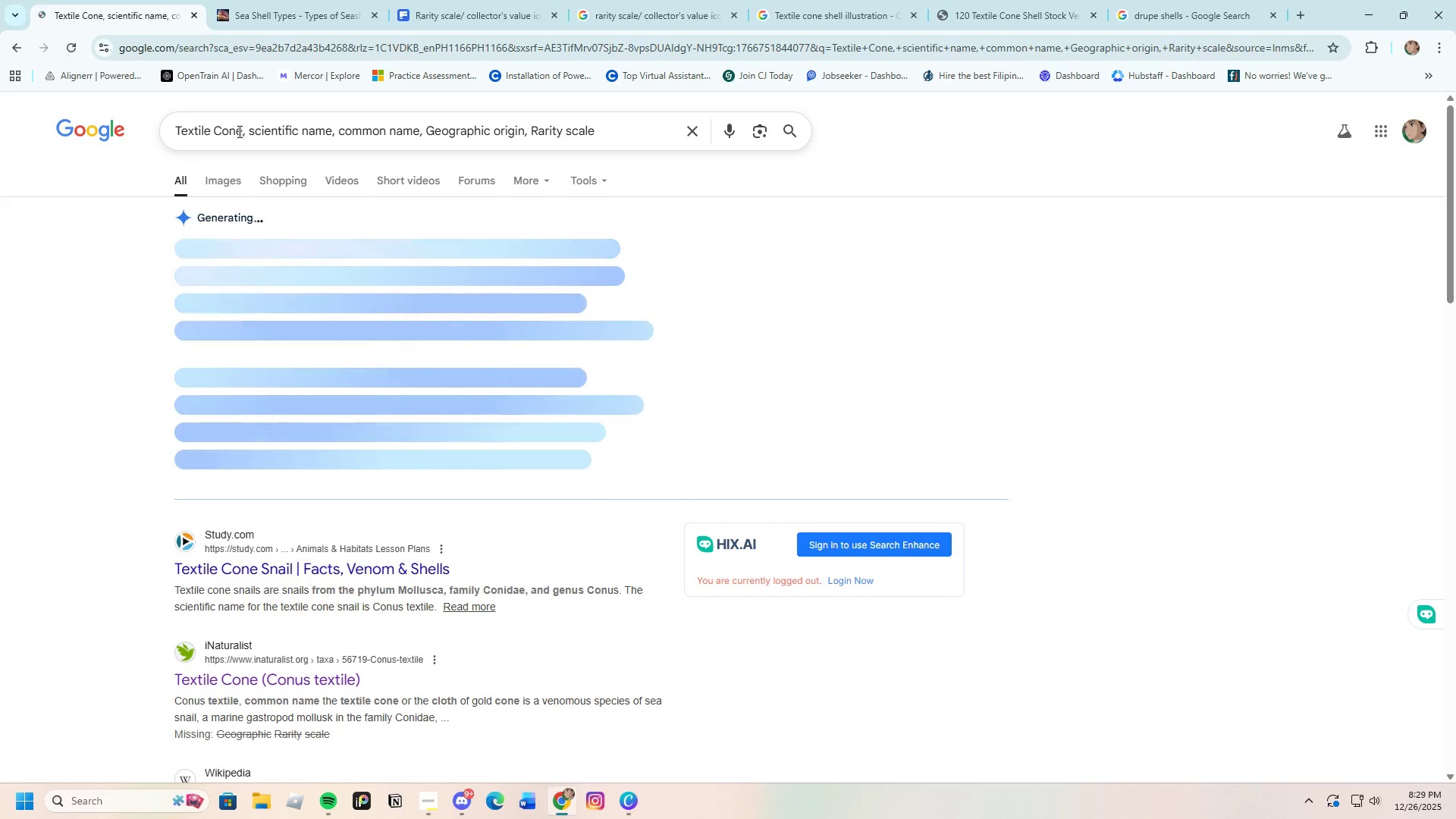 
left_click_drag(start_coordinate=[238, 131], to_coordinate=[205, 133])
 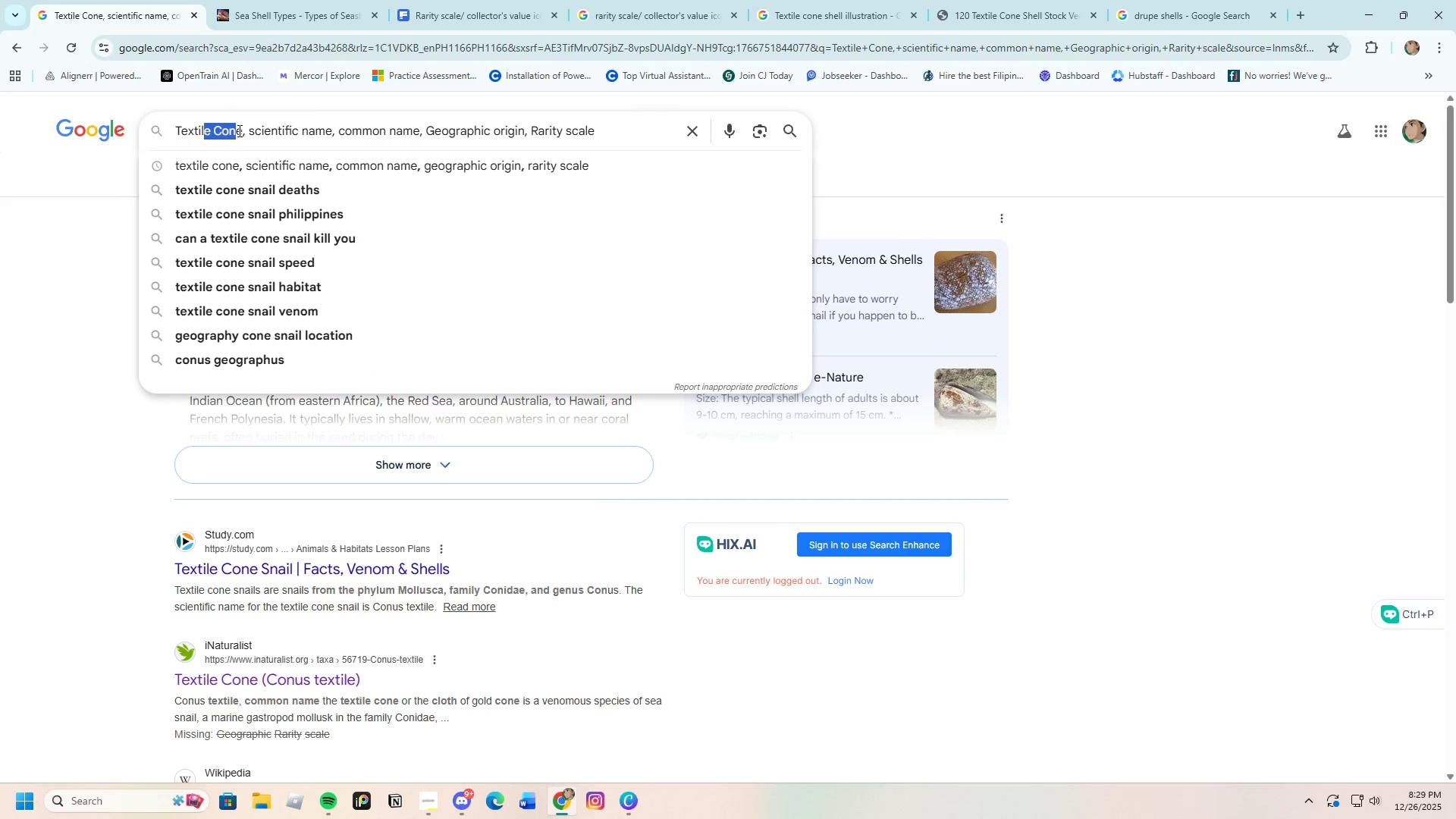 
left_click([238, 130])
 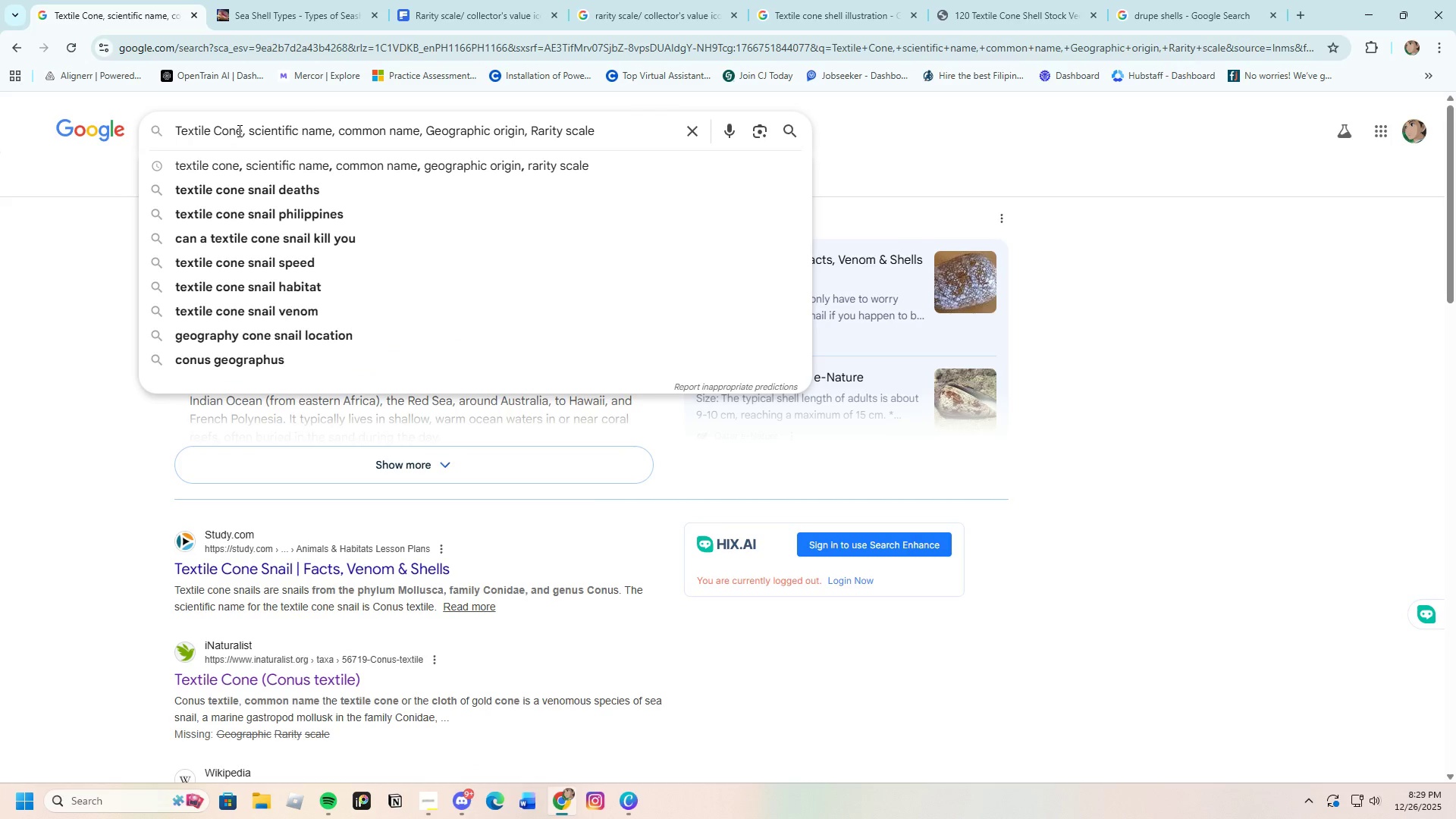 
left_click([238, 130])
 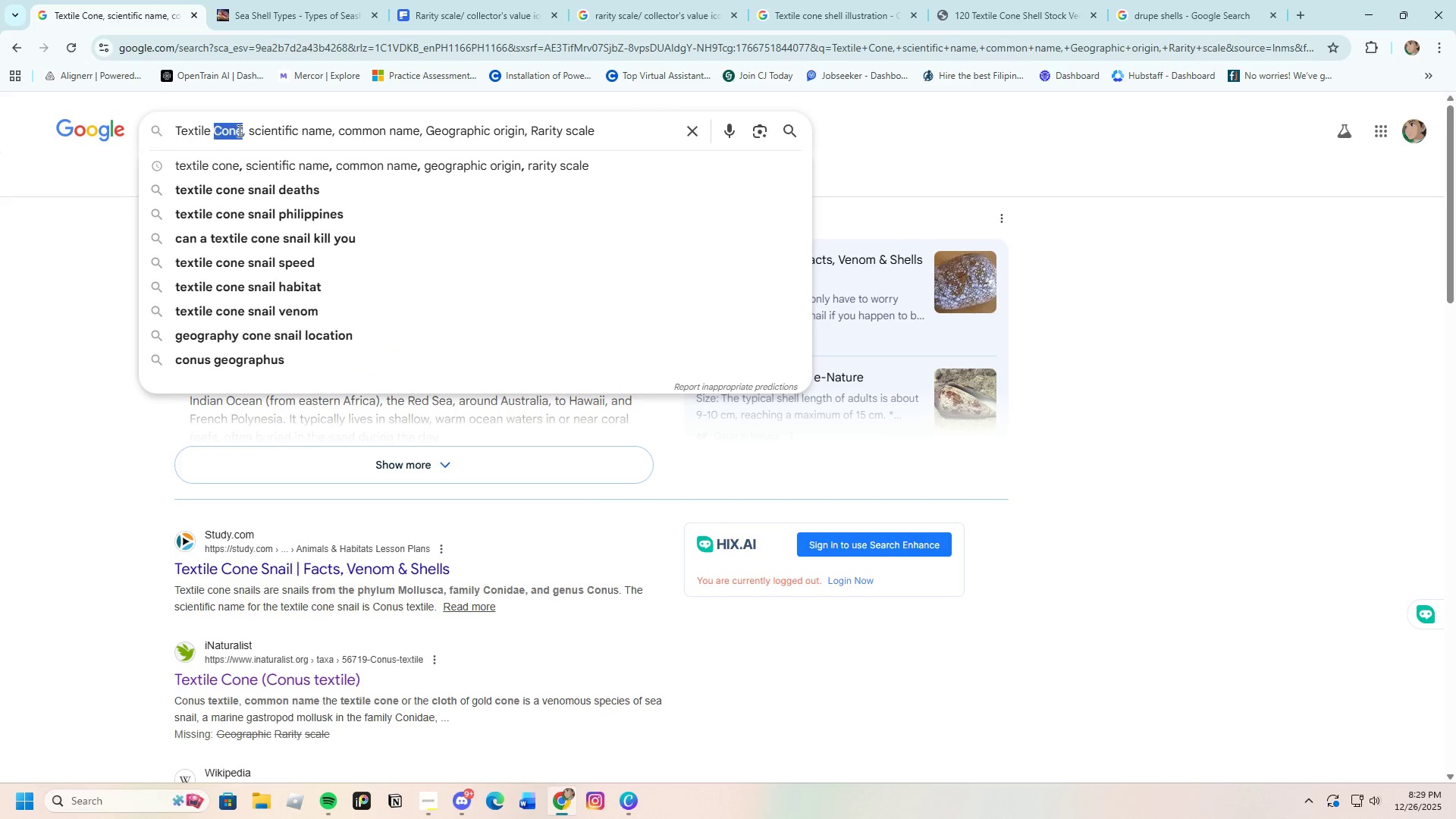 
left_click_drag(start_coordinate=[238, 130], to_coordinate=[153, 128])
 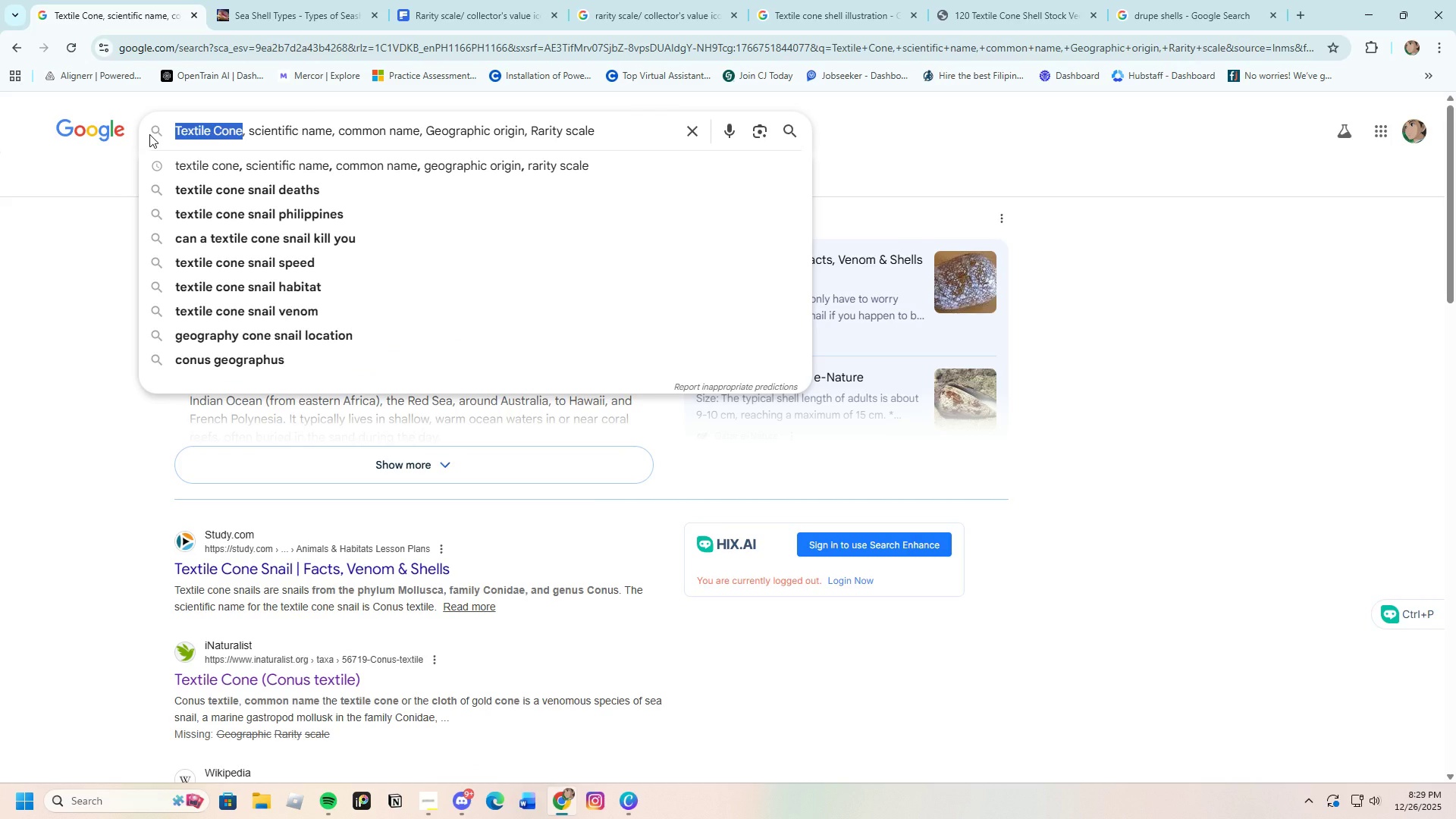 
key(Backspace)
type(Purple Drupe )
 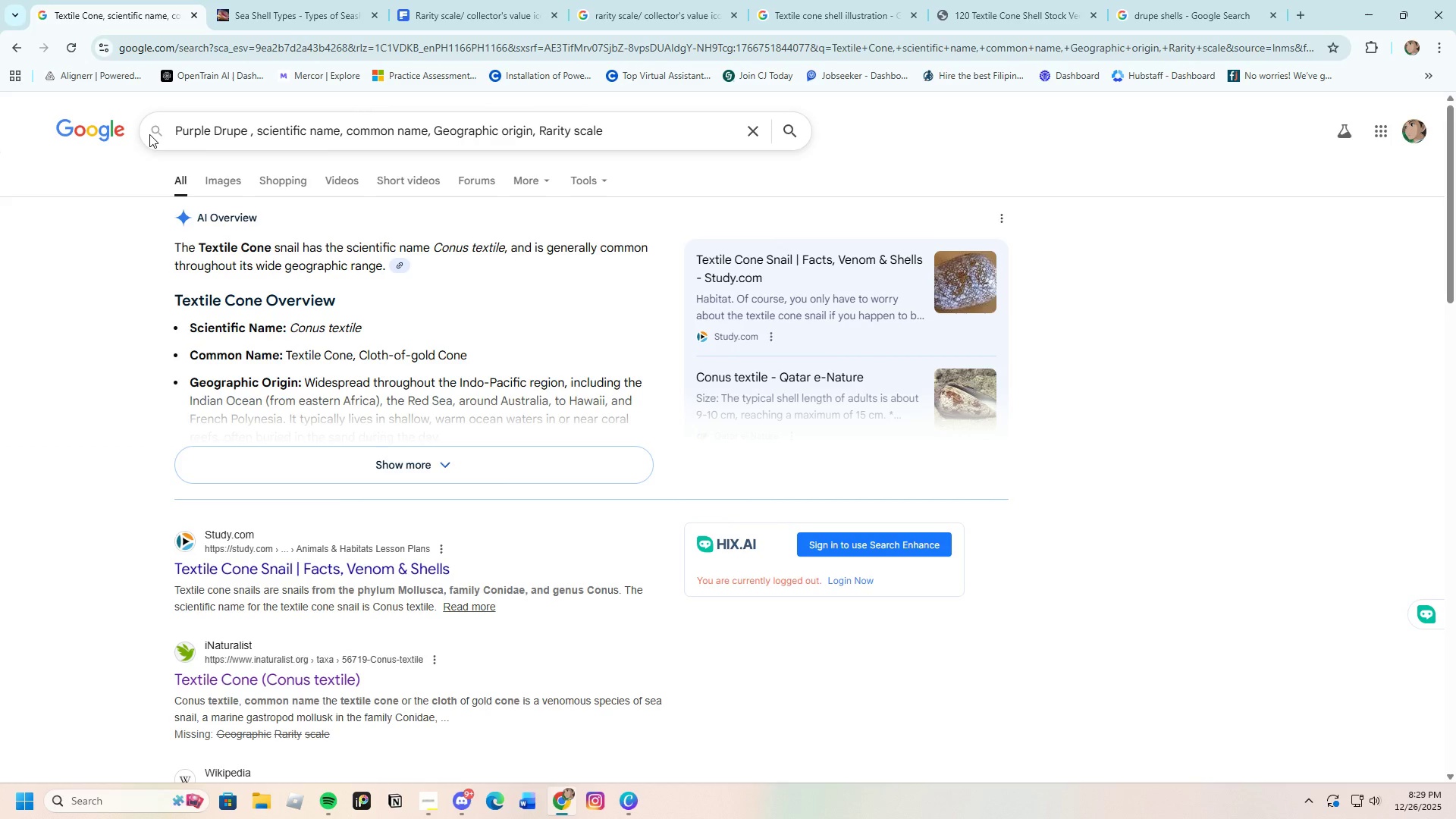 
key(Enter)
 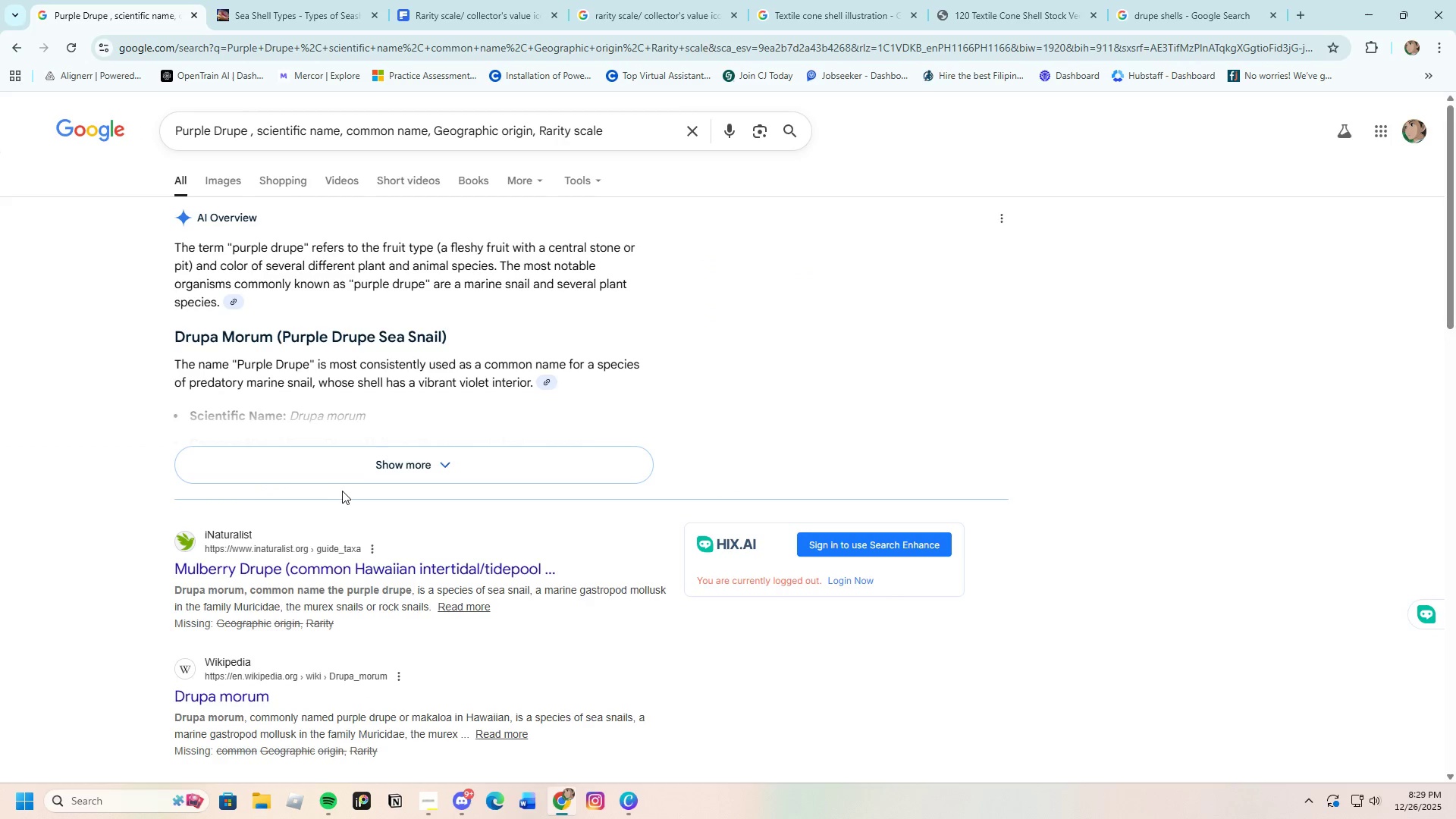 
left_click([362, 470])
 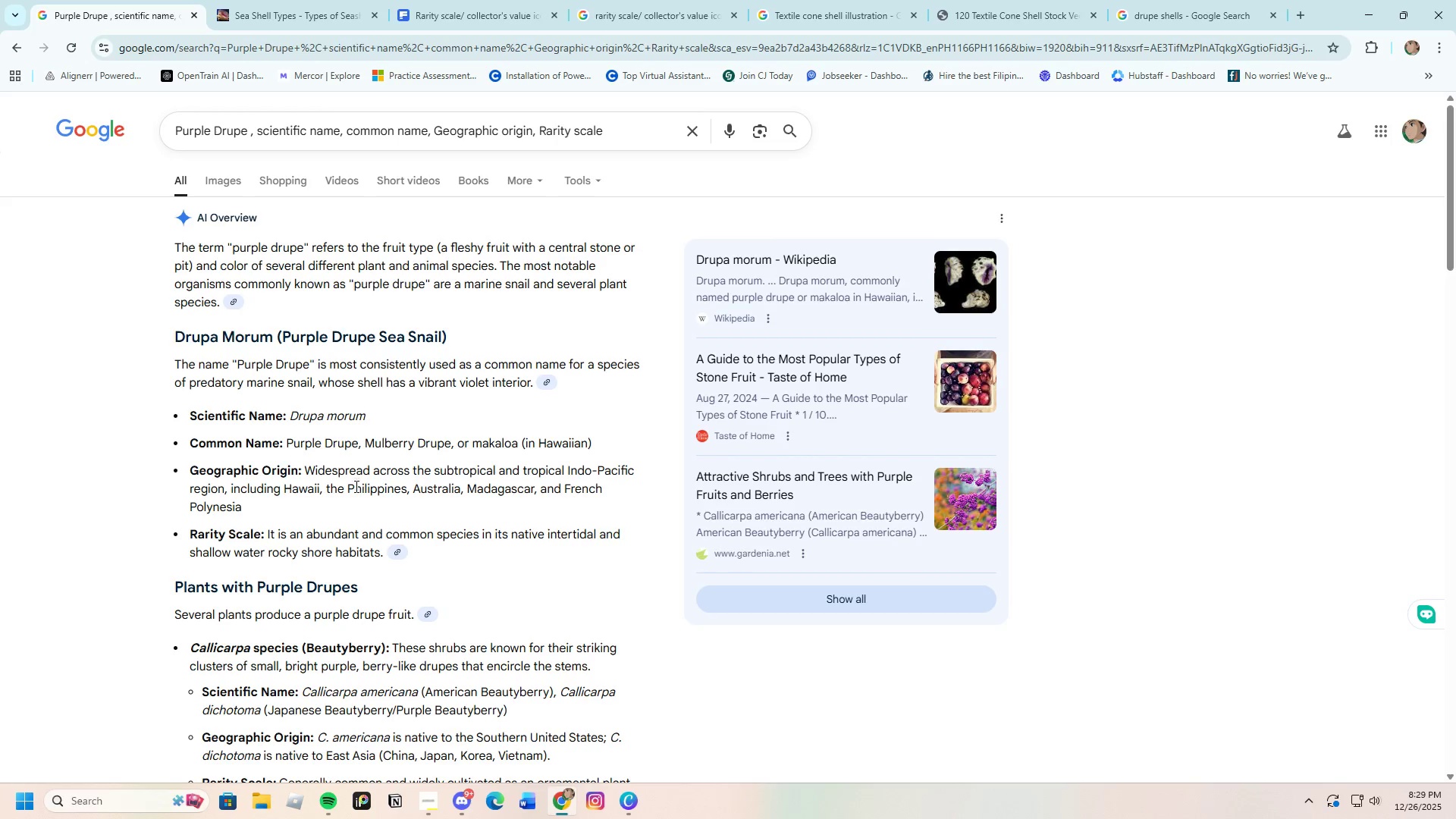 
scroll: coordinate [349, 485], scroll_direction: down, amount: 1.0
 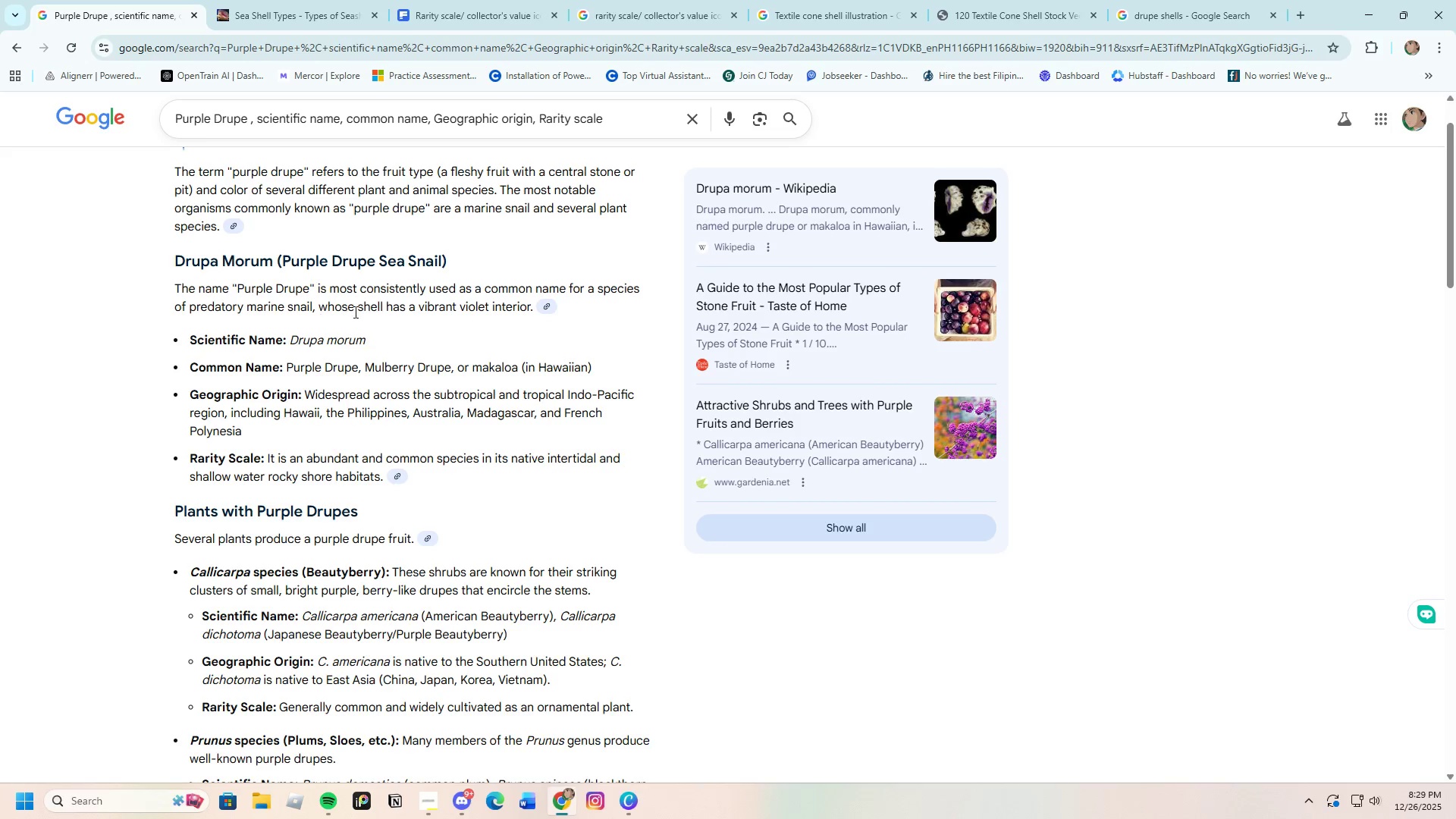 
wait(24.01)
 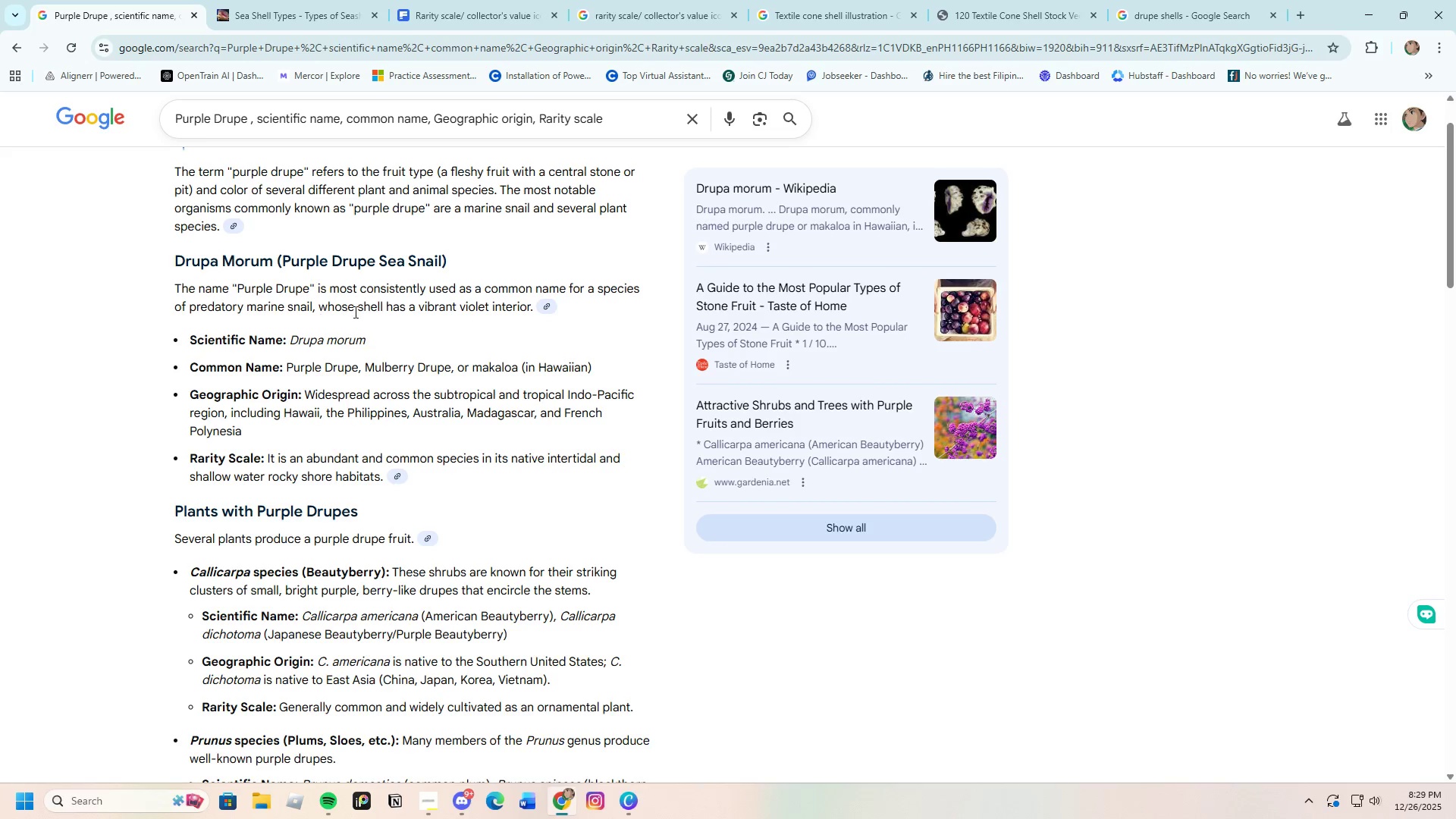 
left_click_drag(start_coordinate=[287, 369], to_coordinate=[359, 372])
 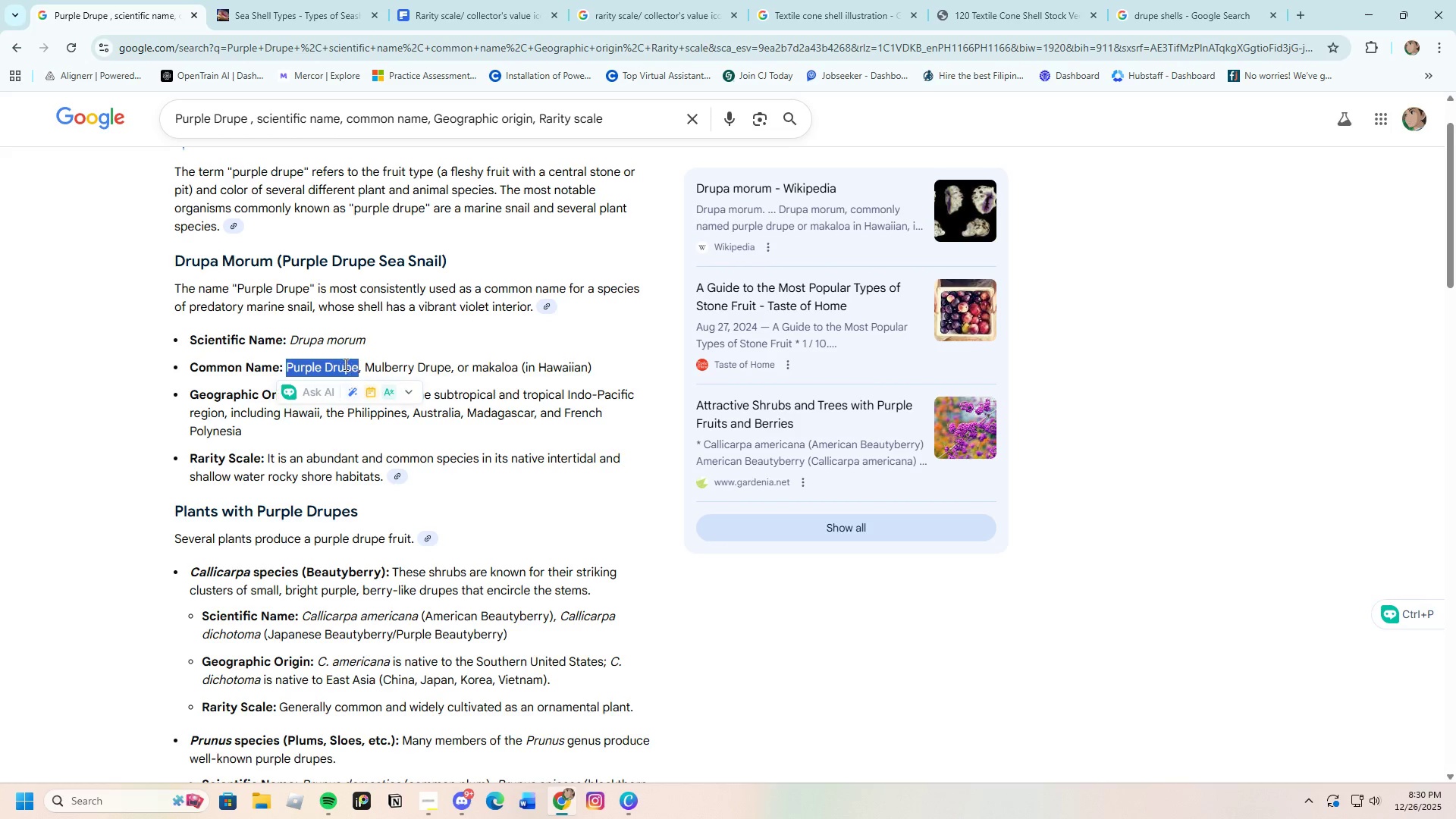 
right_click([344, 364])
 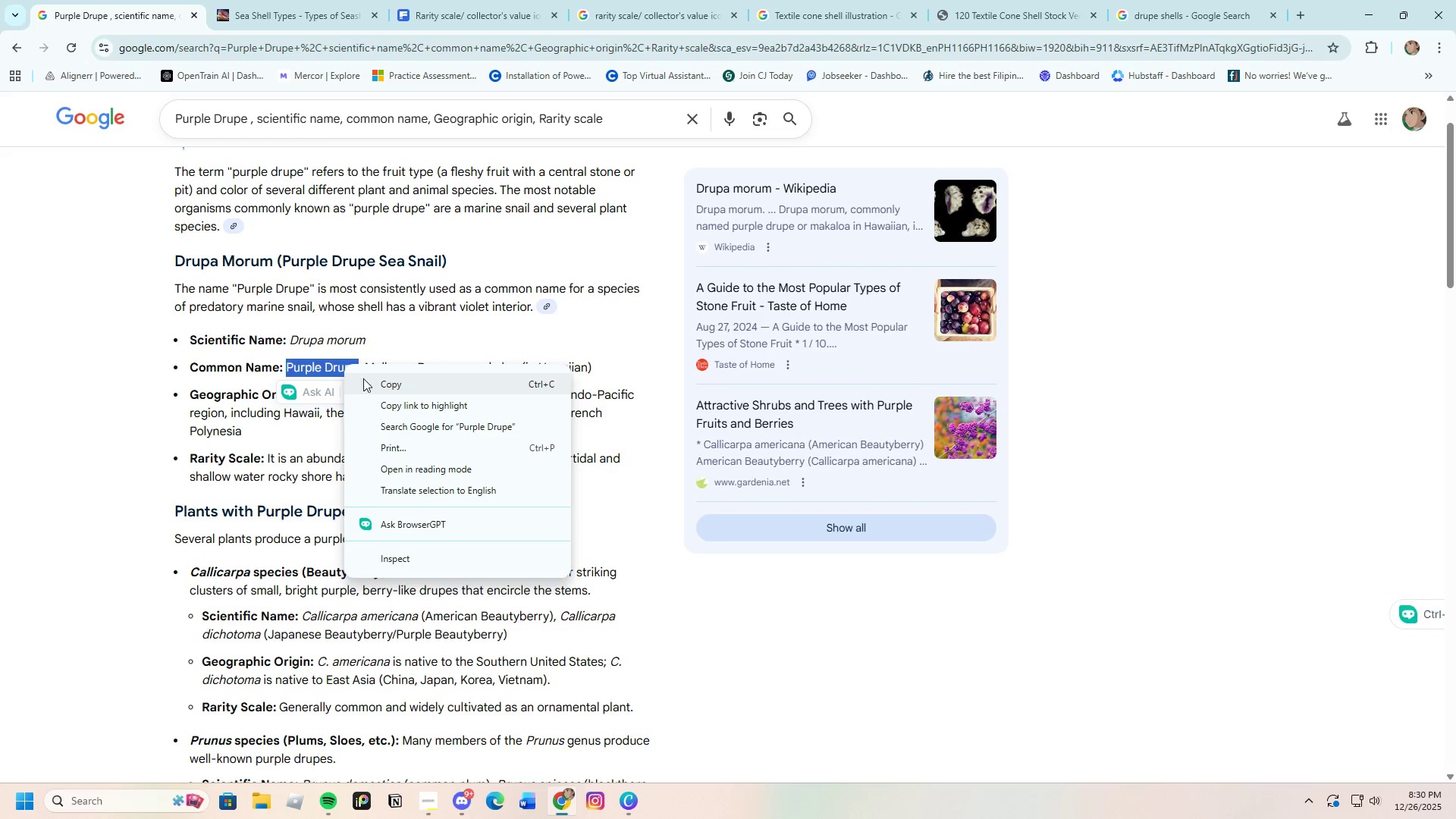 
left_click([372, 381])
 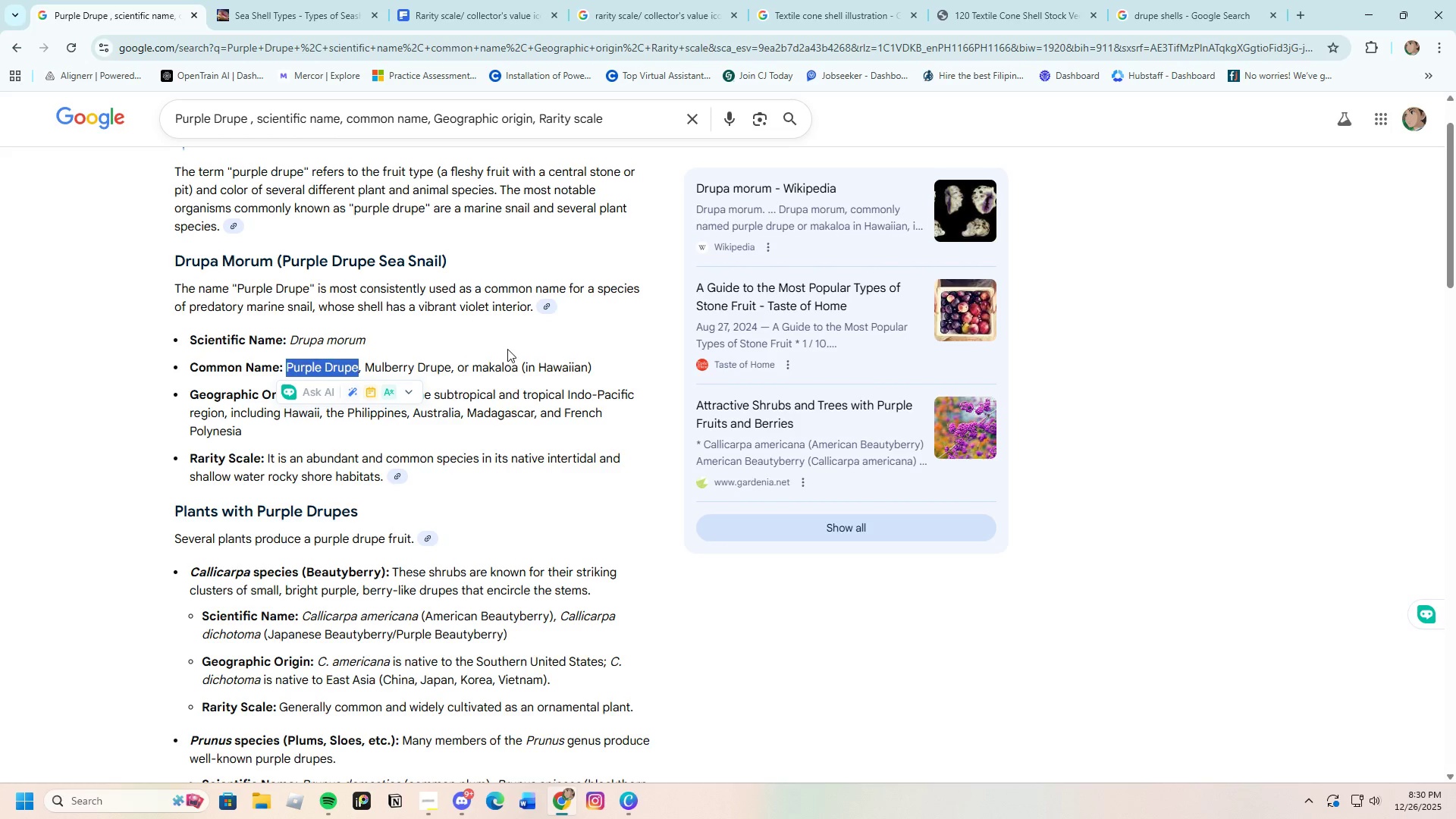 
left_click([507, 349])
 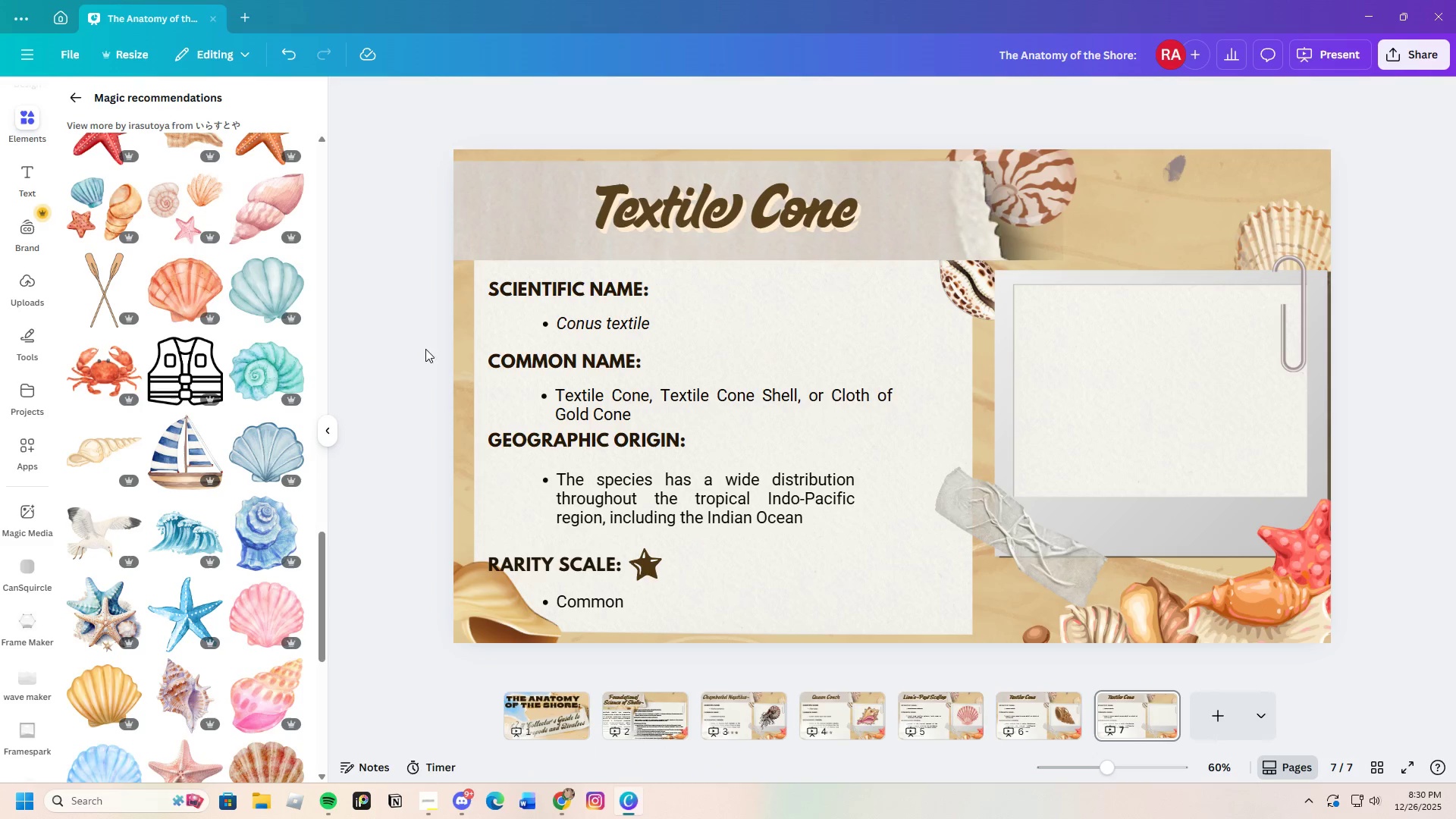 
left_click([719, 203])
 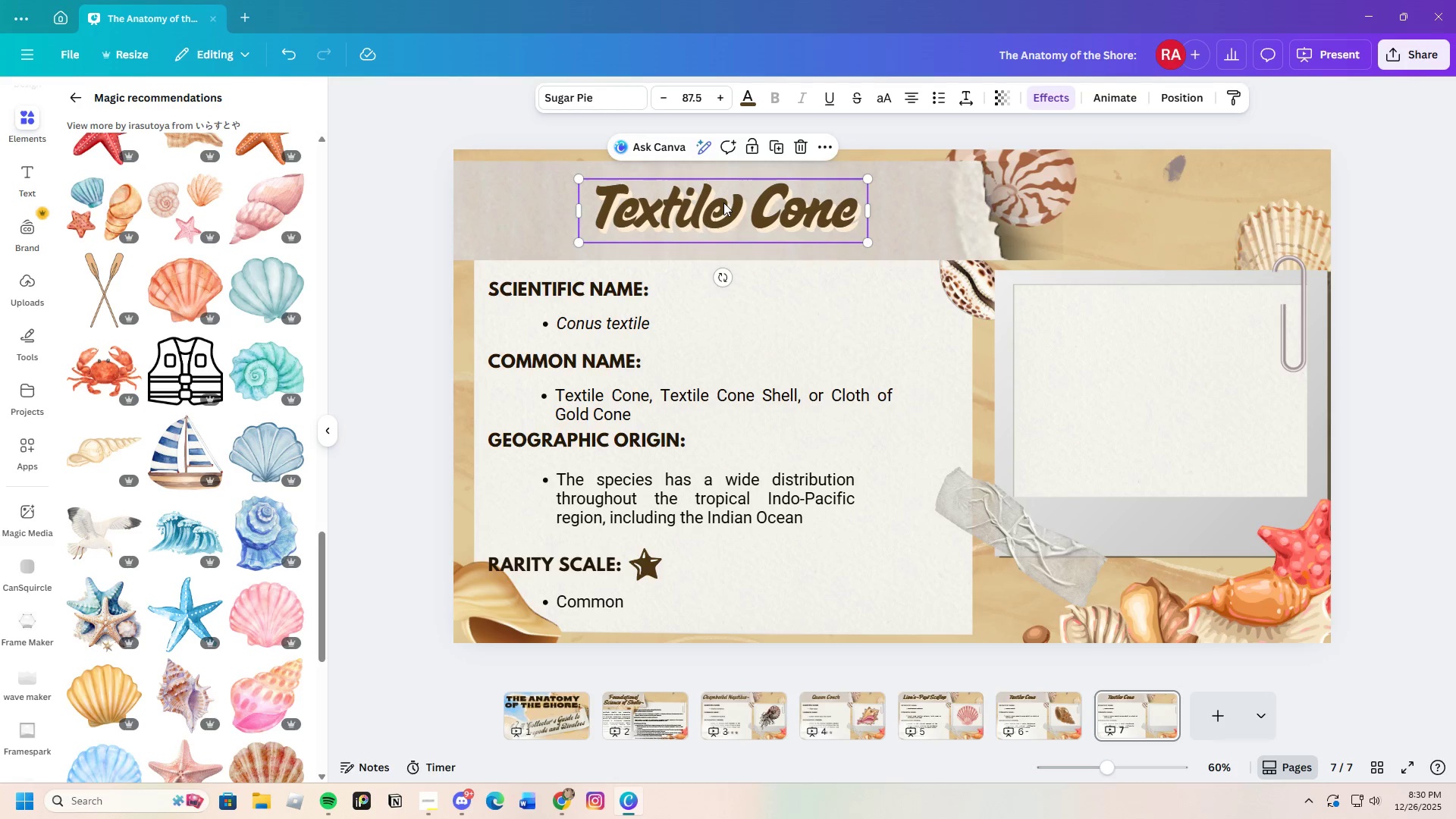 
double_click([723, 202])
 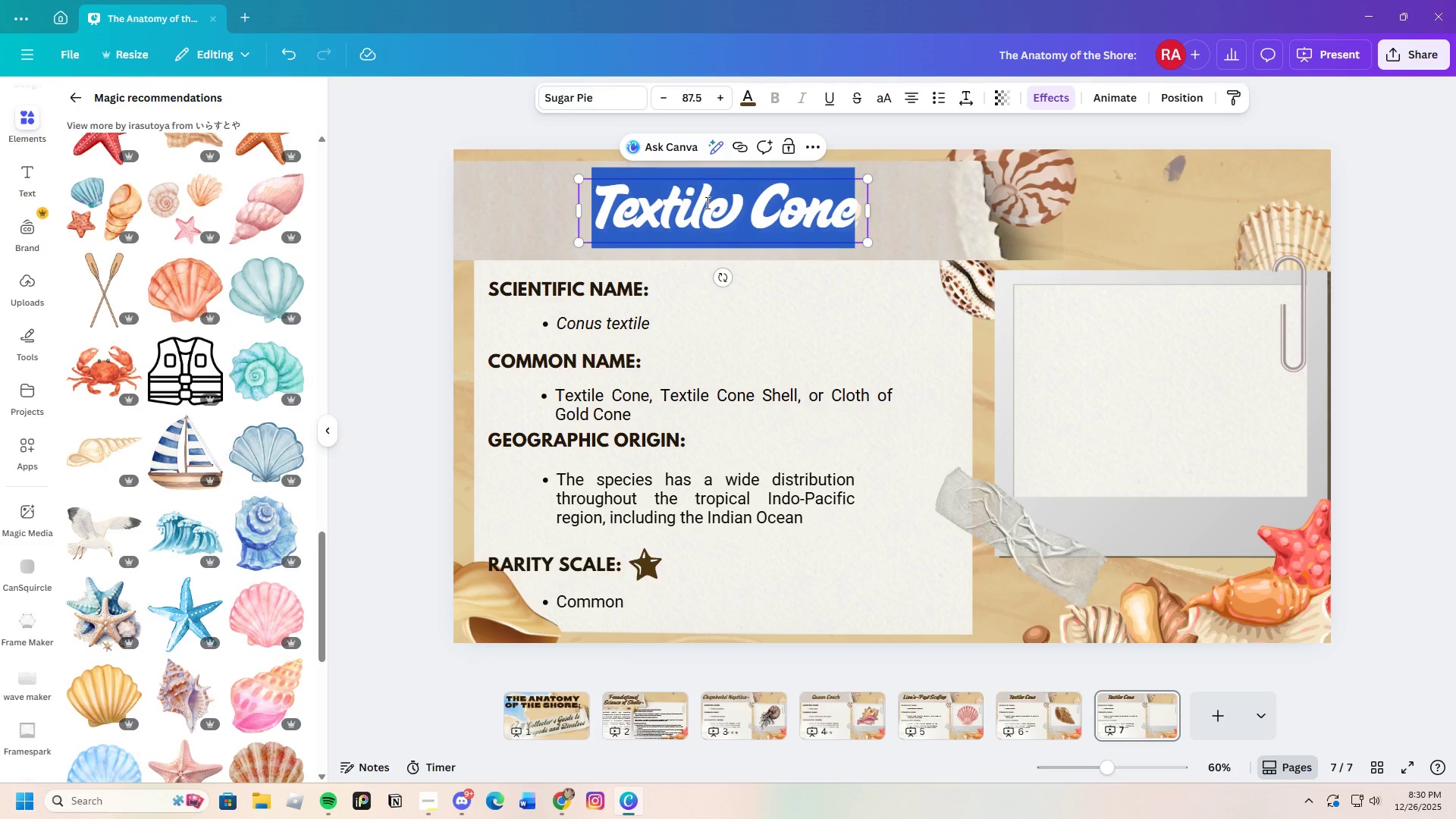 
key(Backspace)
 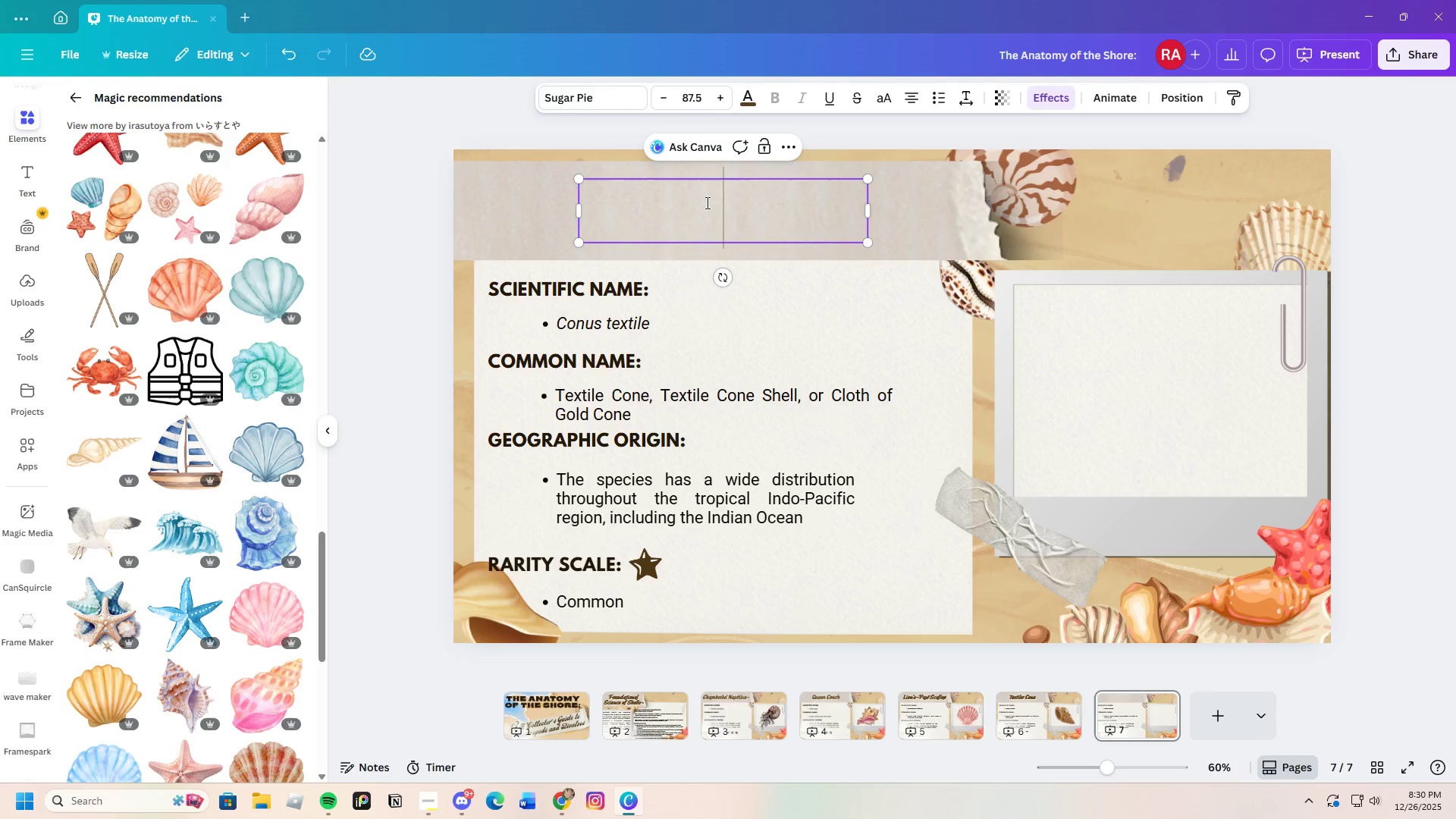 
key(Control+ControlLeft)
 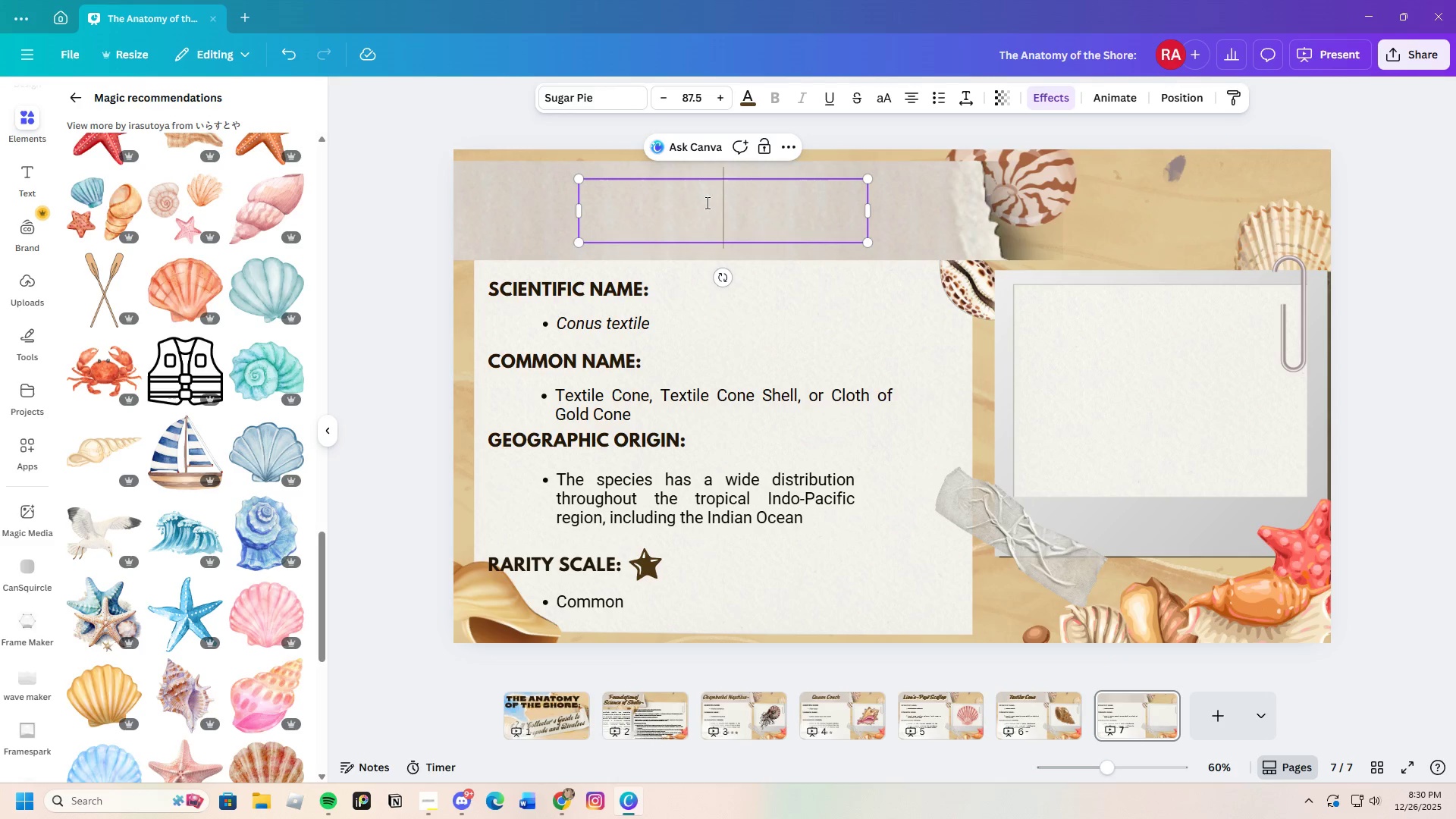 
key(Control+V)
 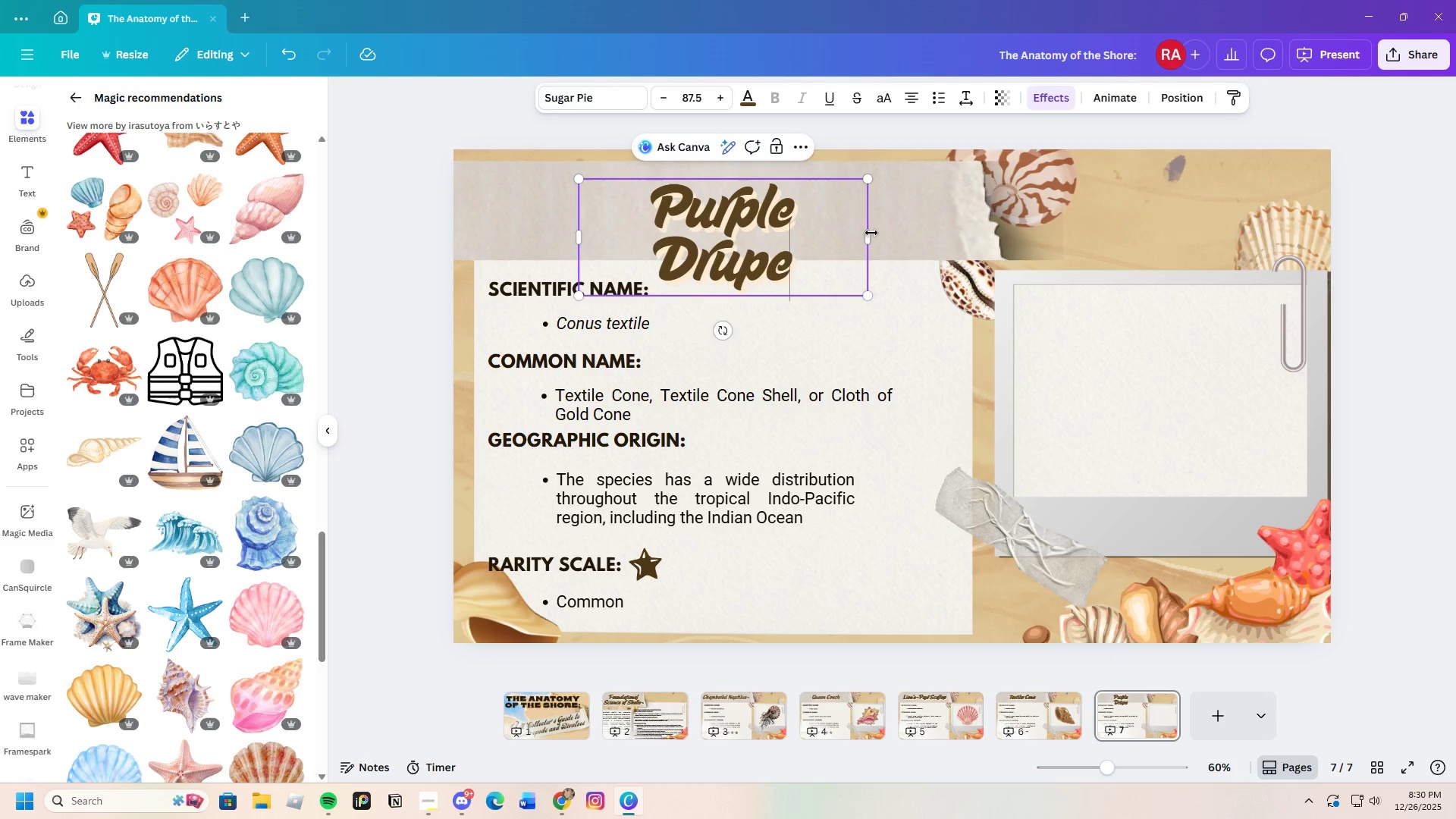 
left_click_drag(start_coordinate=[871, 234], to_coordinate=[899, 238])
 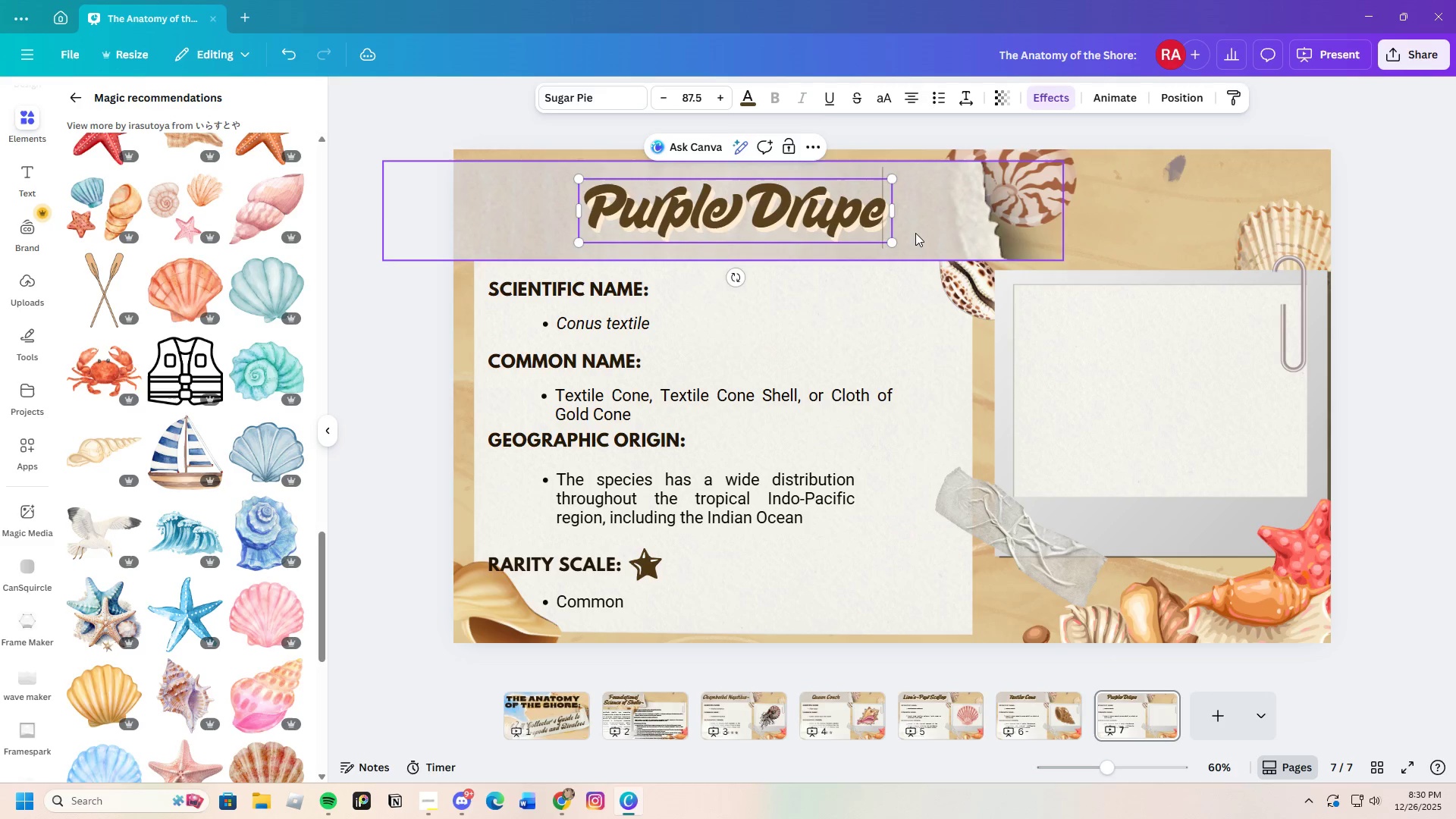 
left_click([915, 233])
 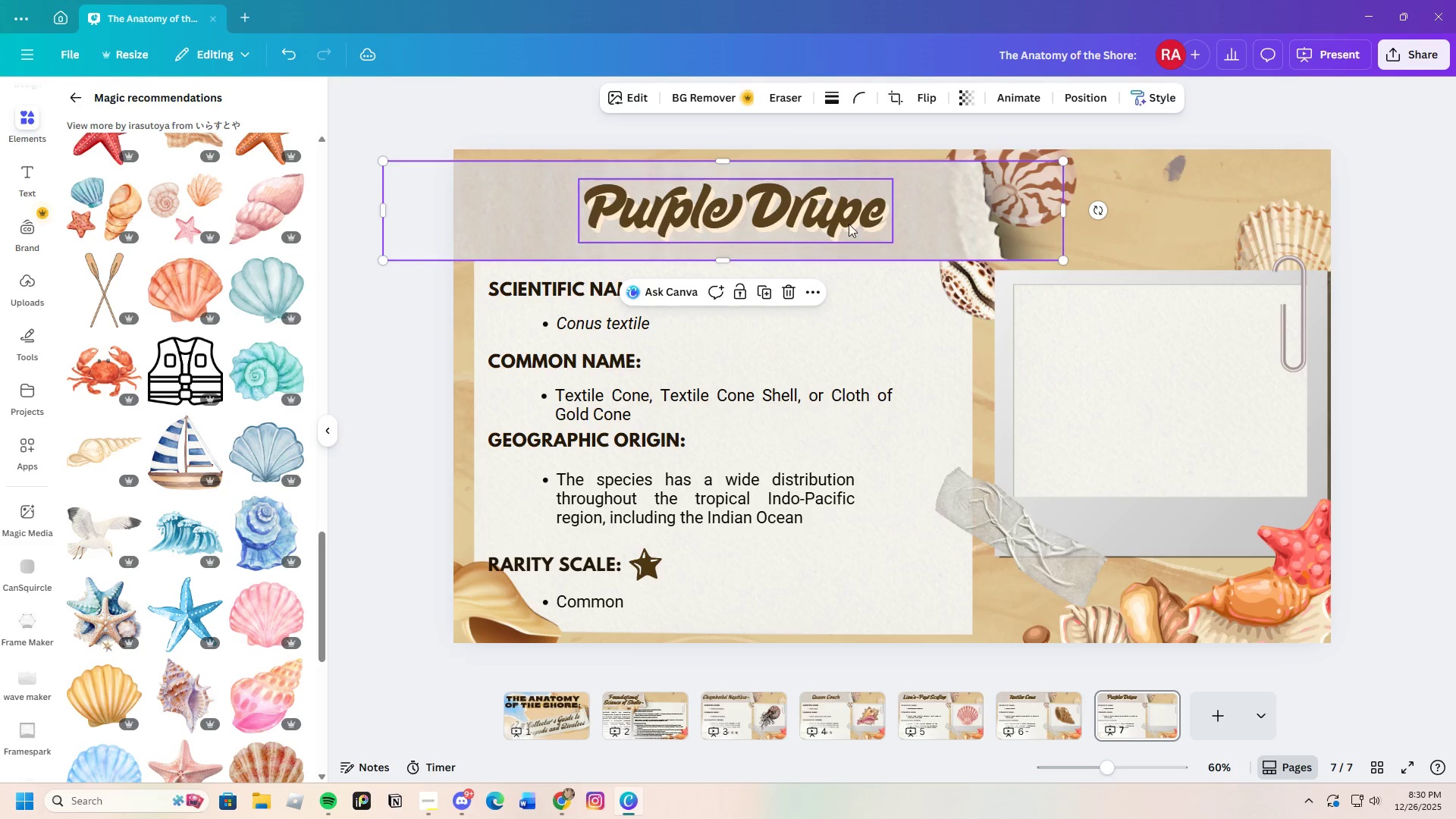 
left_click_drag(start_coordinate=[849, 222], to_coordinate=[836, 221])
 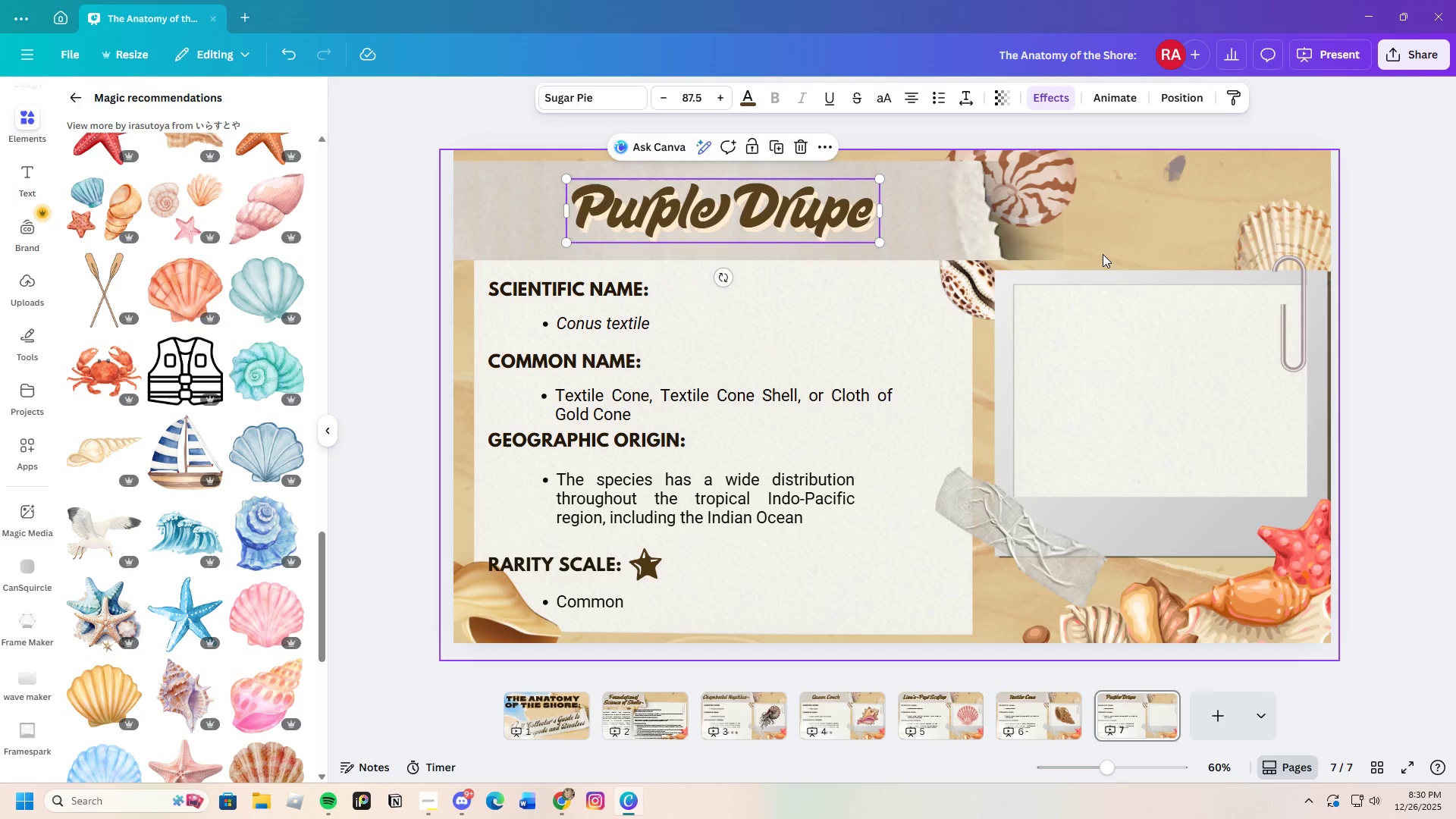 
left_click([1103, 254])
 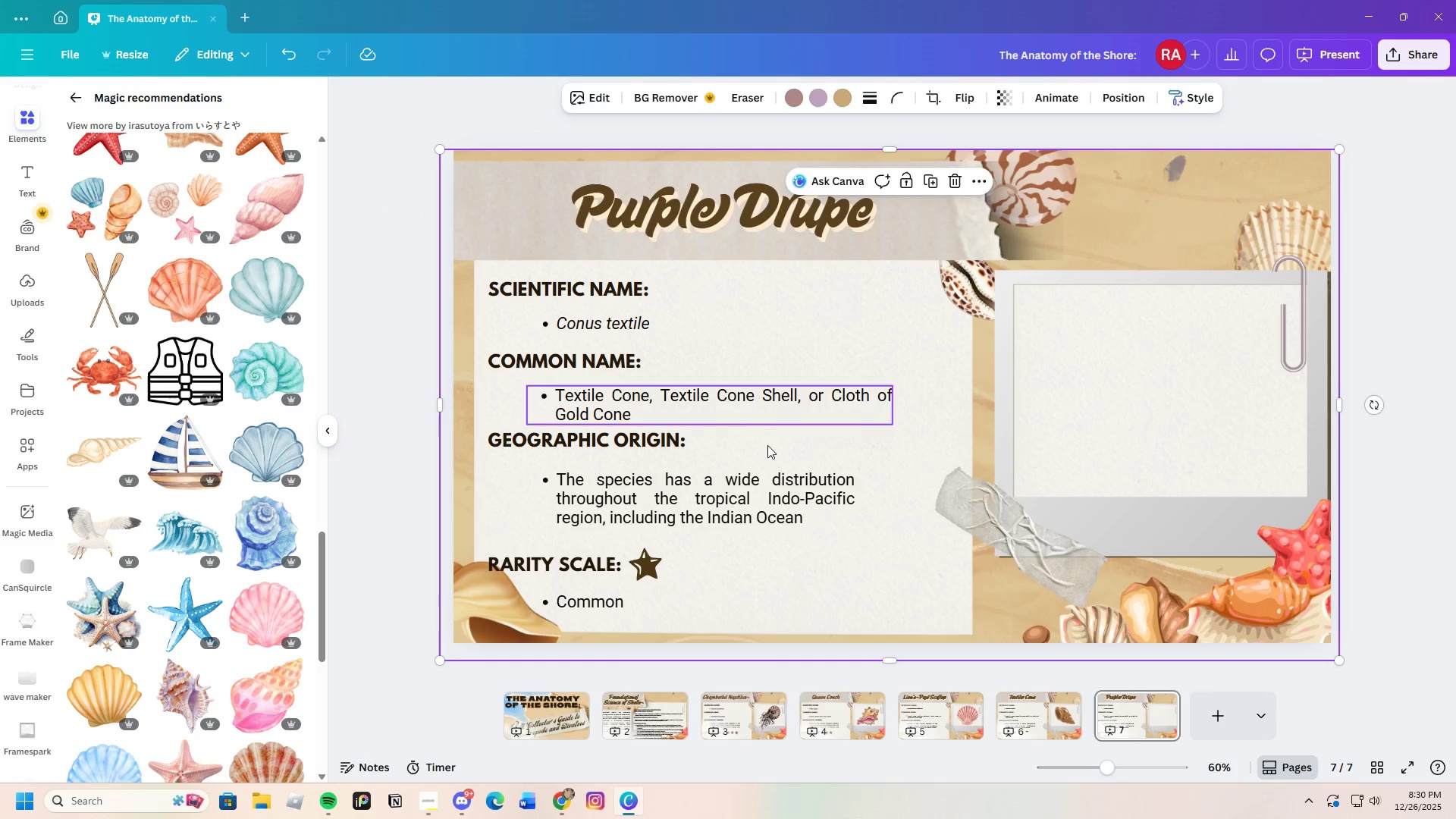 
wait(8.0)
 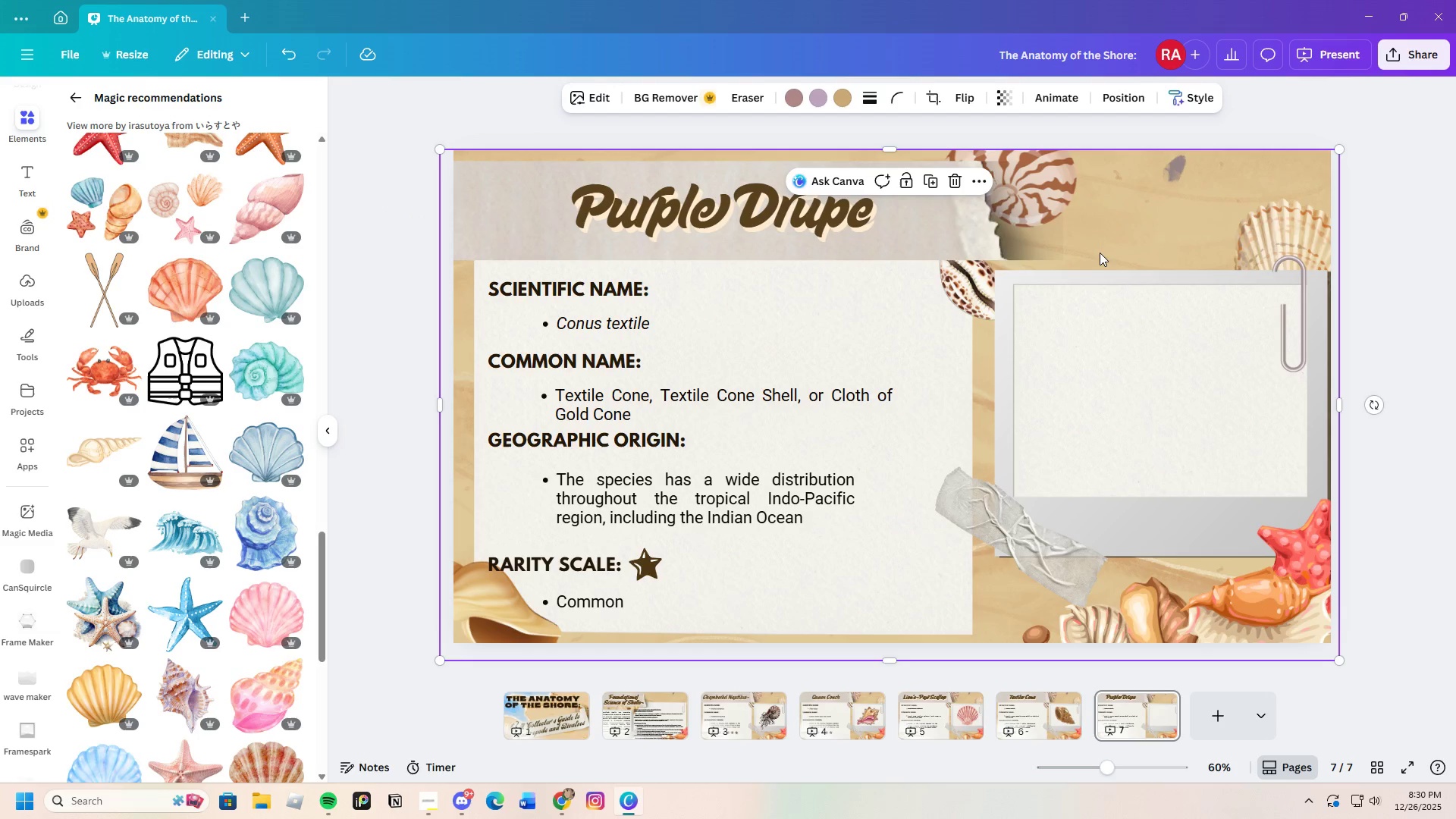 
left_click([565, 799])
 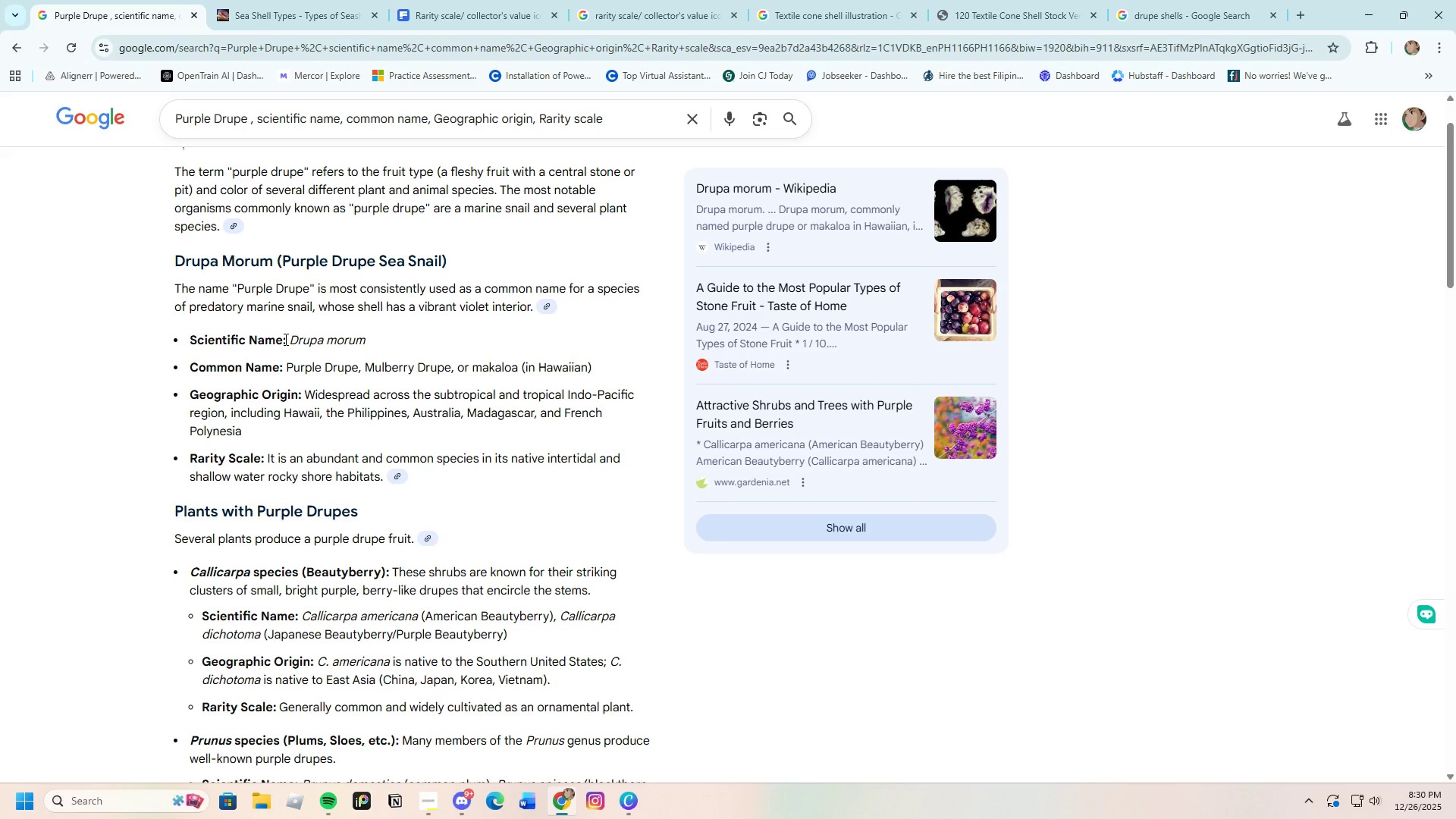 
left_click_drag(start_coordinate=[290, 339], to_coordinate=[386, 337])
 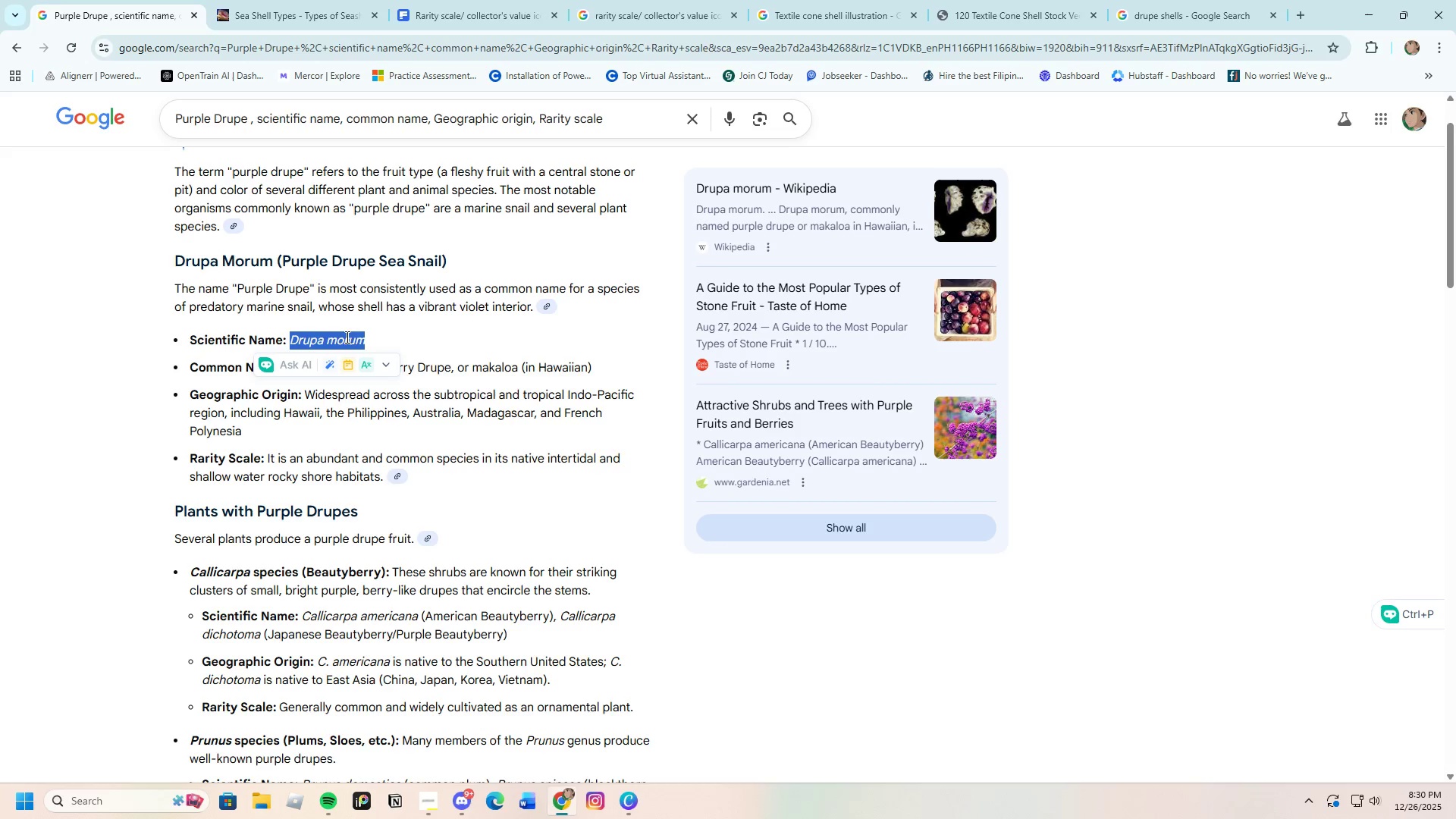 
right_click([346, 337])
 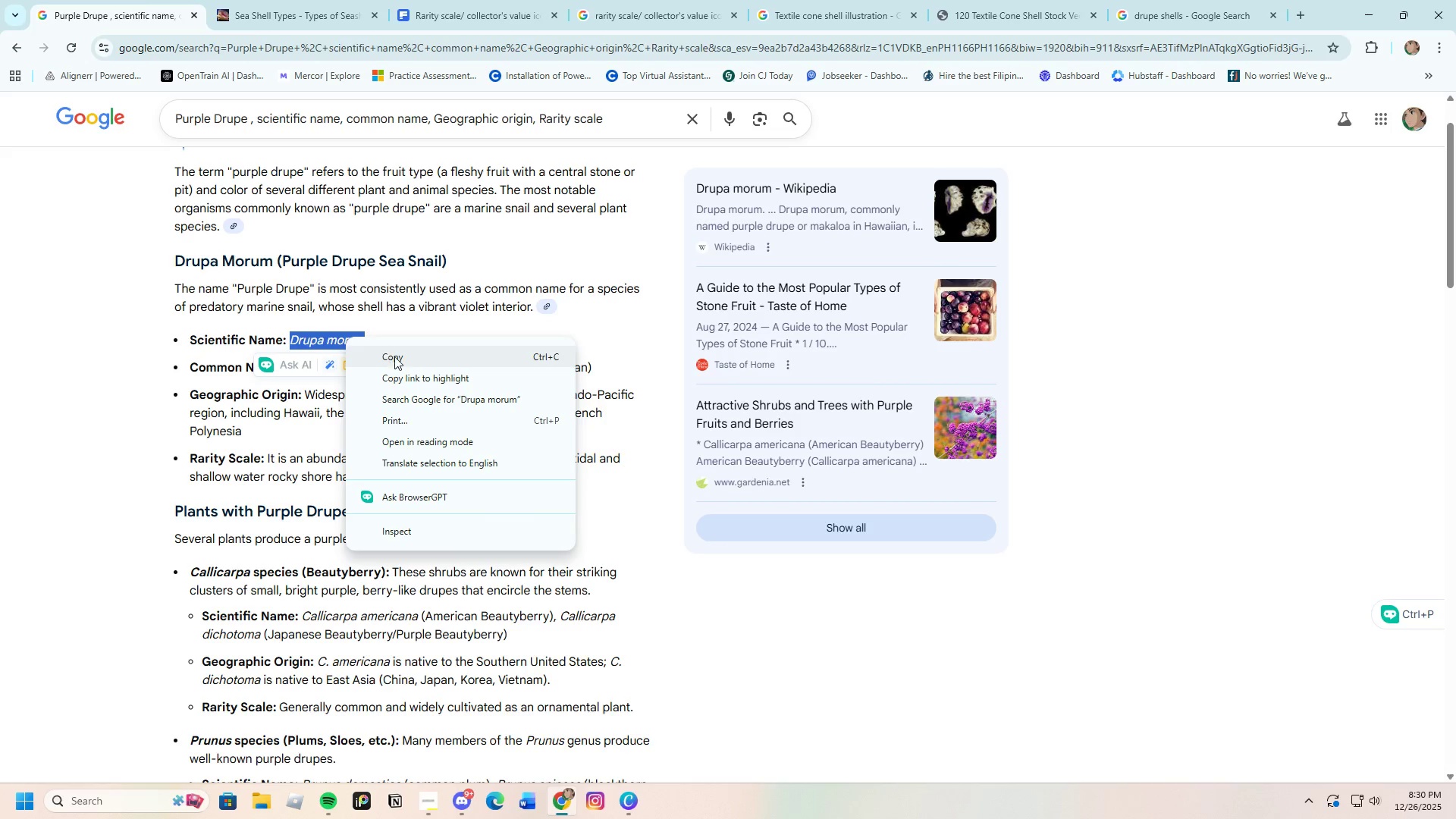 
left_click([396, 356])
 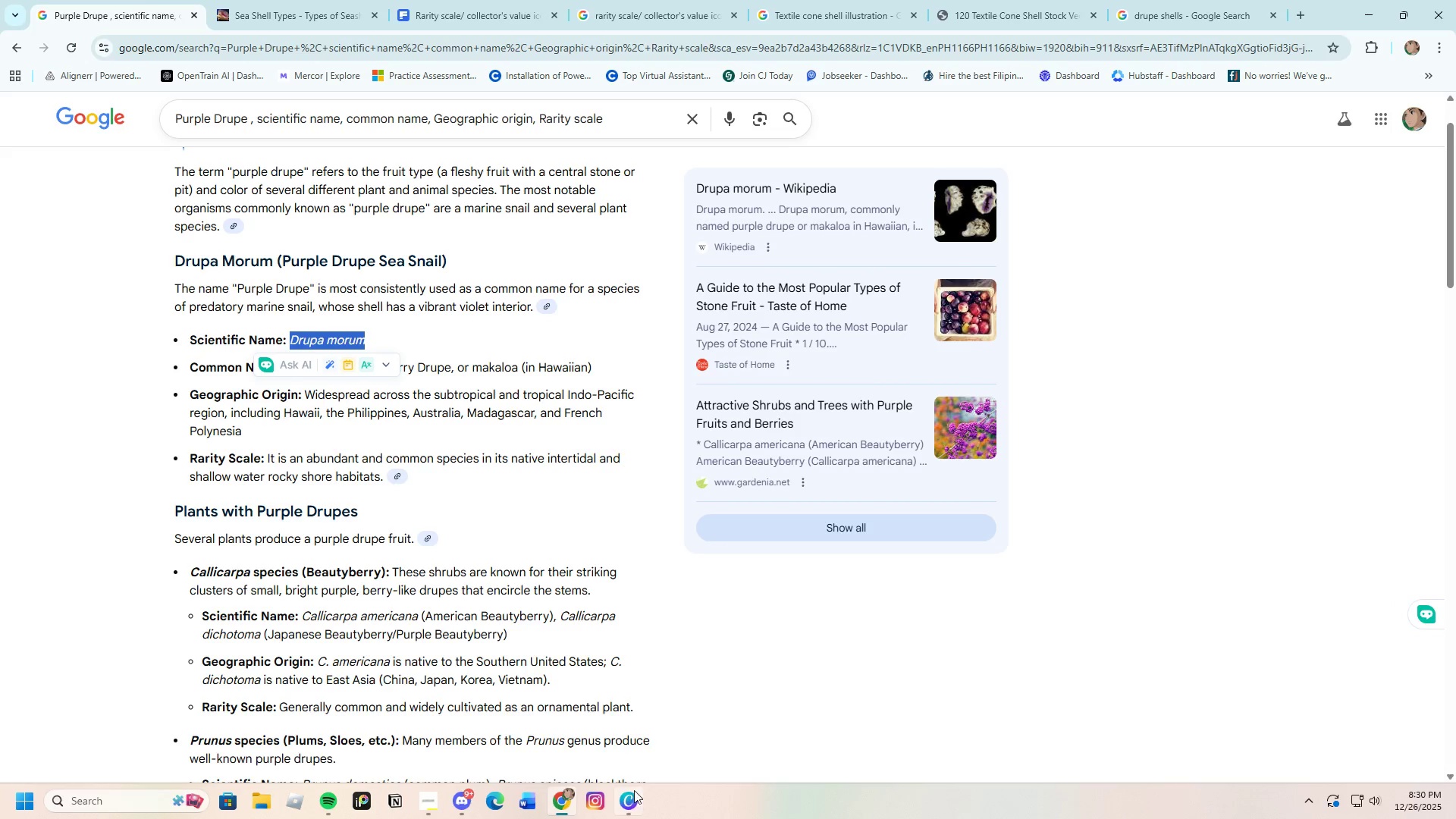 
left_click([632, 796])
 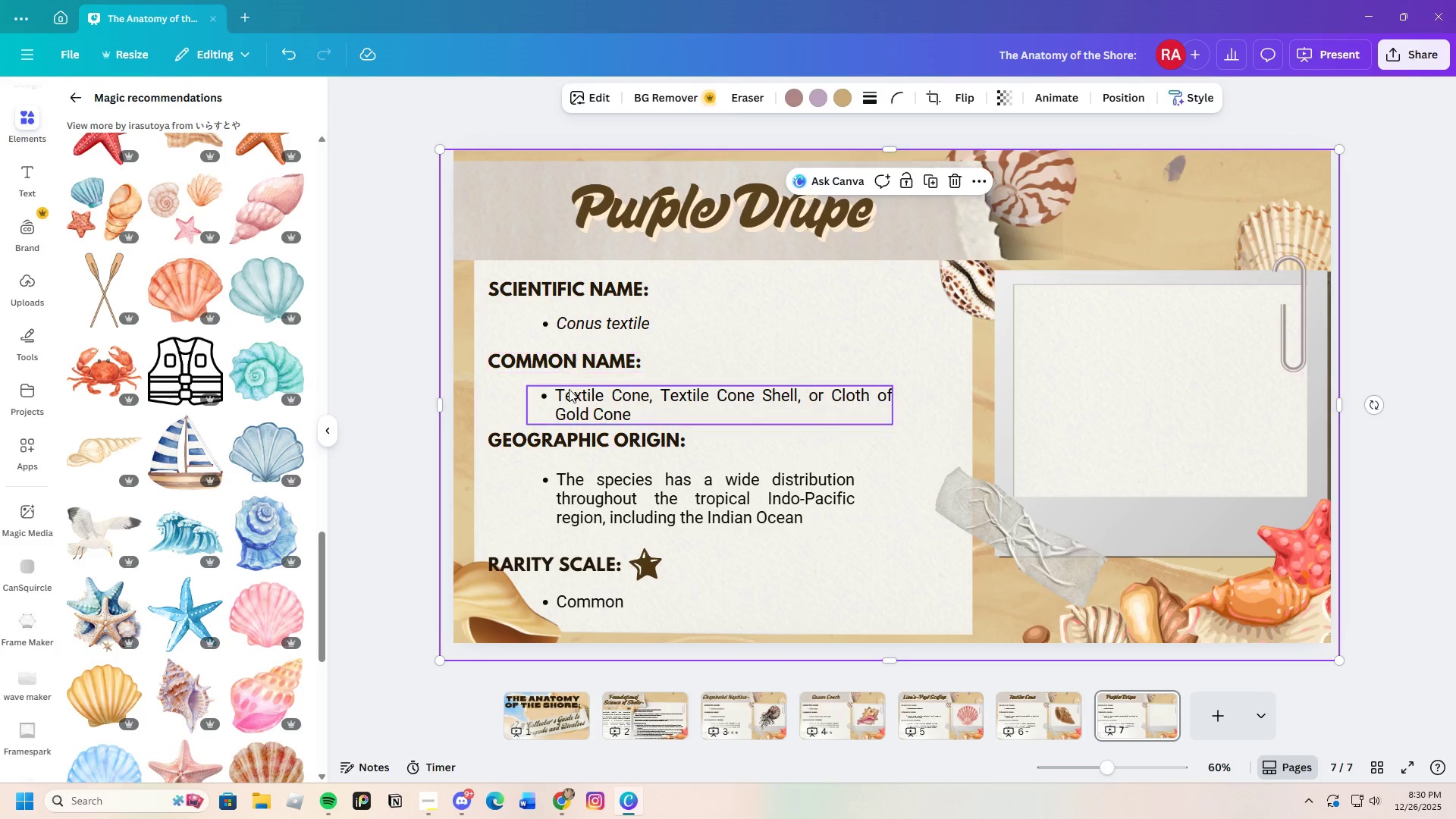 
left_click([569, 390])
 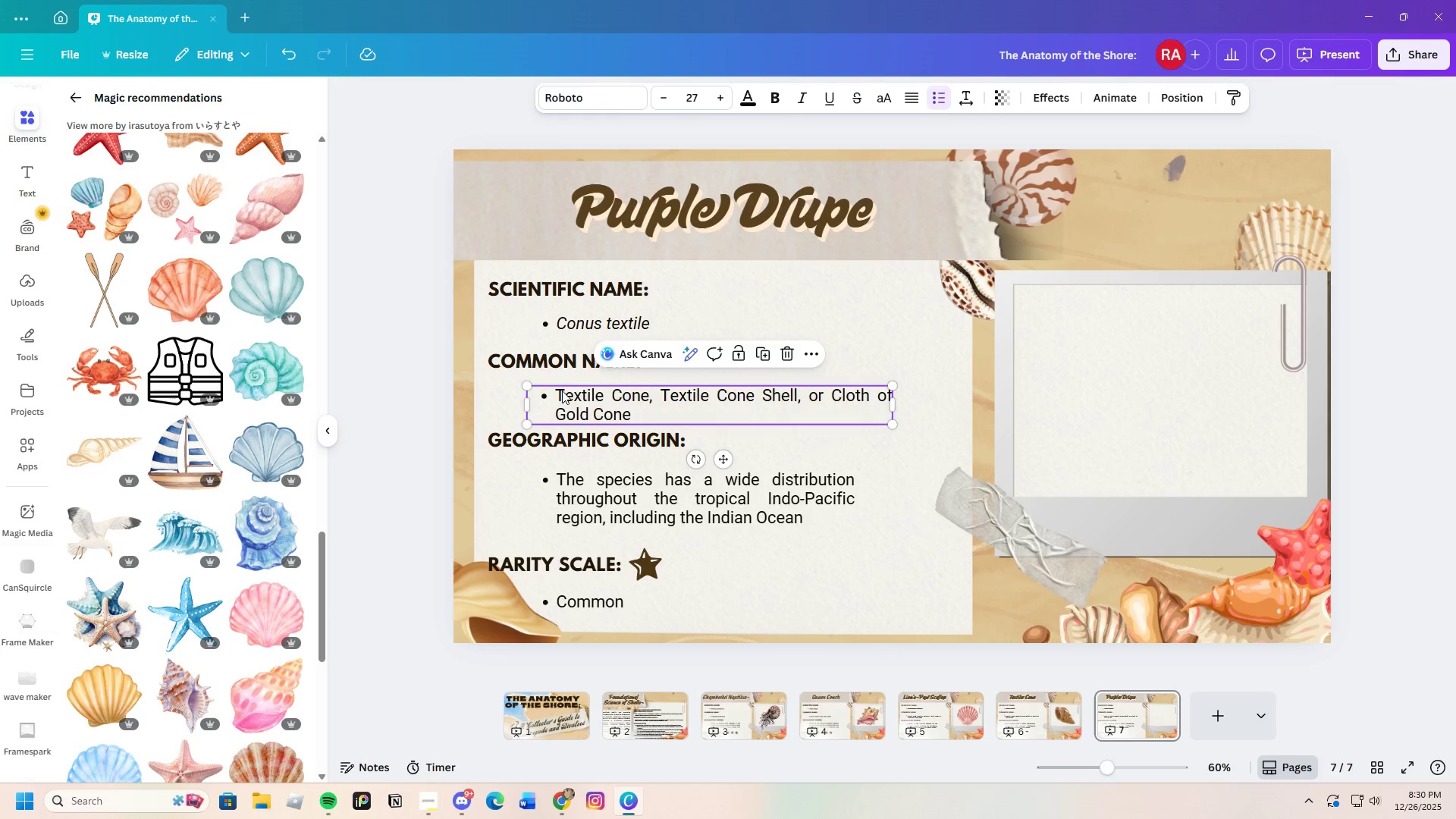 
left_click([562, 391])
 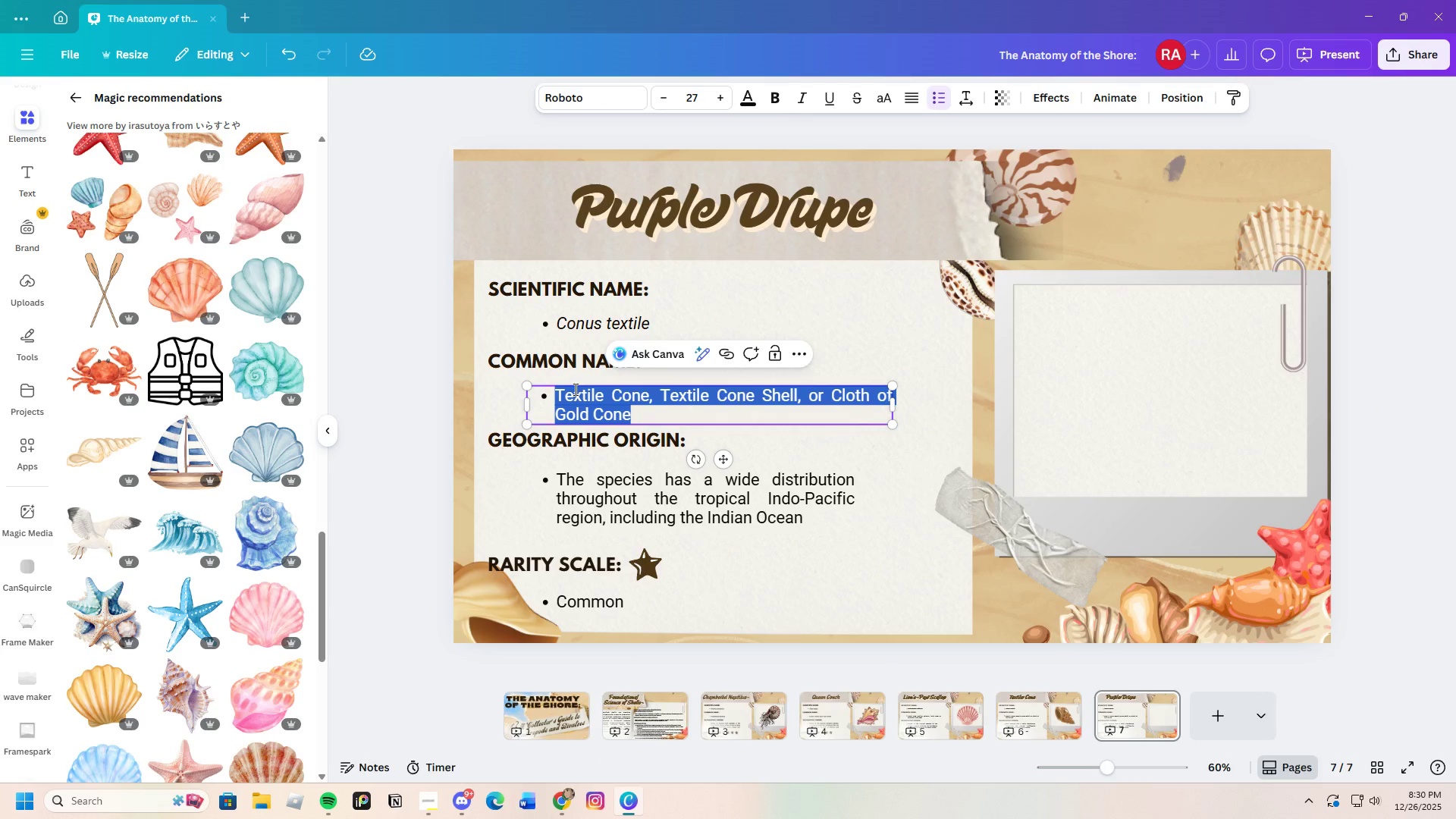 
key(Backspace)
 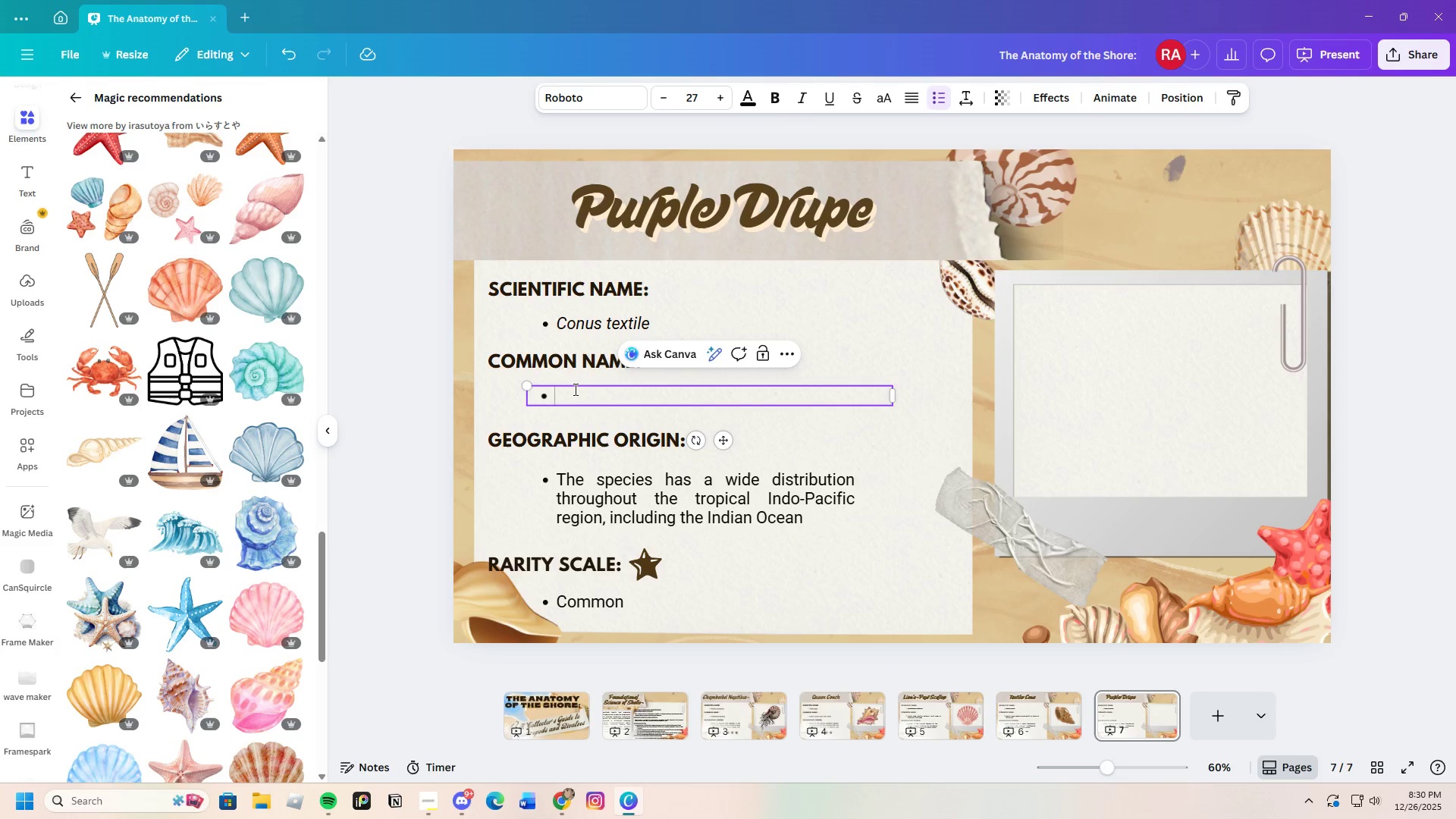 
key(Control+V)
 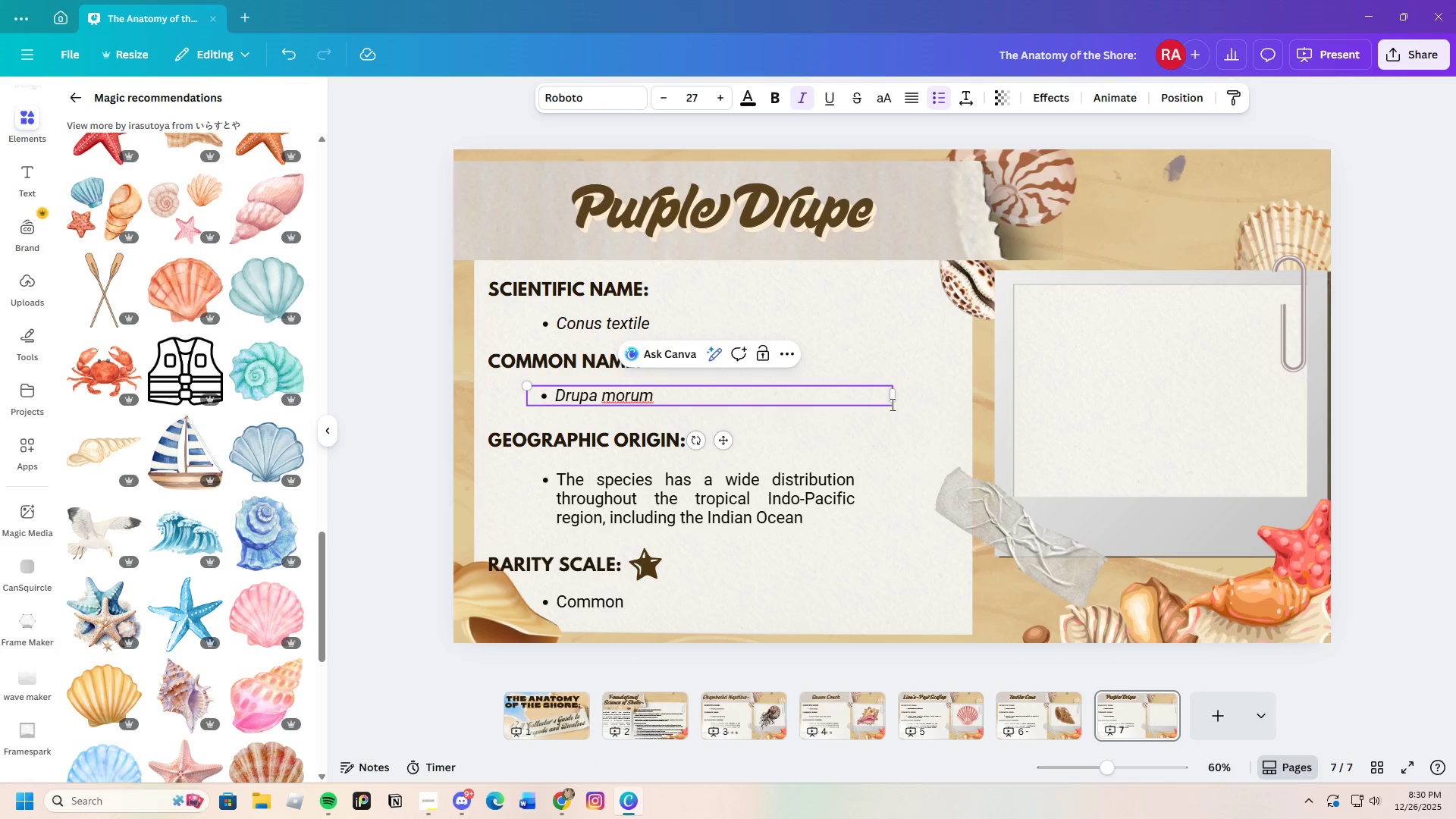 
left_click_drag(start_coordinate=[890, 397], to_coordinate=[669, 393])
 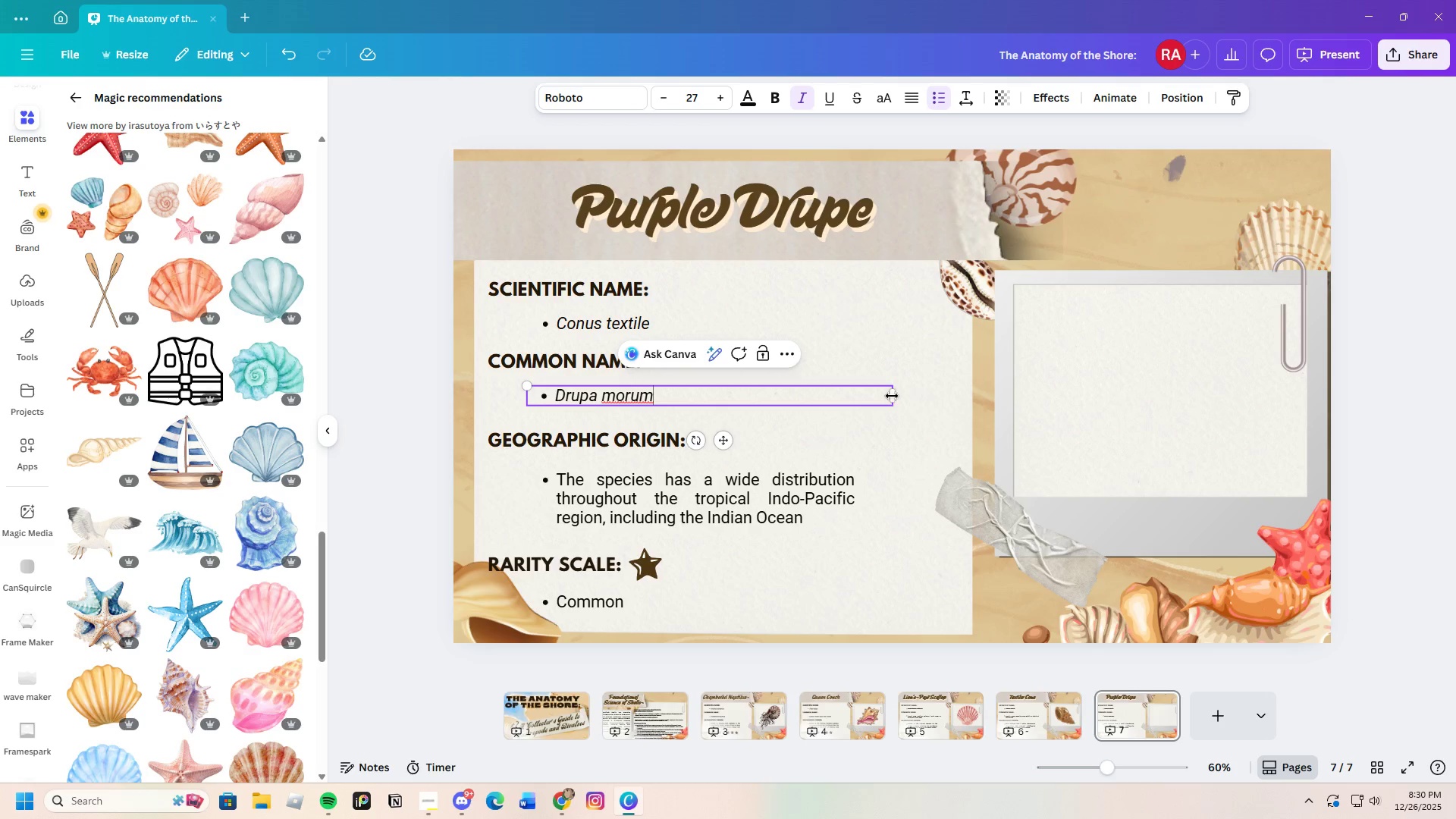 
left_click_drag(start_coordinate=[892, 396], to_coordinate=[667, 394])
 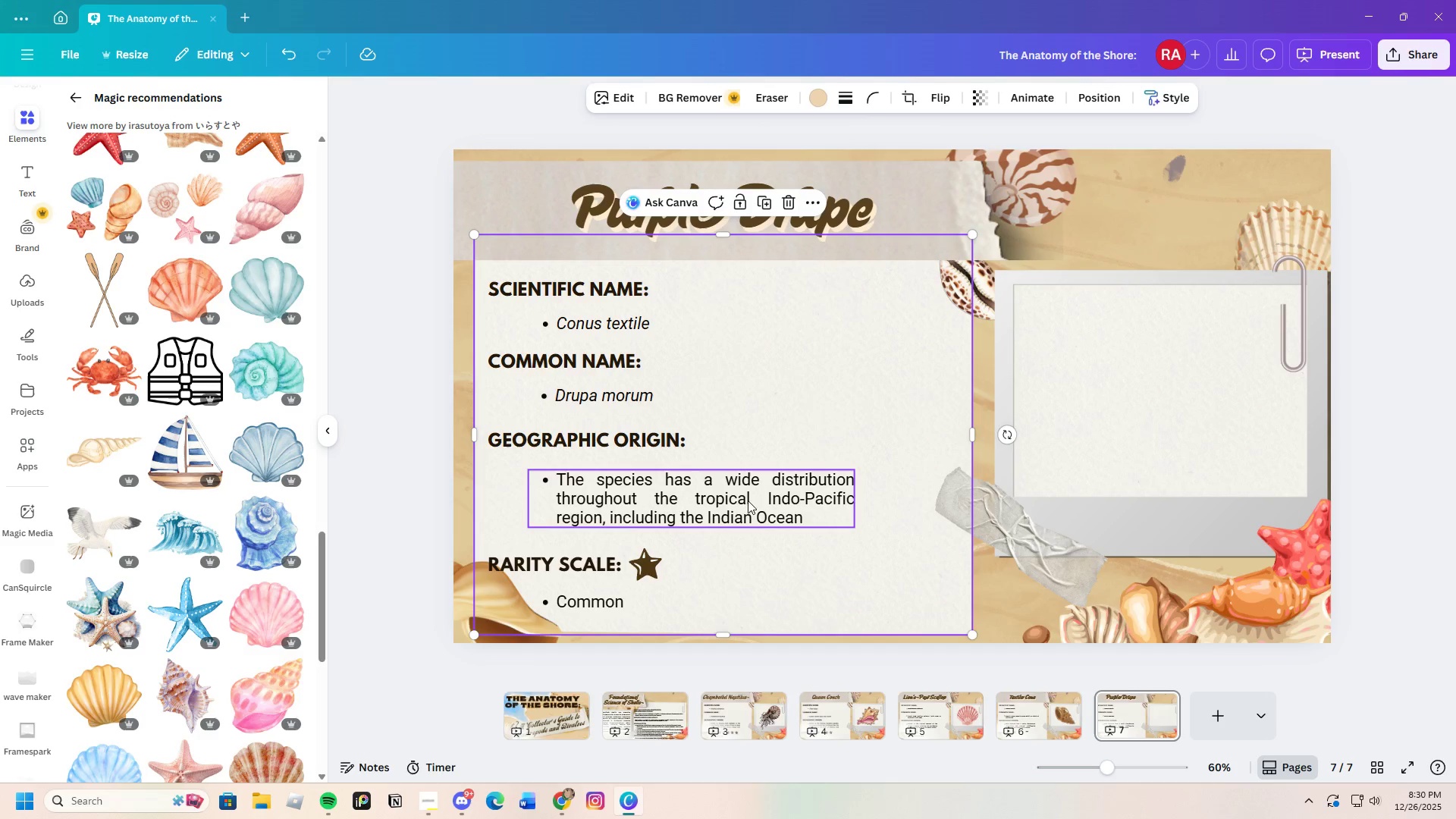 
left_click([735, 509])
 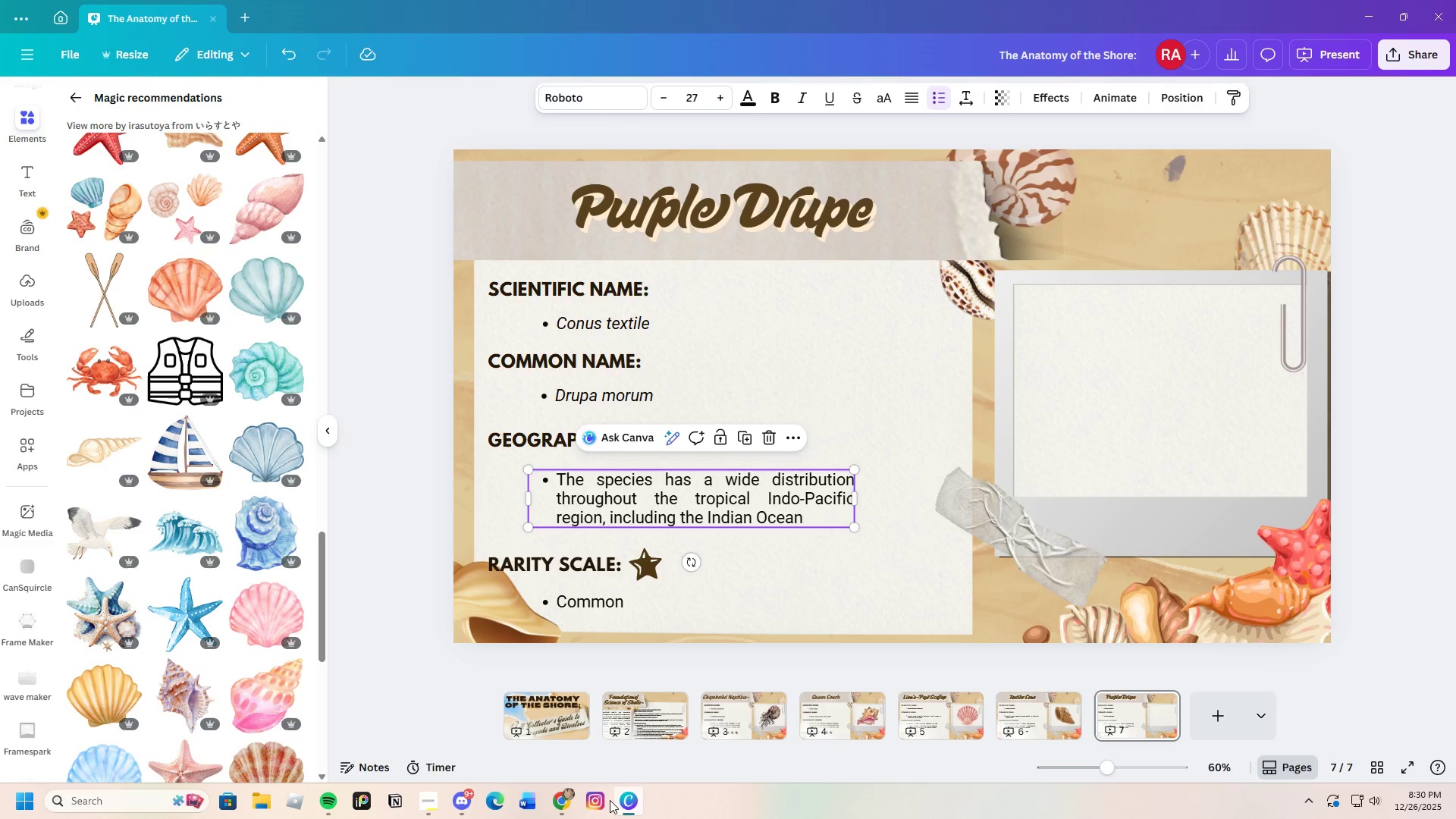 
left_click([555, 808])
 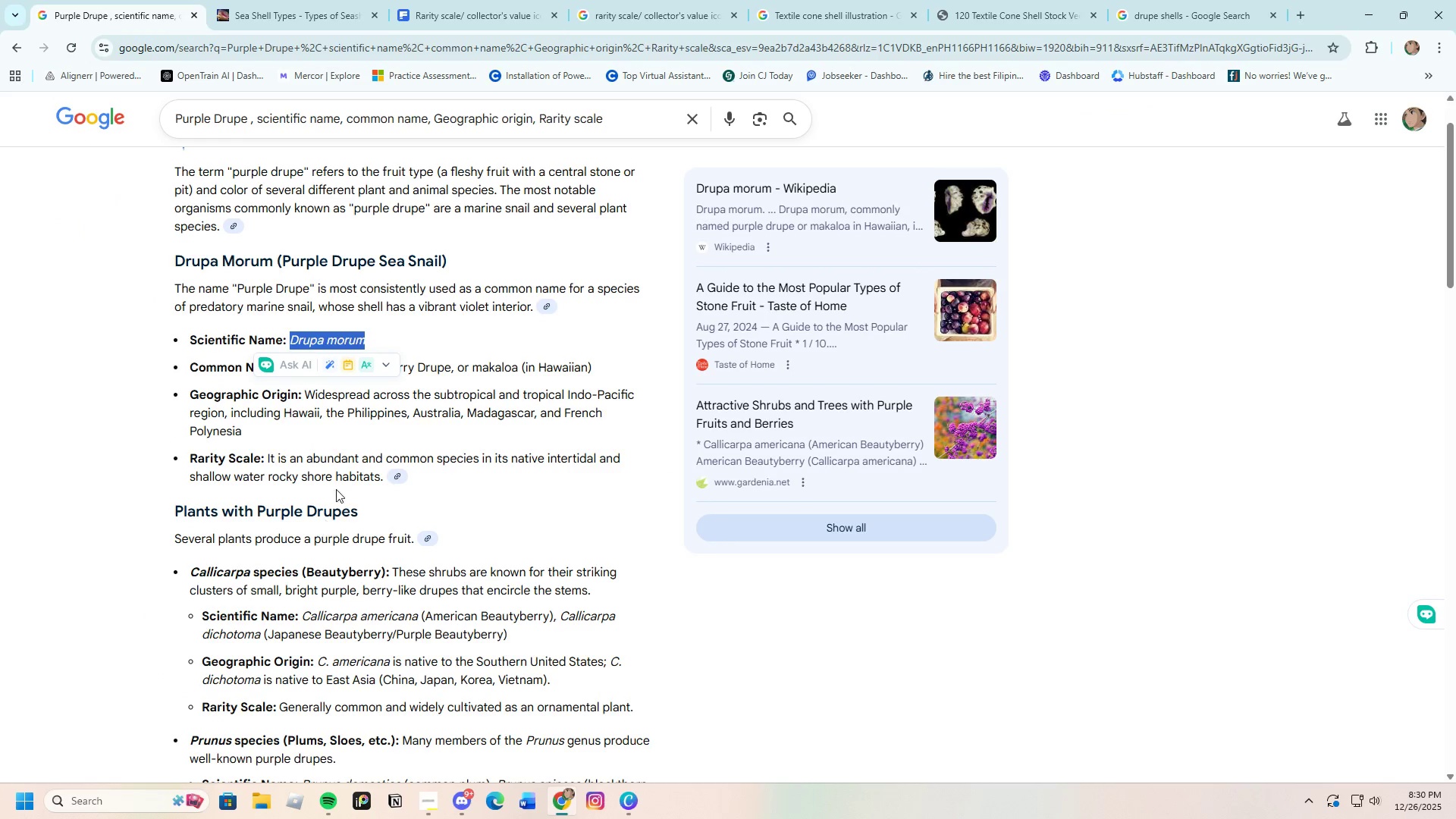 
left_click([347, 429])
 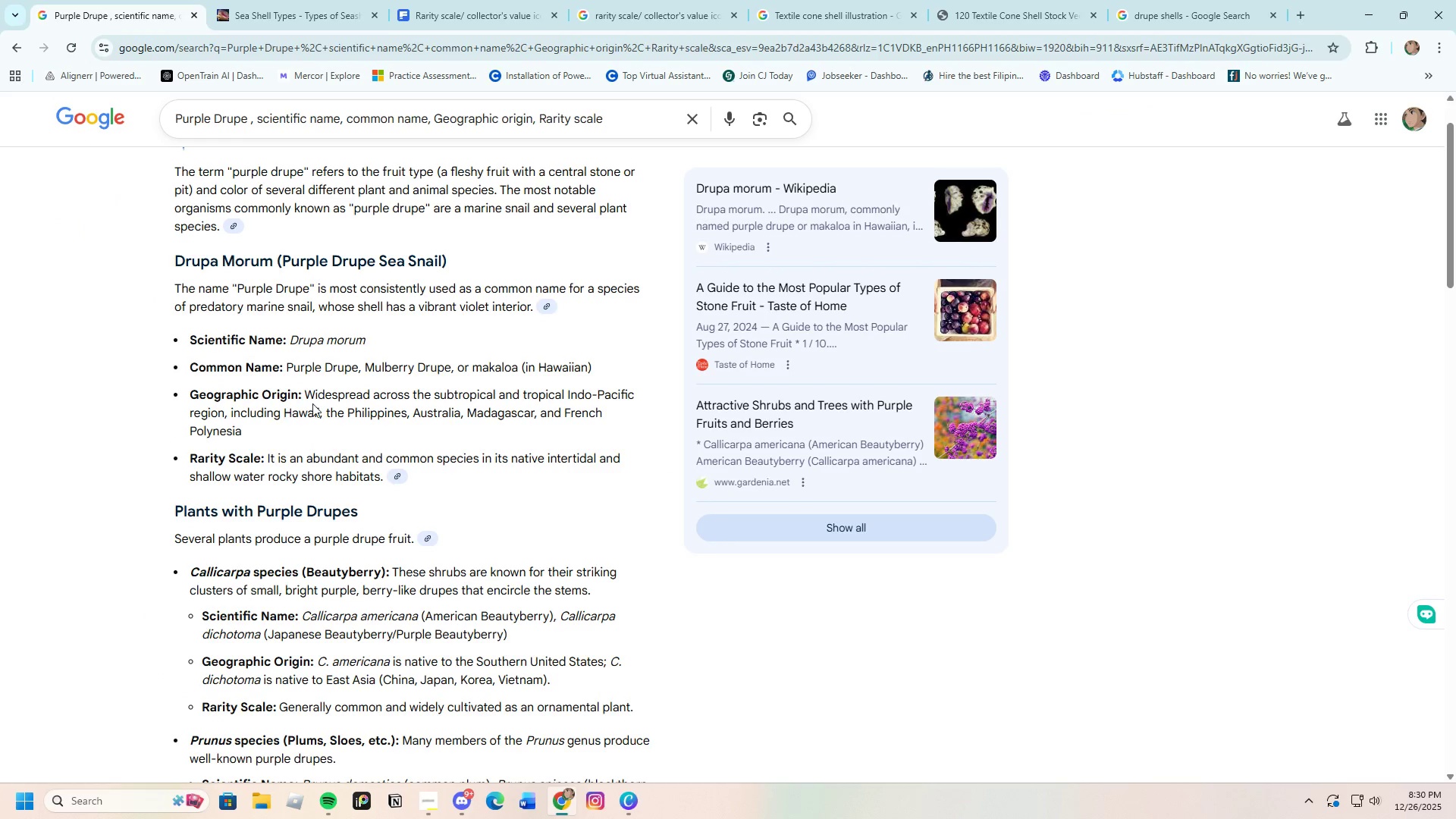 
left_click_drag(start_coordinate=[303, 394], to_coordinate=[318, 419])
 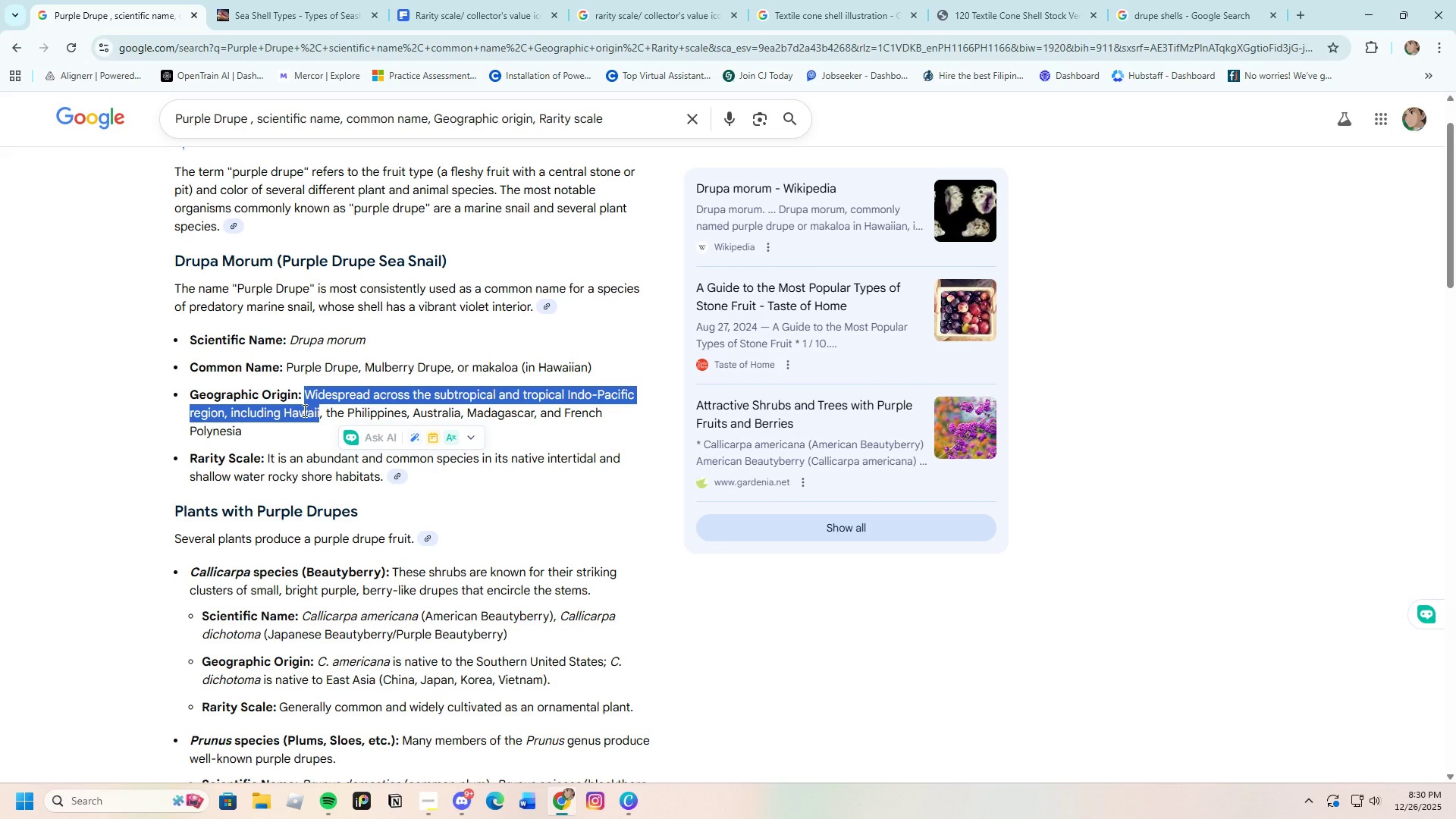 
right_click([303, 410])
 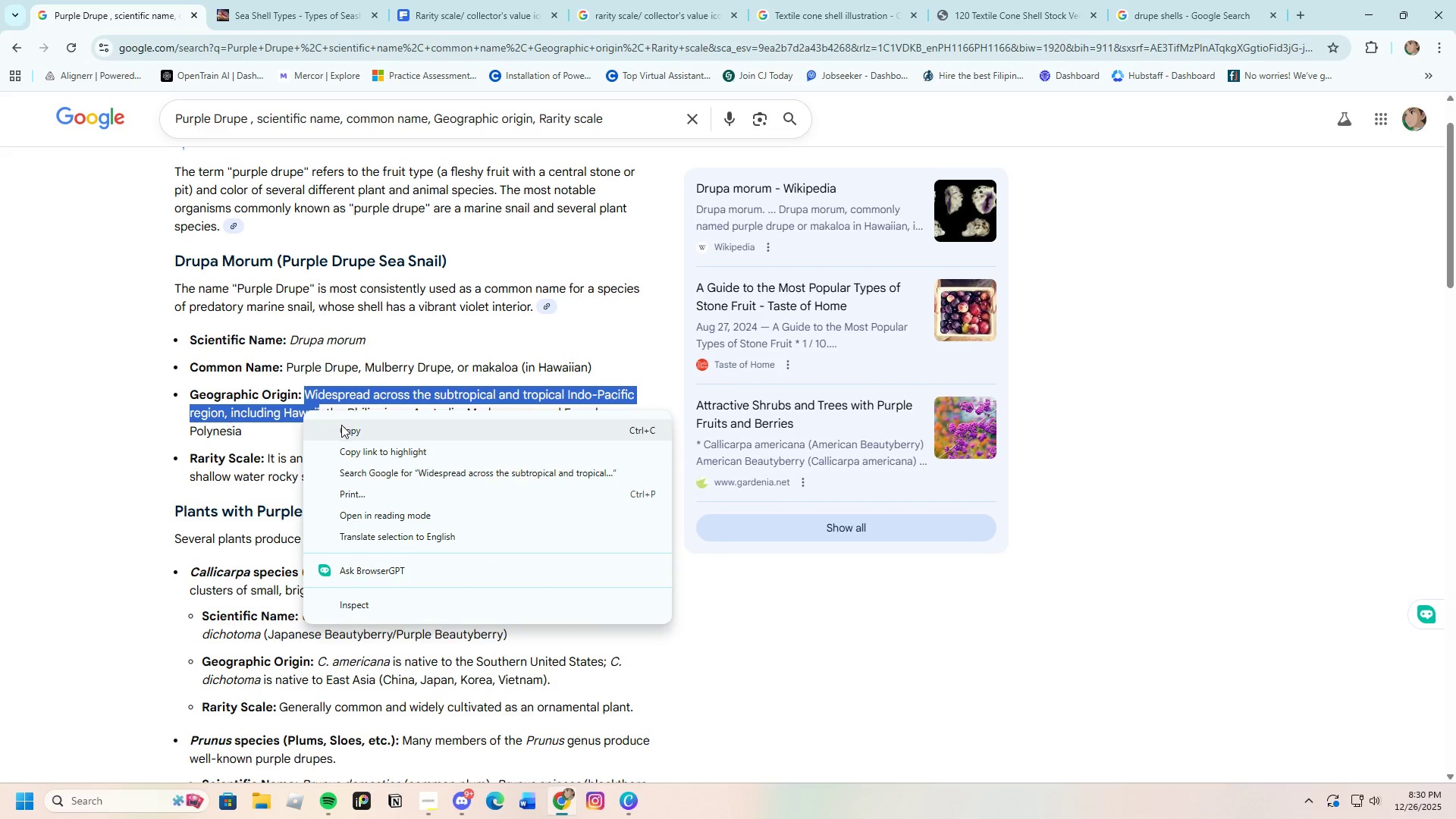 
left_click([341, 425])
 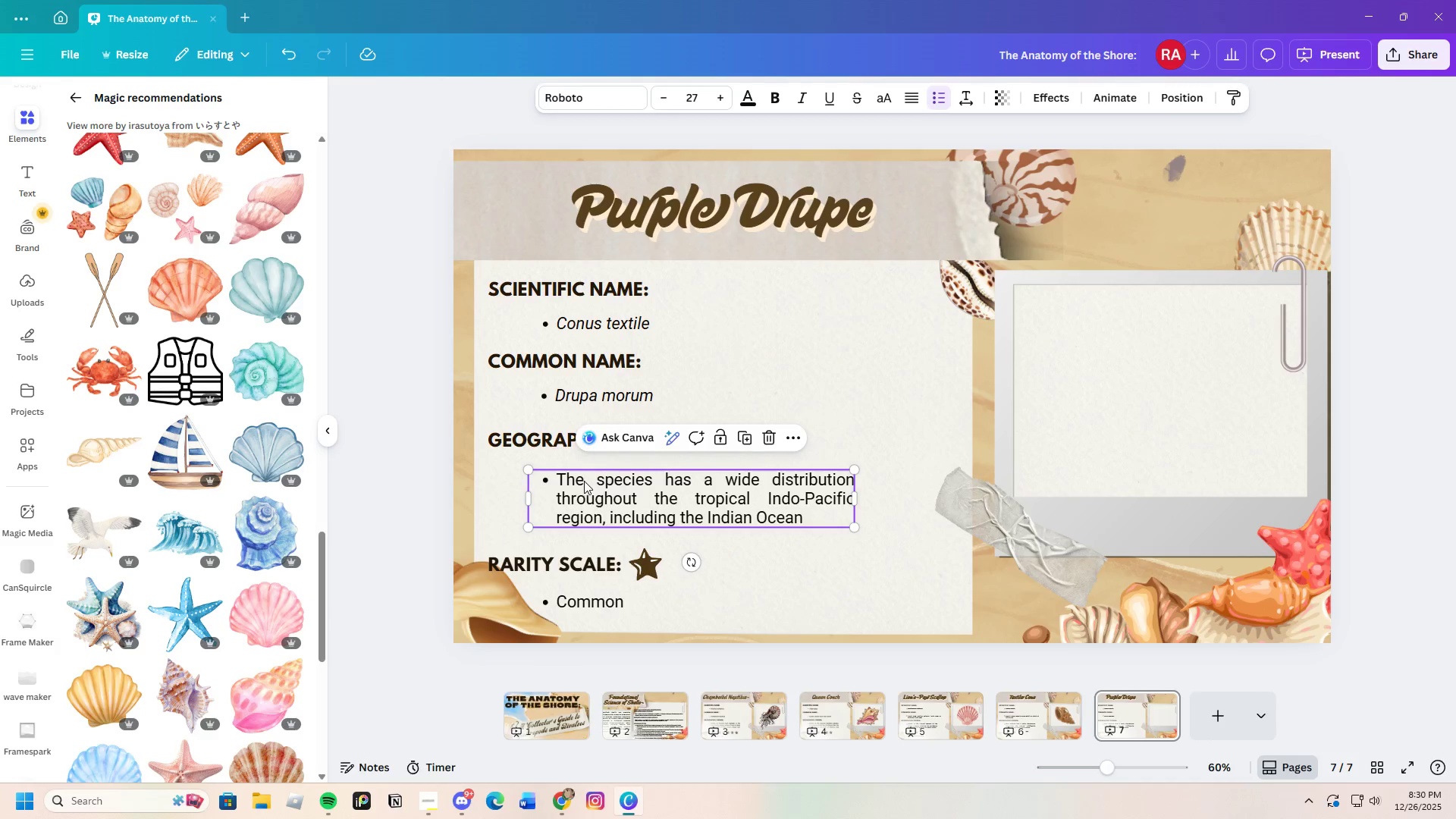 
wait(5.11)
 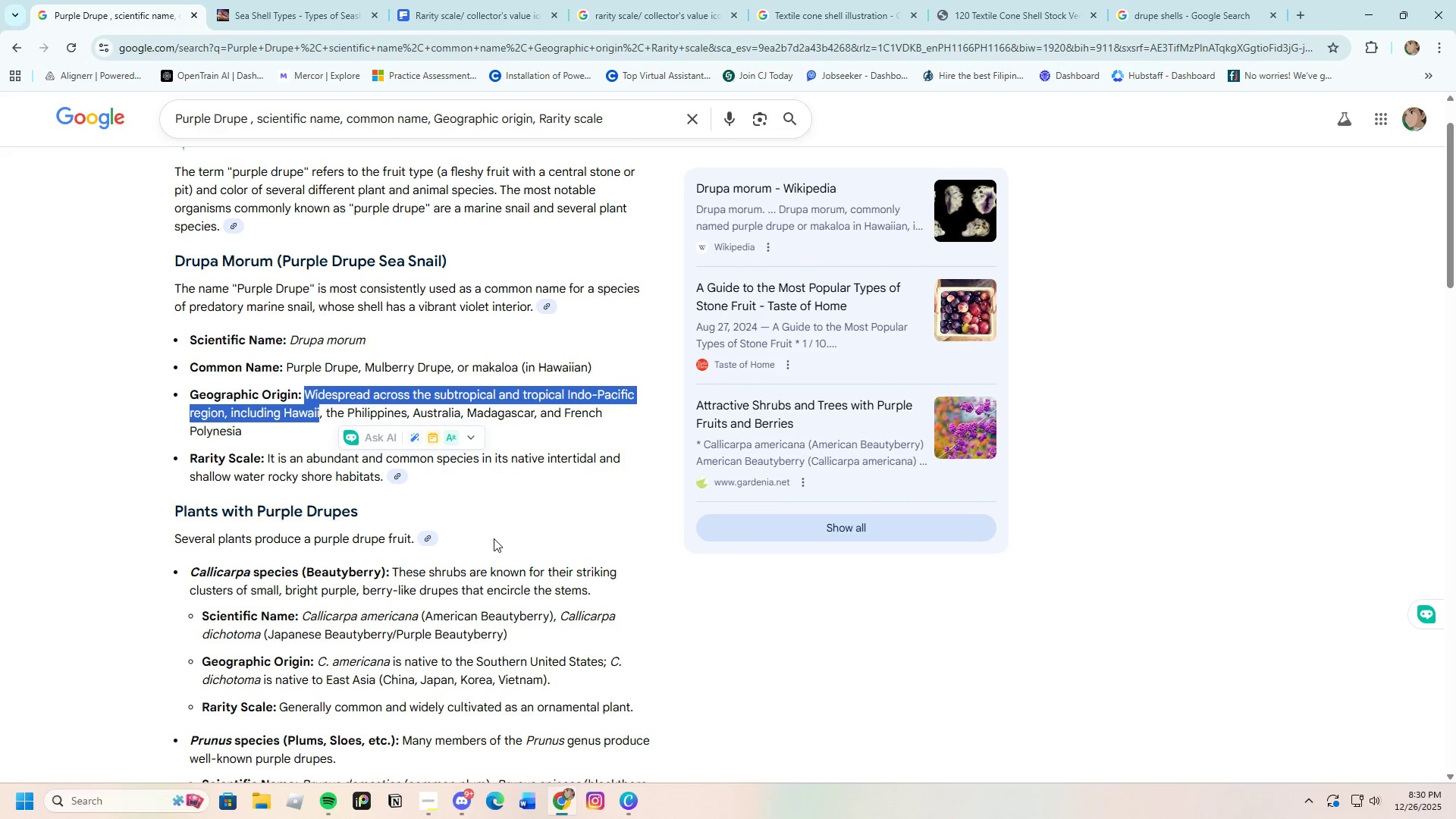 
double_click([555, 475])
 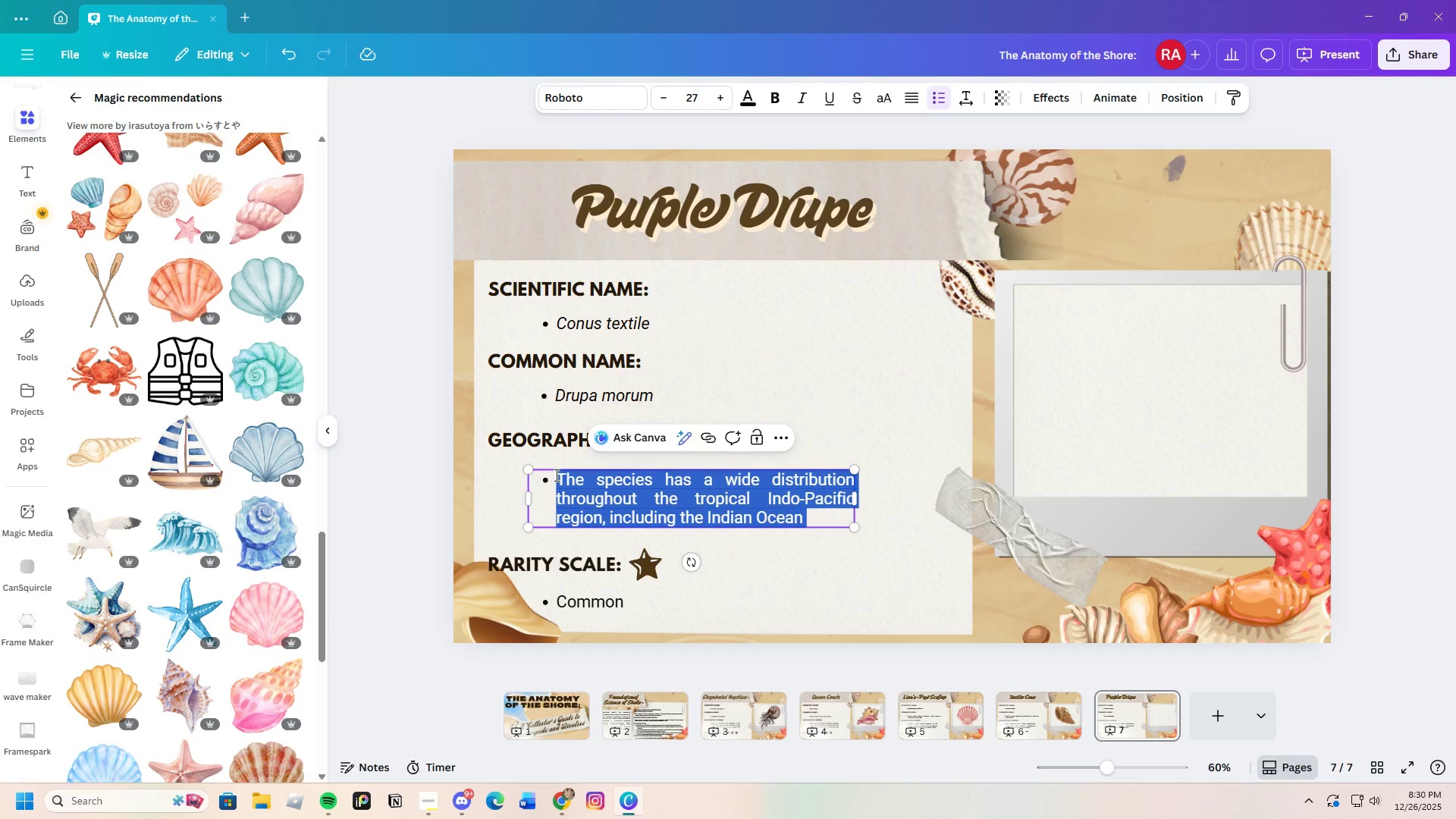 
key(Backspace)
 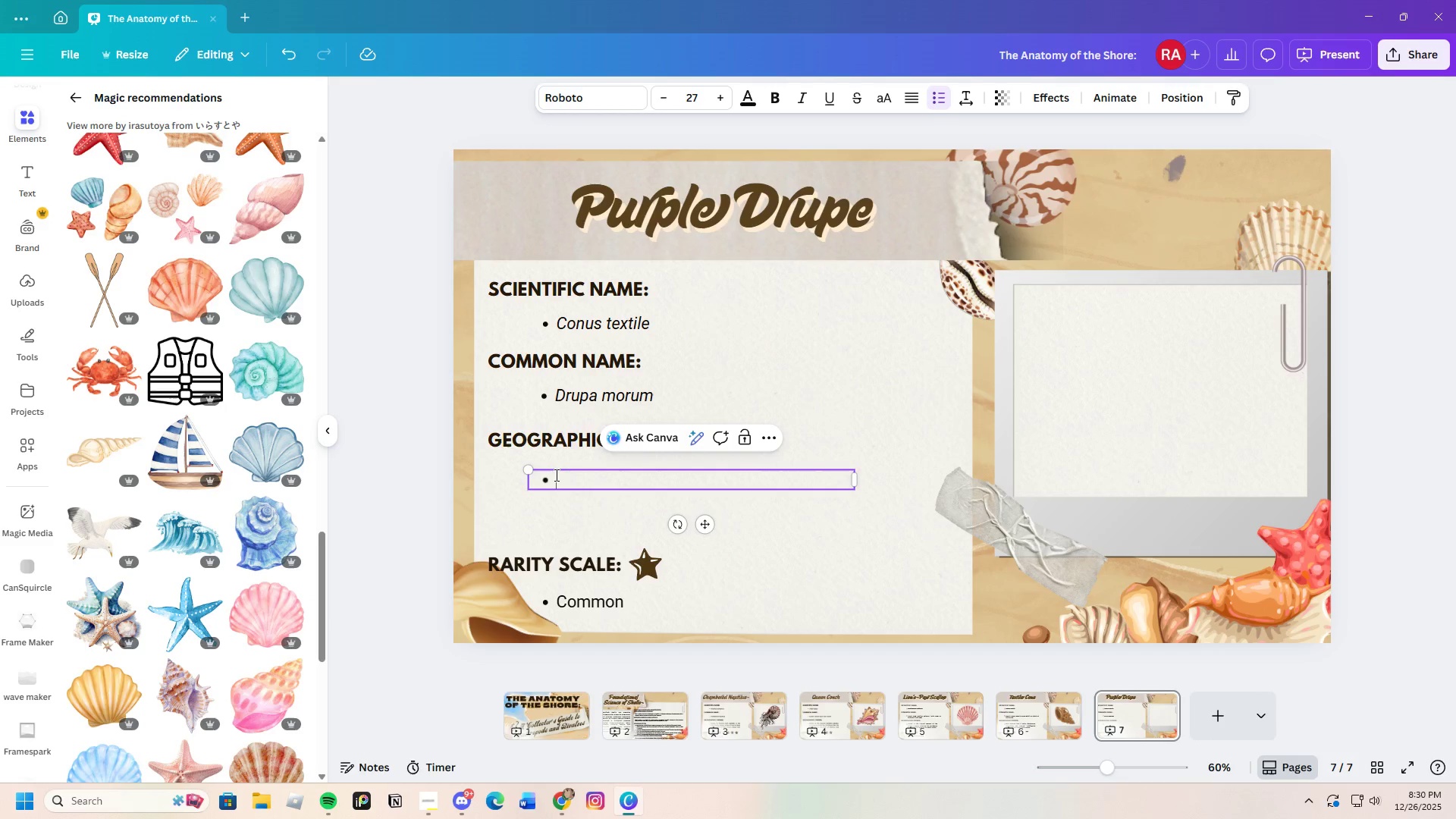 
key(Control+V)
 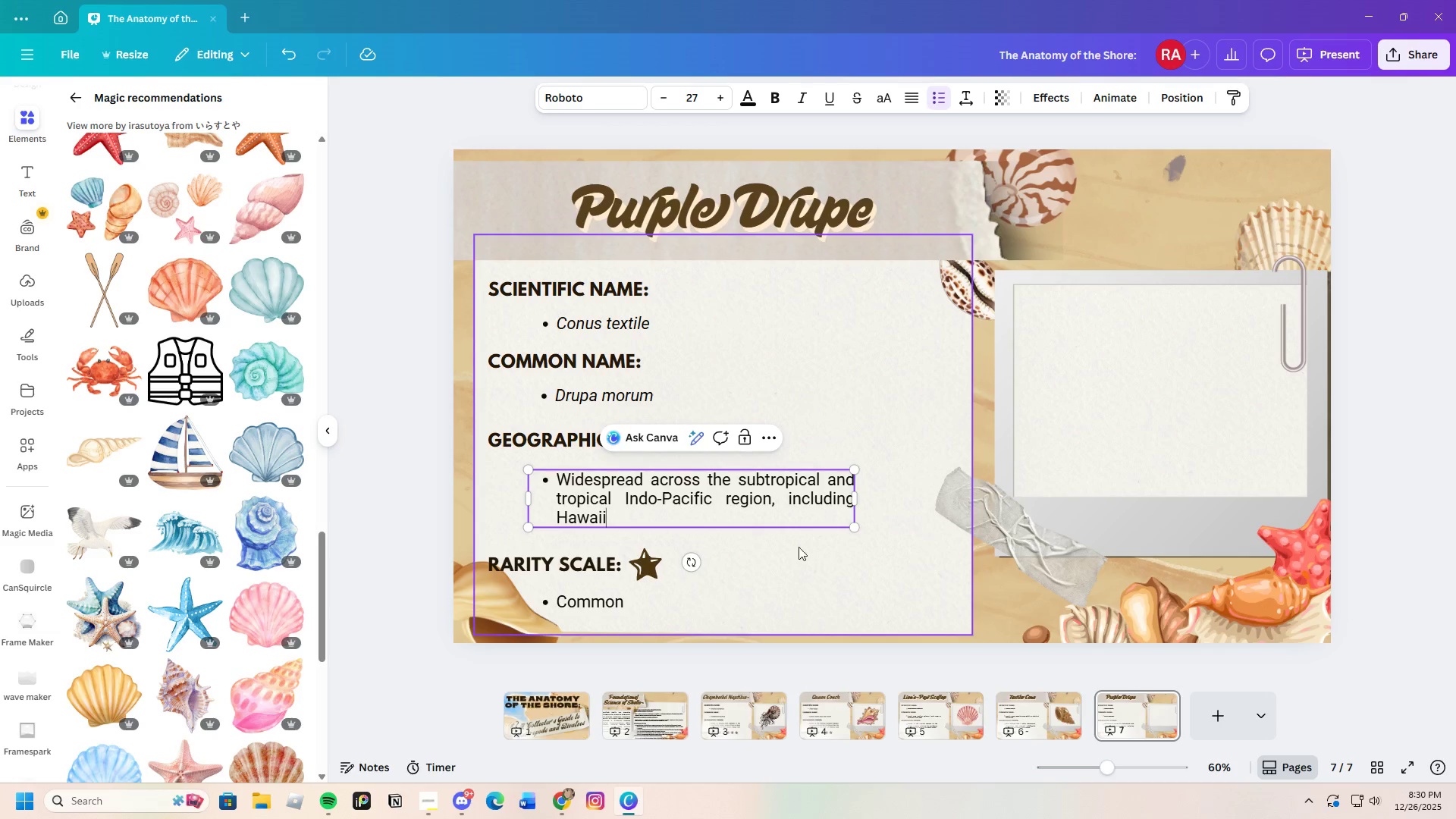 
left_click([831, 556])
 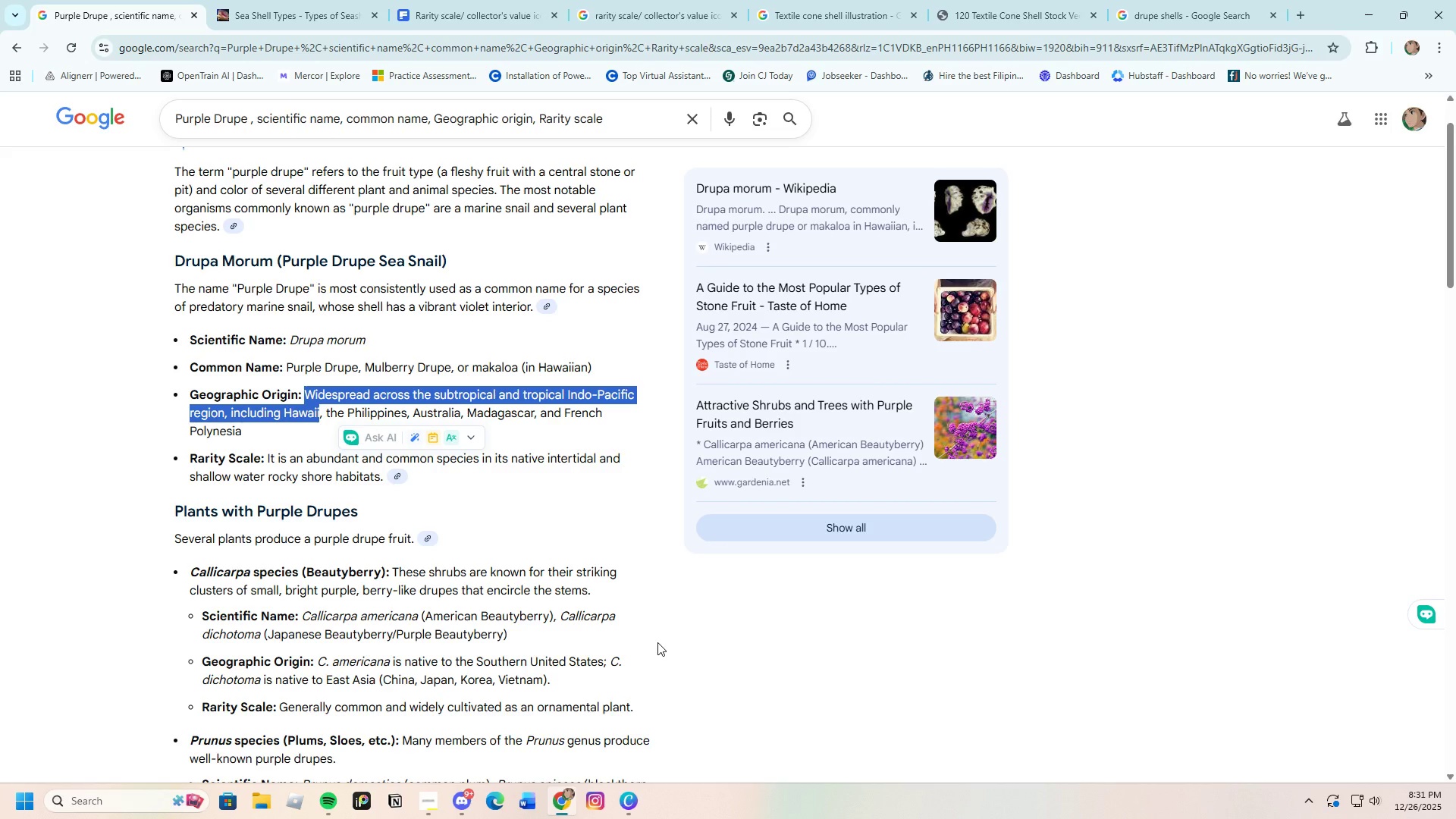 
wait(29.28)
 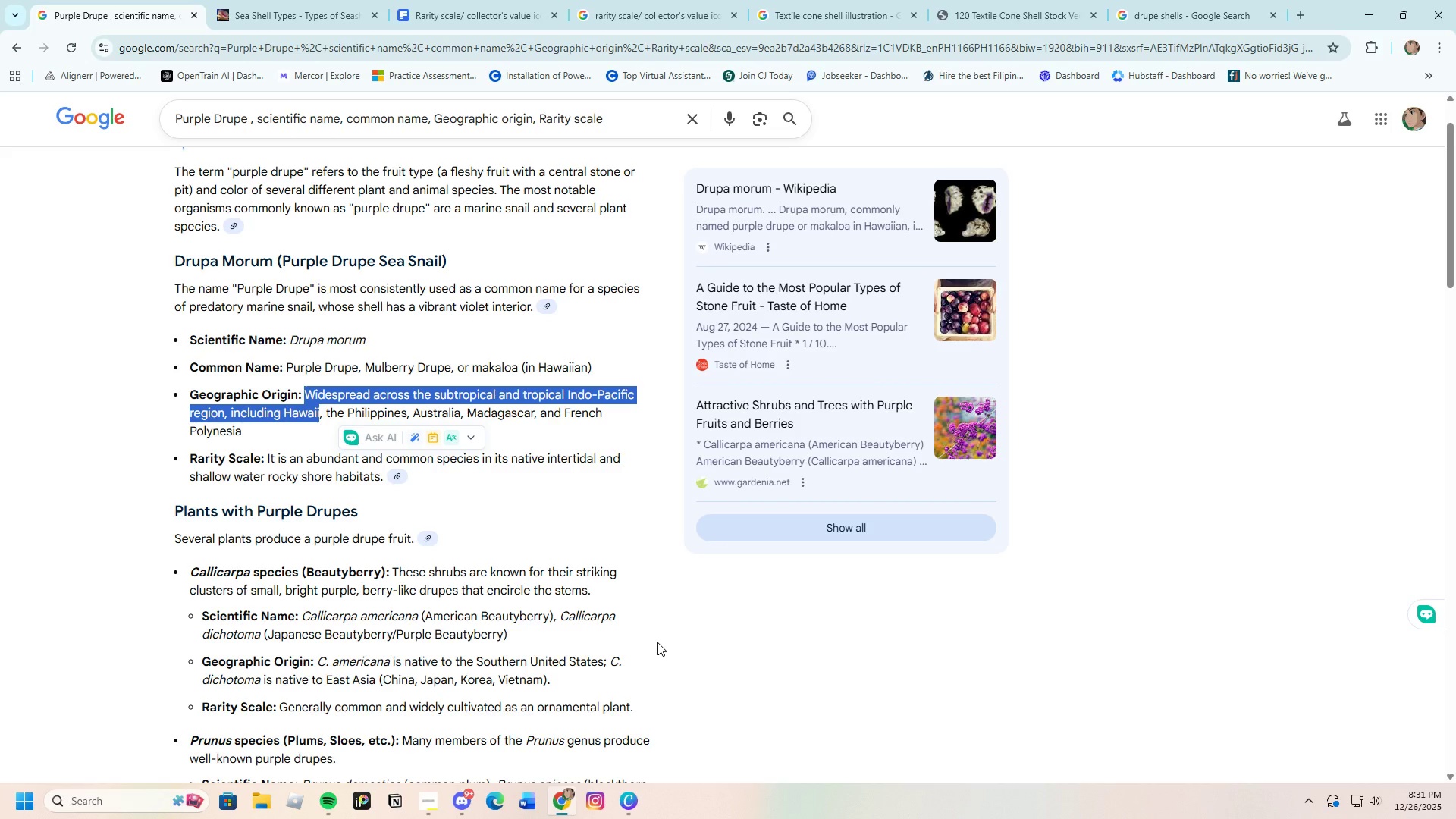 
scroll: coordinate [347, 632], scroll_direction: down, amount: 11.0
 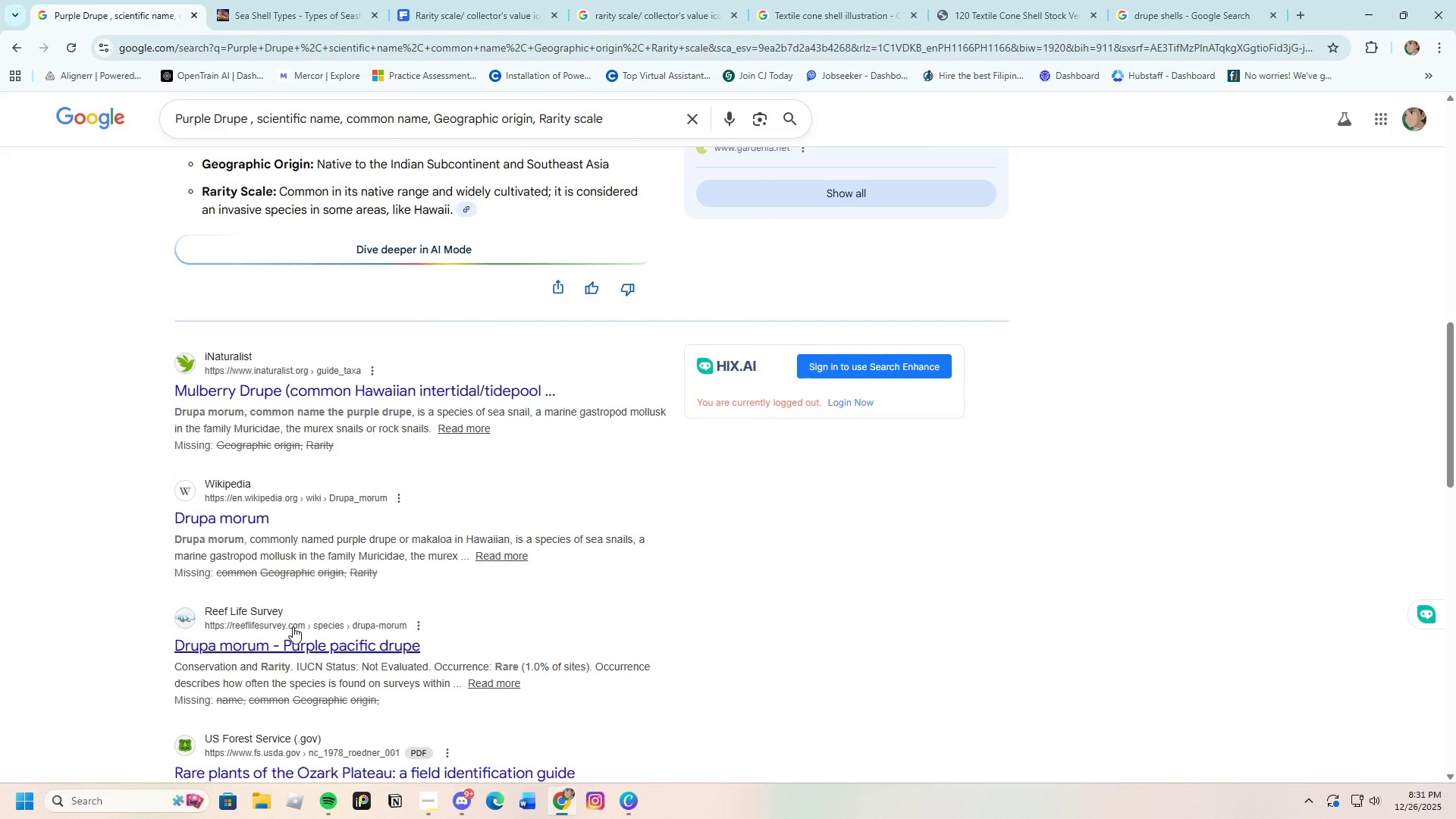 
left_click([309, 647])
 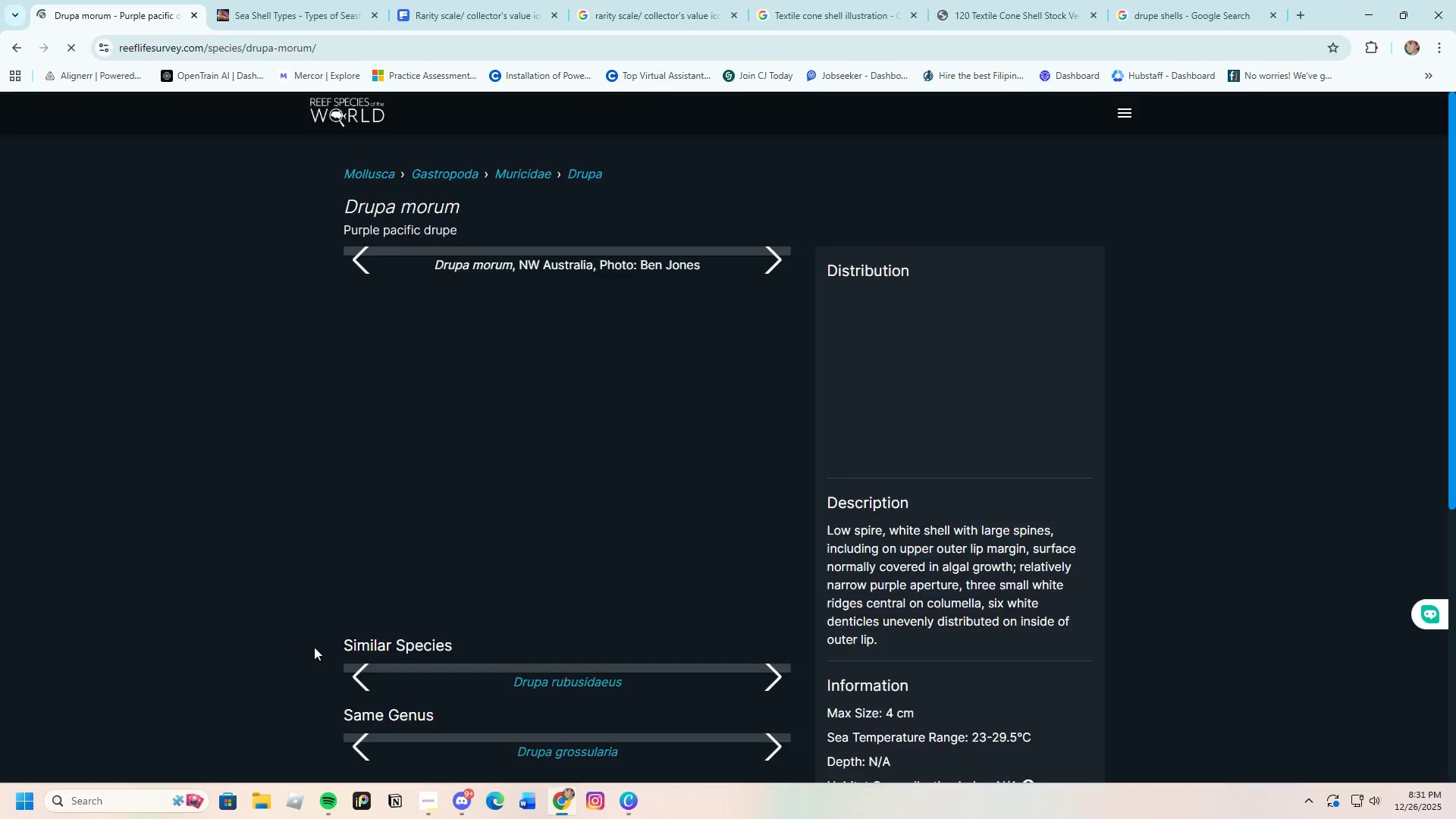 
scroll: coordinate [554, 578], scroll_direction: down, amount: 8.0
 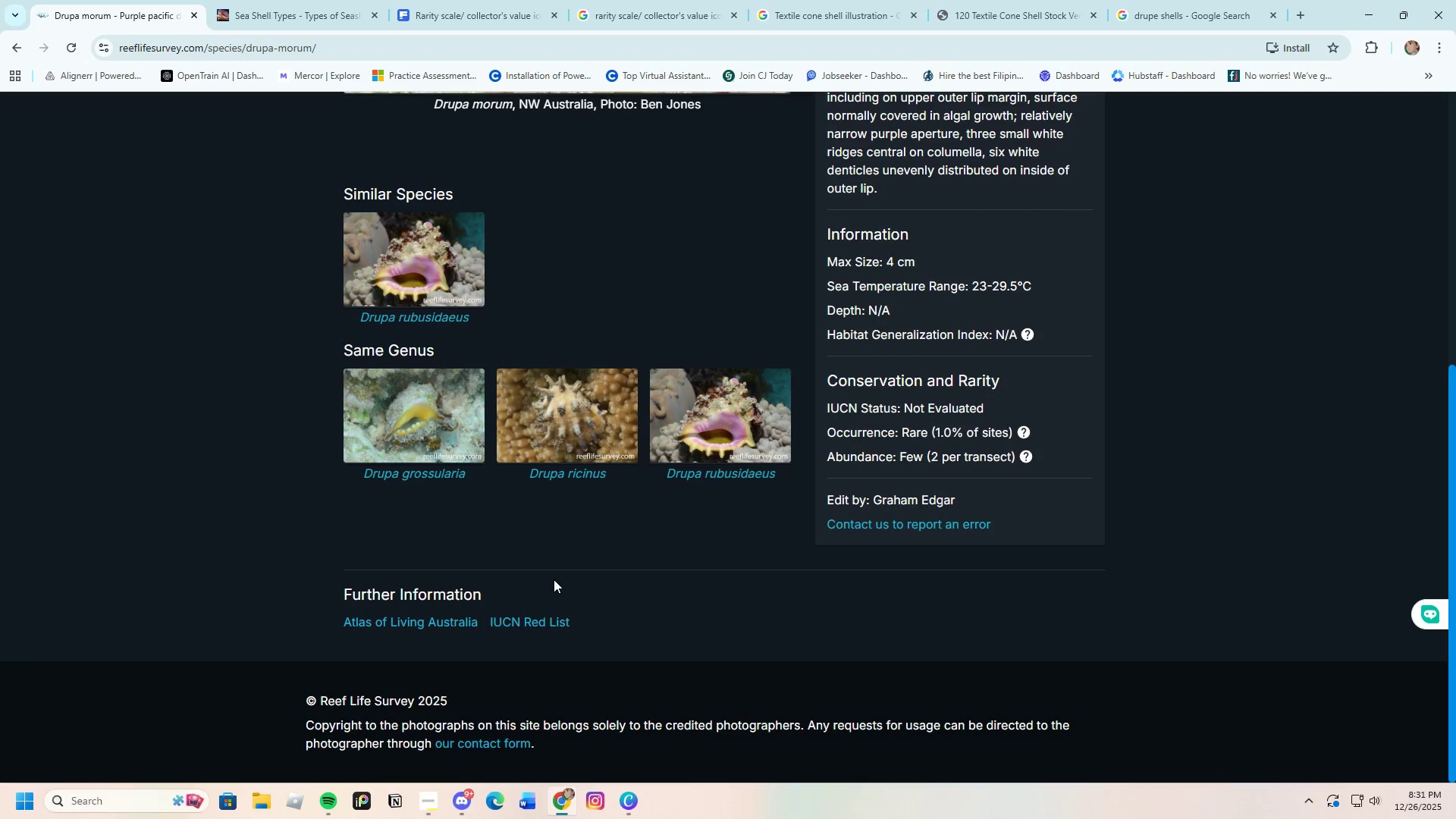 
scroll: coordinate [637, 568], scroll_direction: up, amount: 3.0
 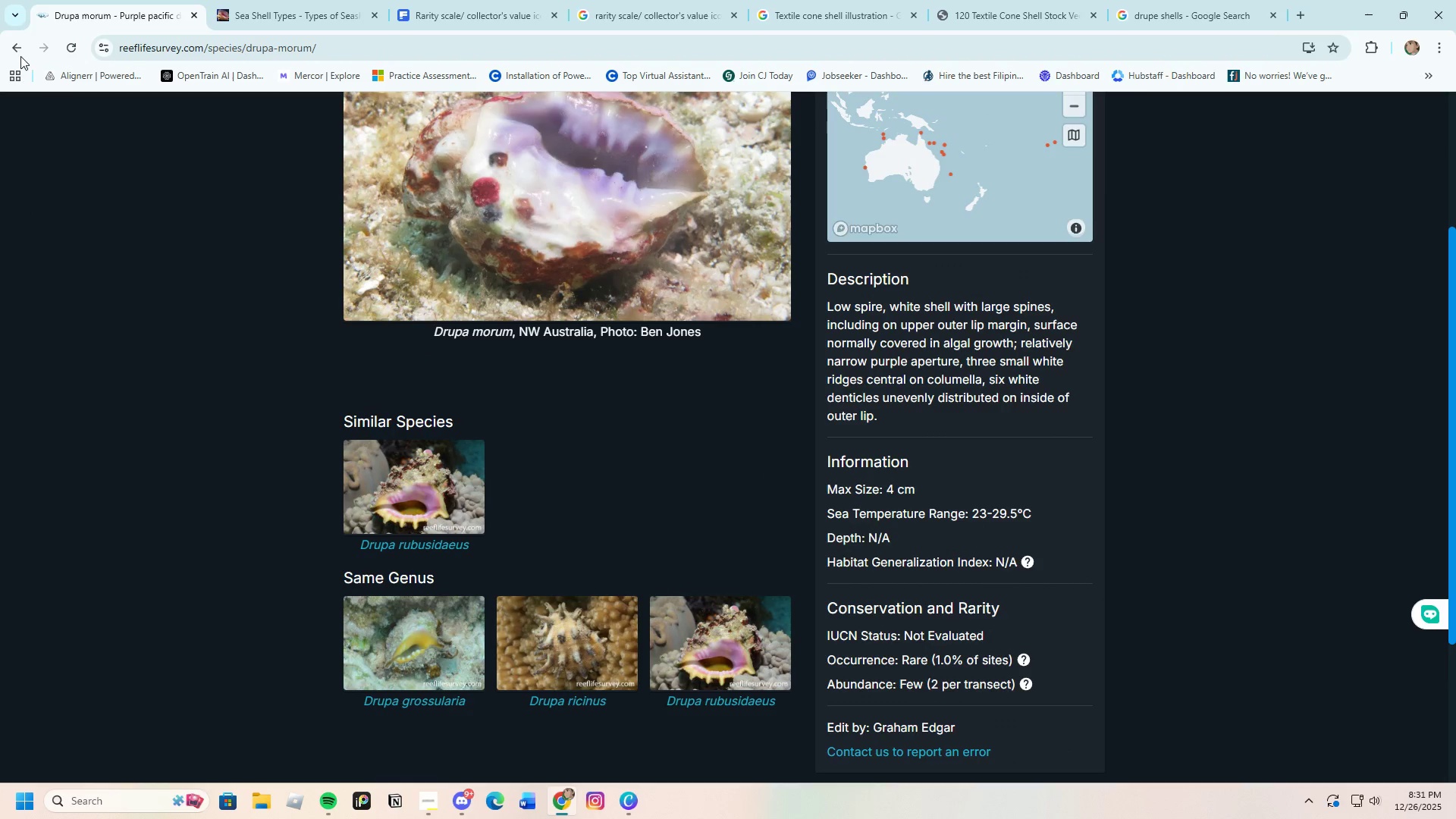 
left_click([22, 47])
 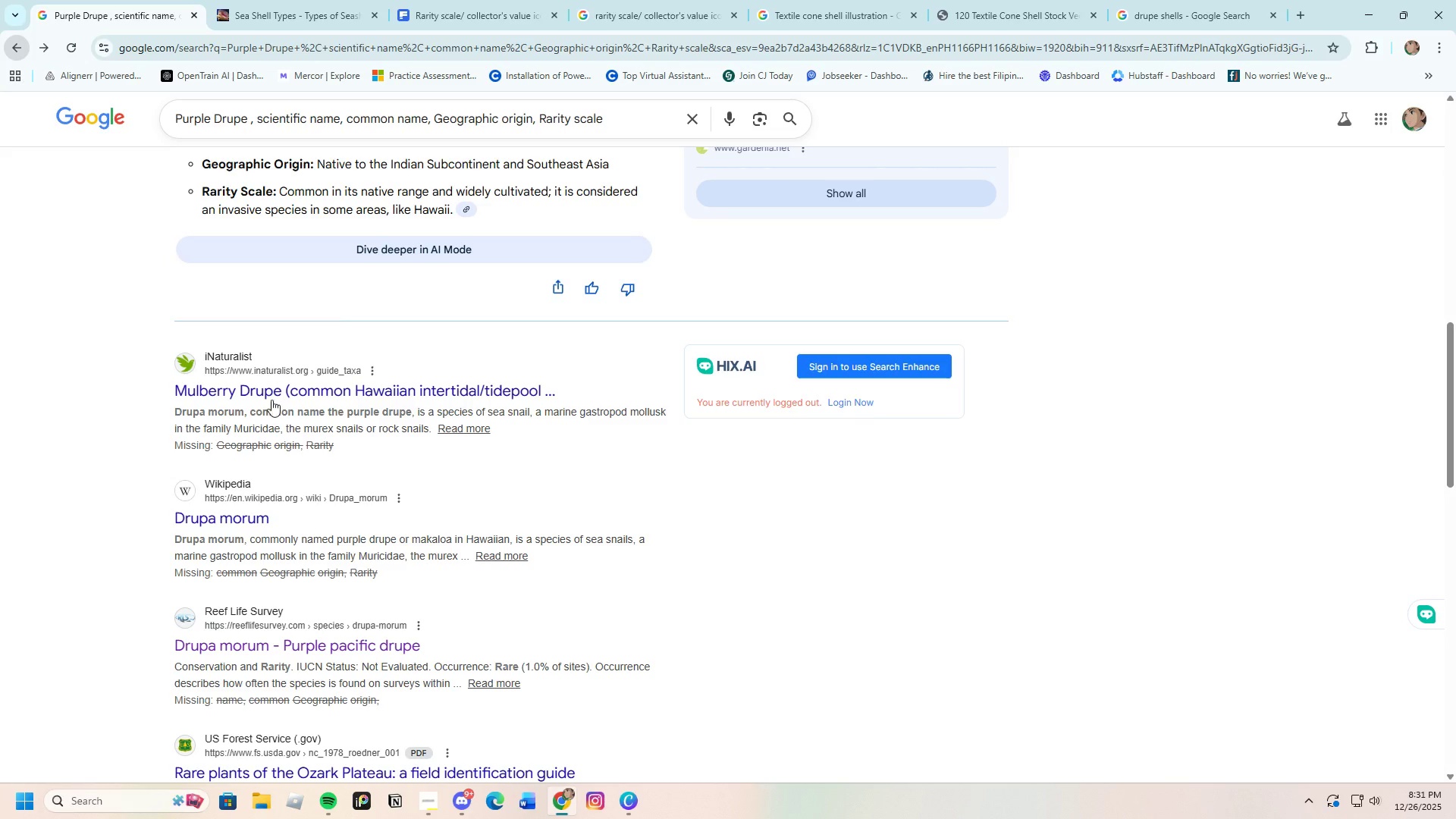 
scroll: coordinate [285, 515], scroll_direction: down, amount: 4.0
 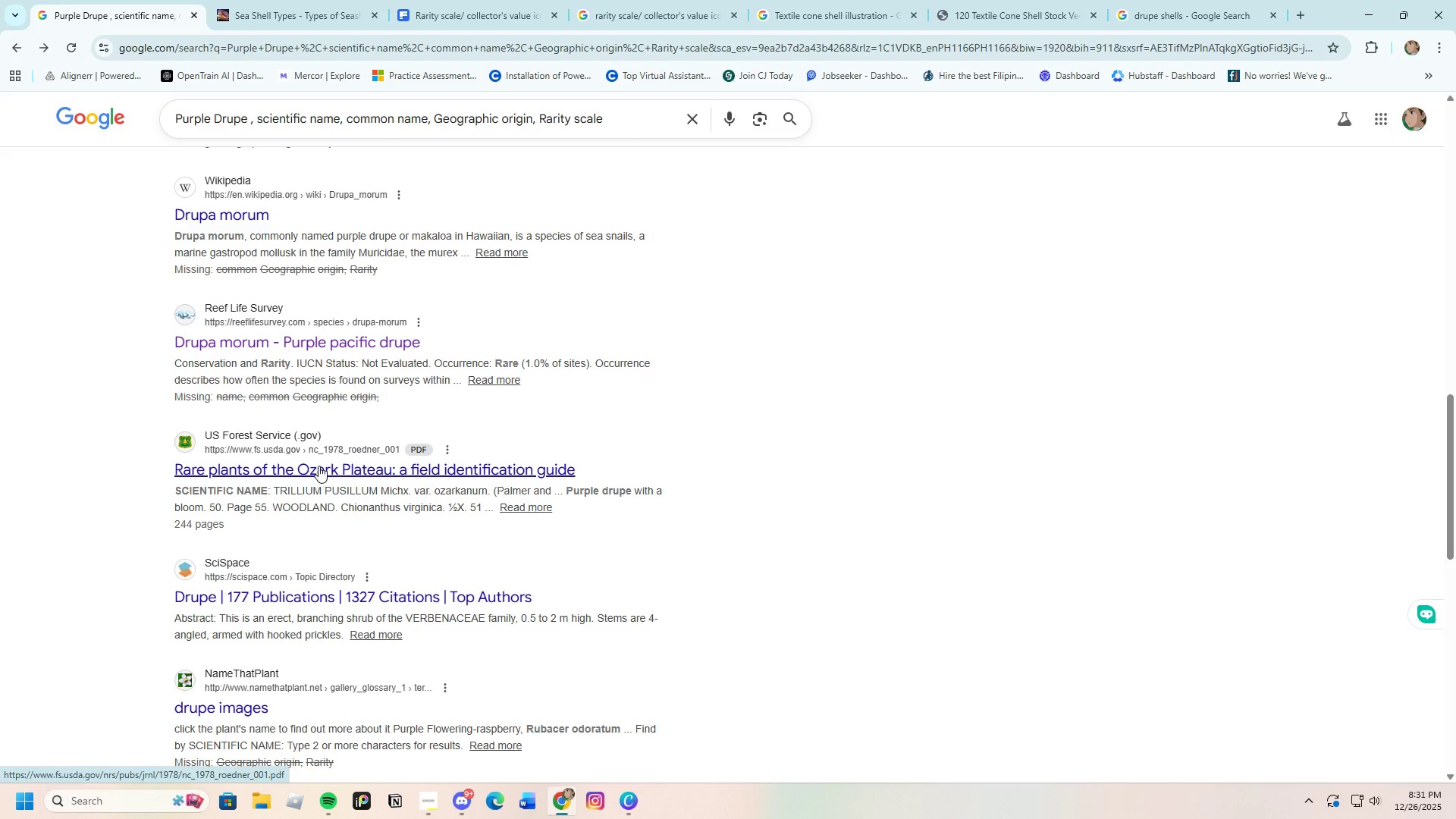 
left_click([318, 463])
 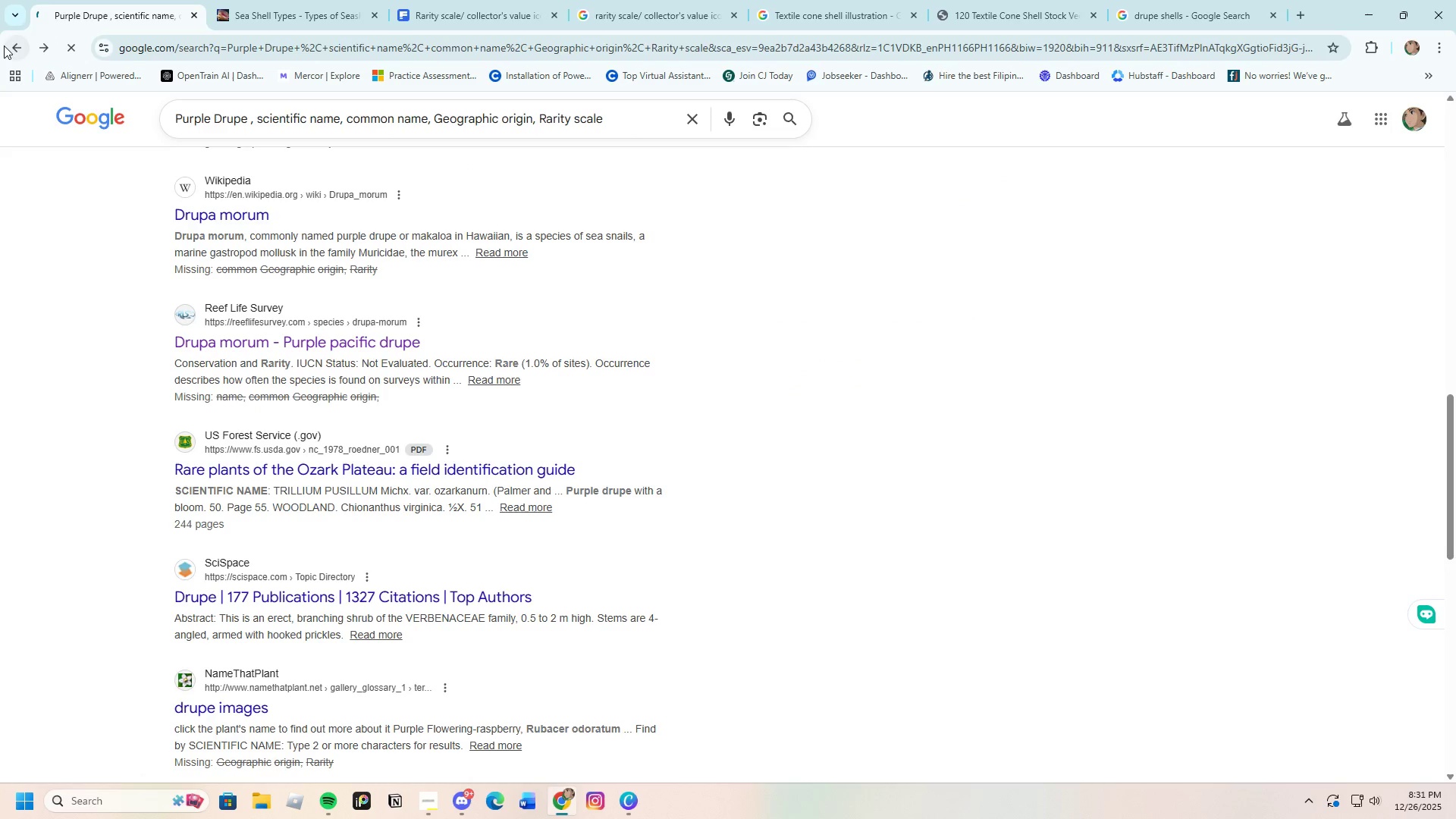 
left_click([8, 44])
 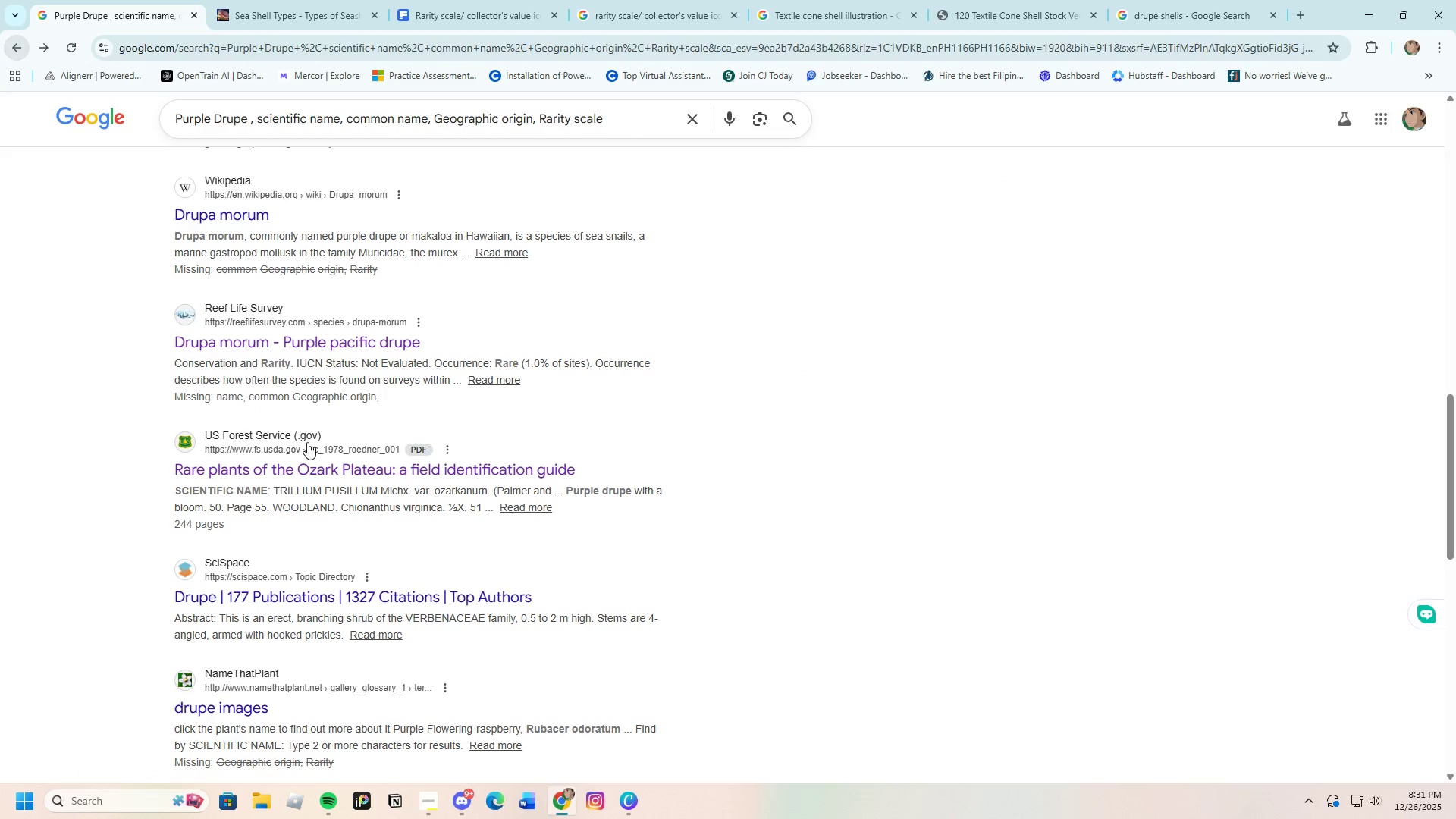 
scroll: coordinate [320, 535], scroll_direction: down, amount: 7.0
 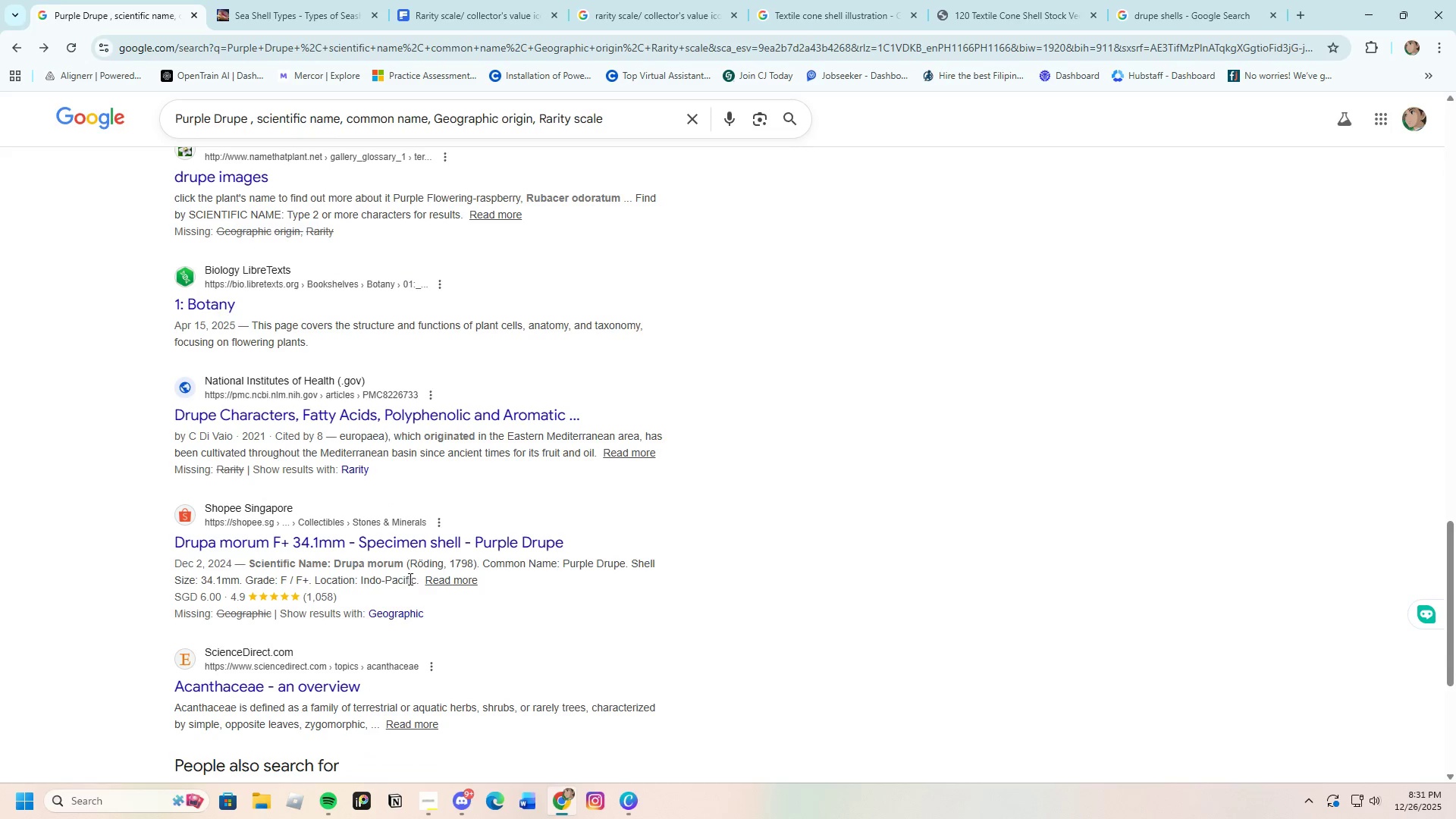 
scroll: coordinate [422, 491], scroll_direction: up, amount: 5.0
 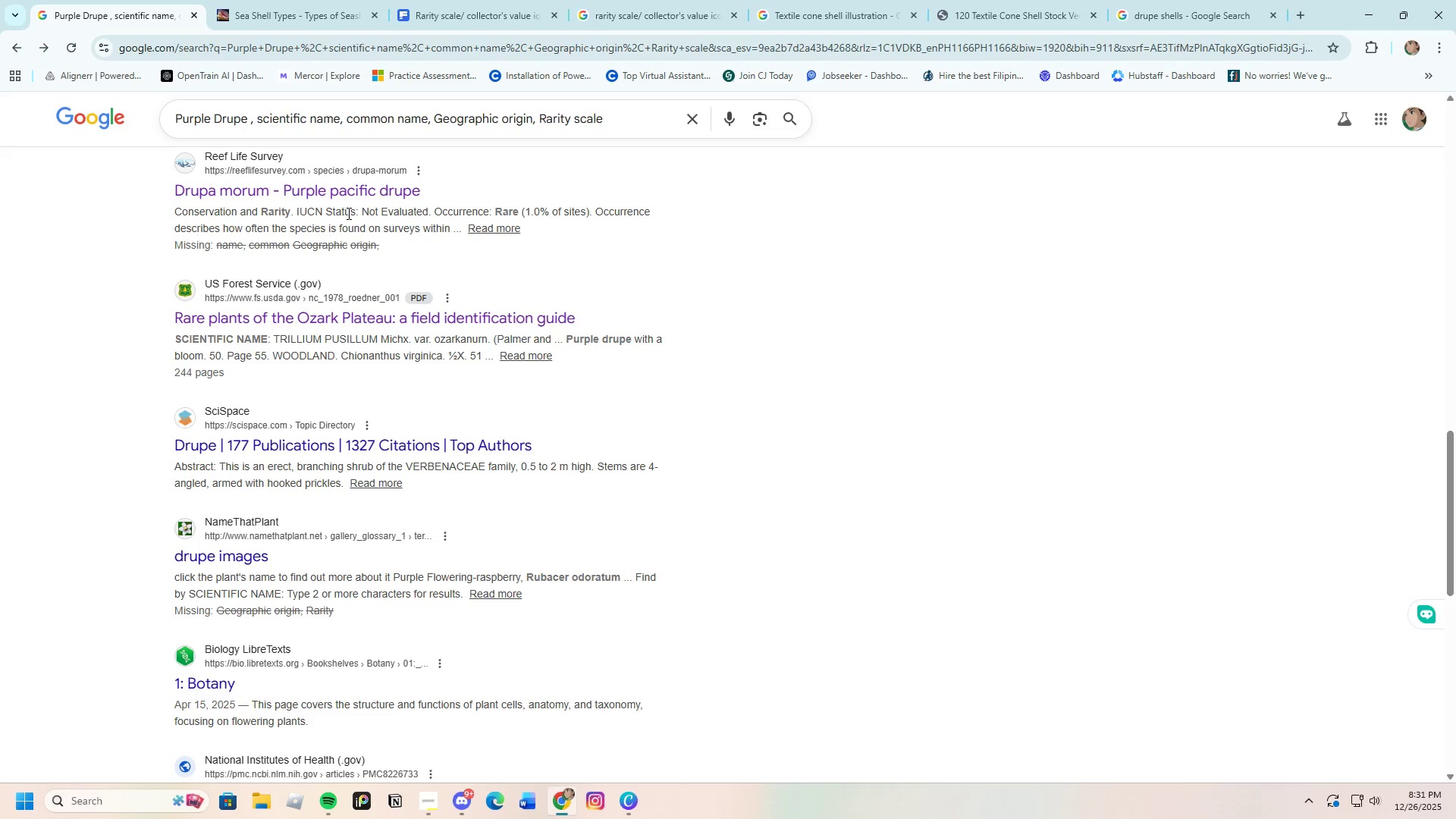 
left_click([343, 192])
 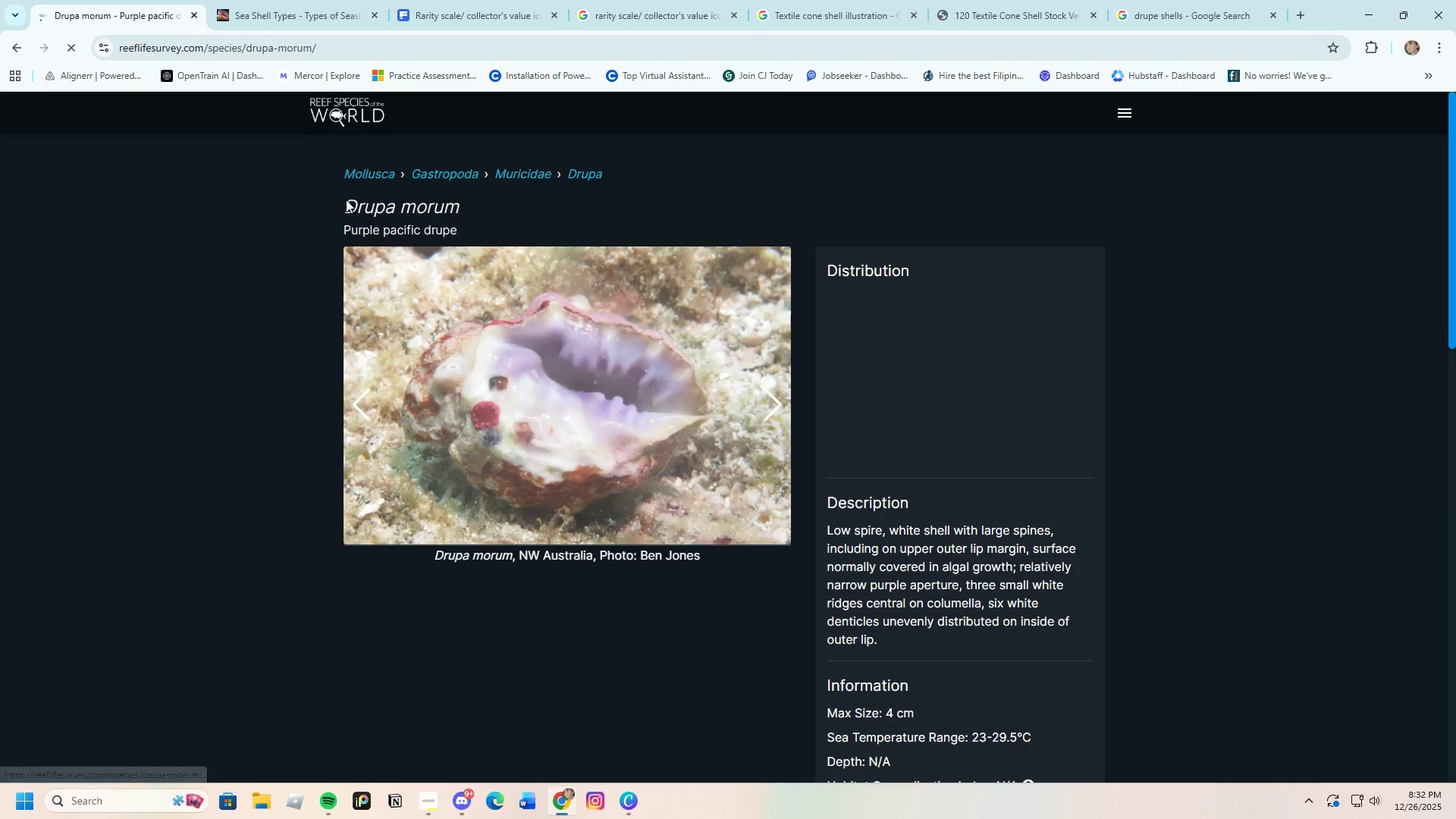 
scroll: coordinate [507, 623], scroll_direction: down, amount: 10.0
 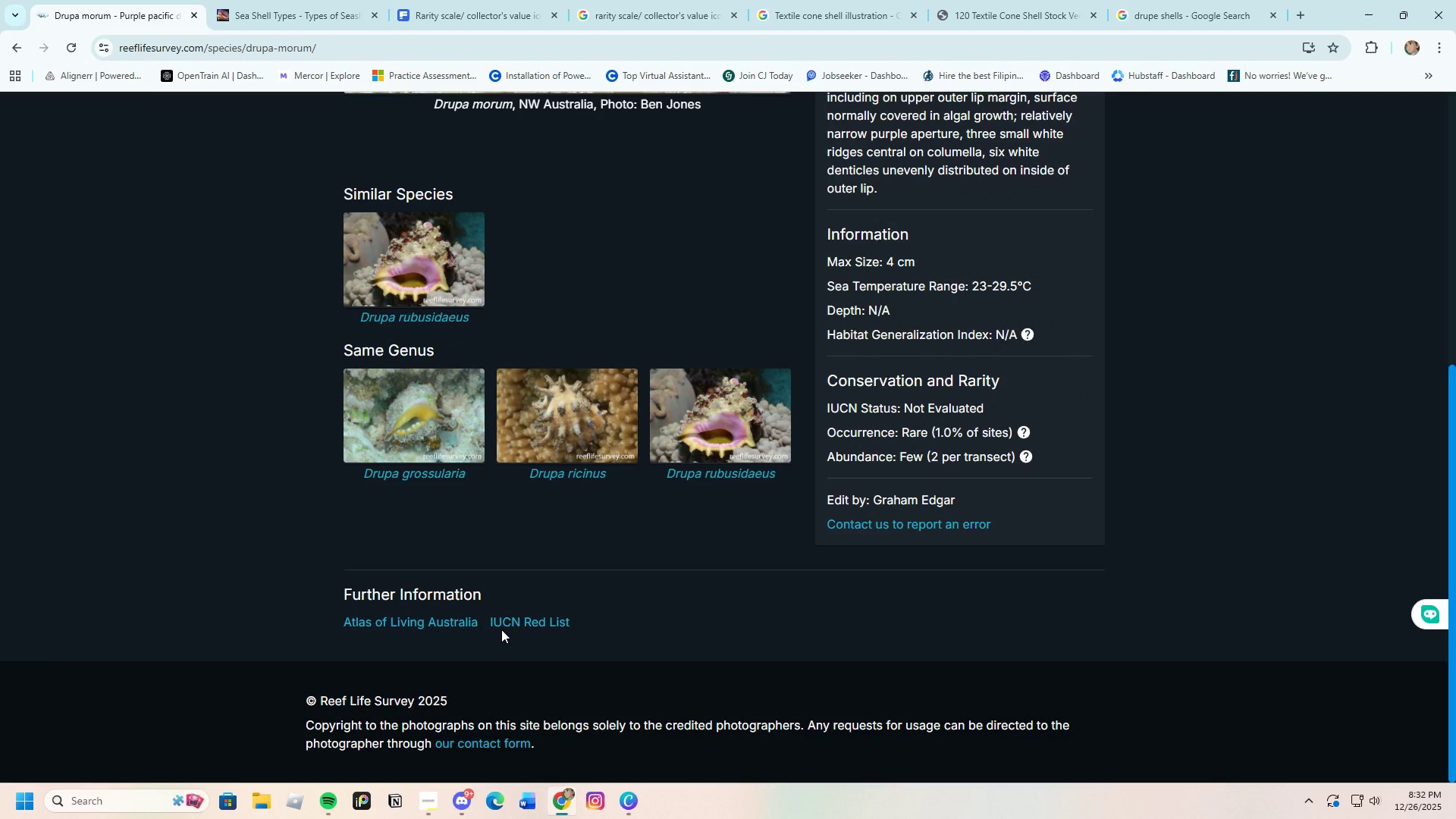 
wait(48.11)
 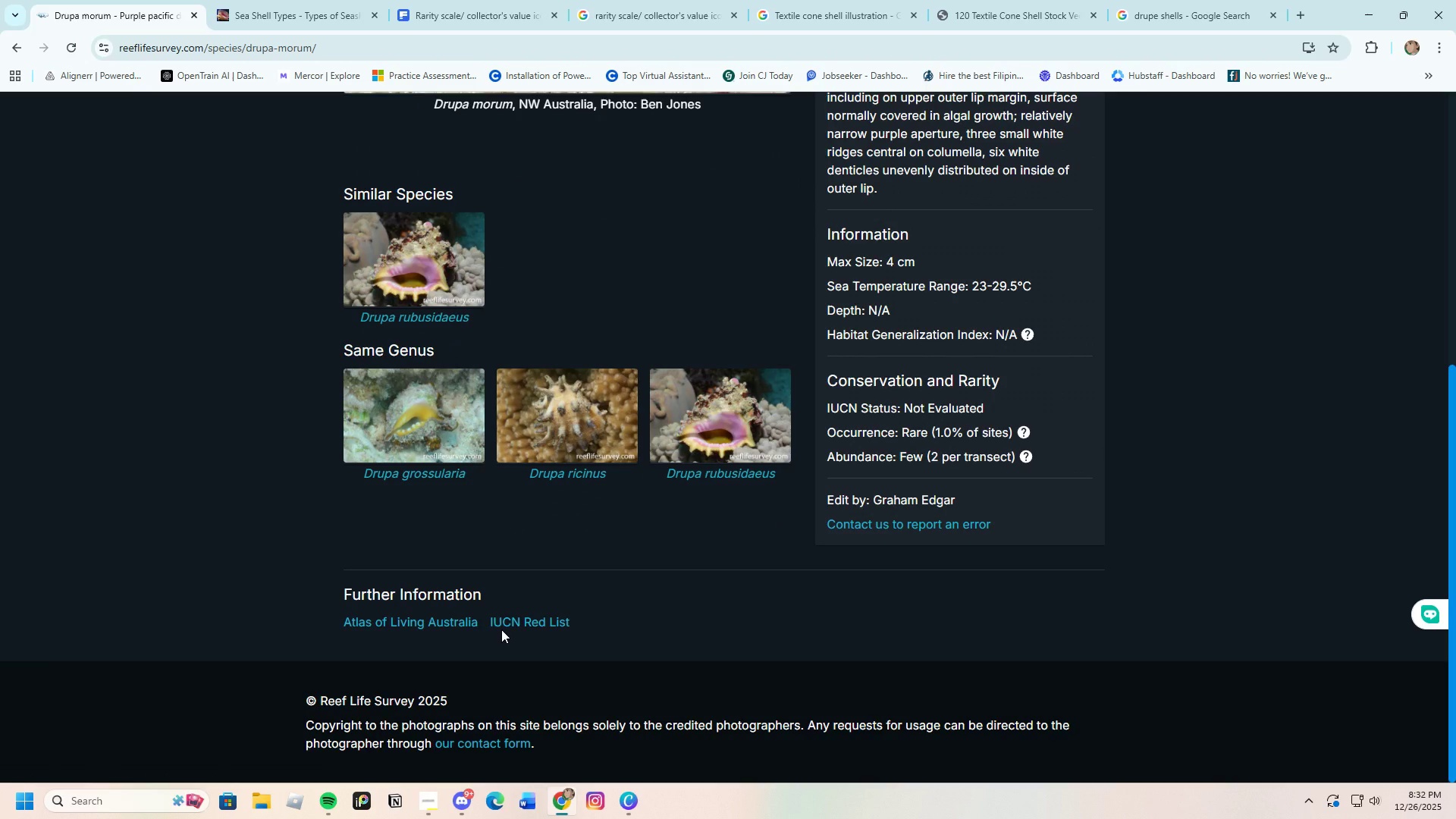 
scroll: coordinate [479, 604], scroll_direction: up, amount: 3.0
 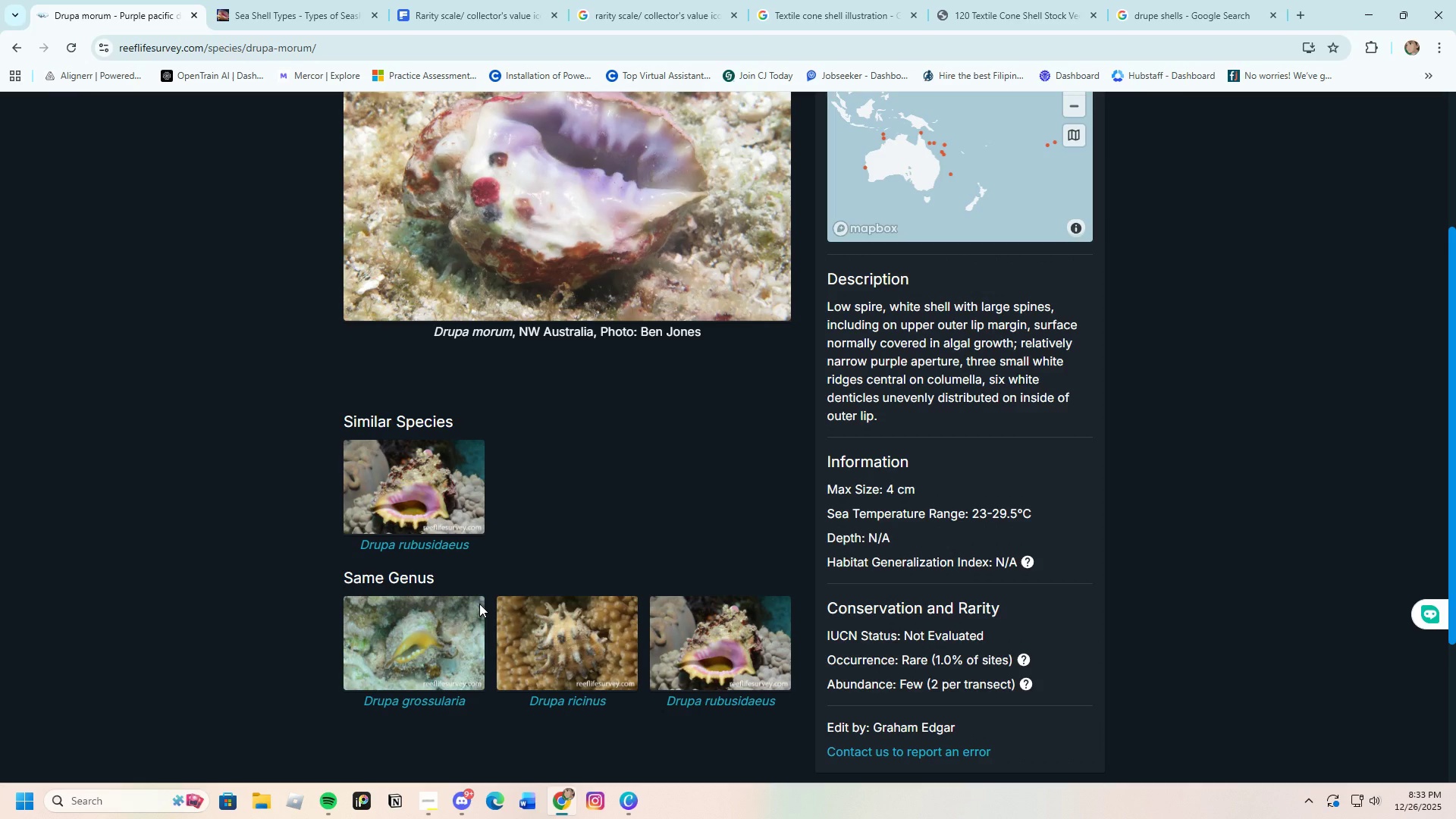 
wait(14.06)
 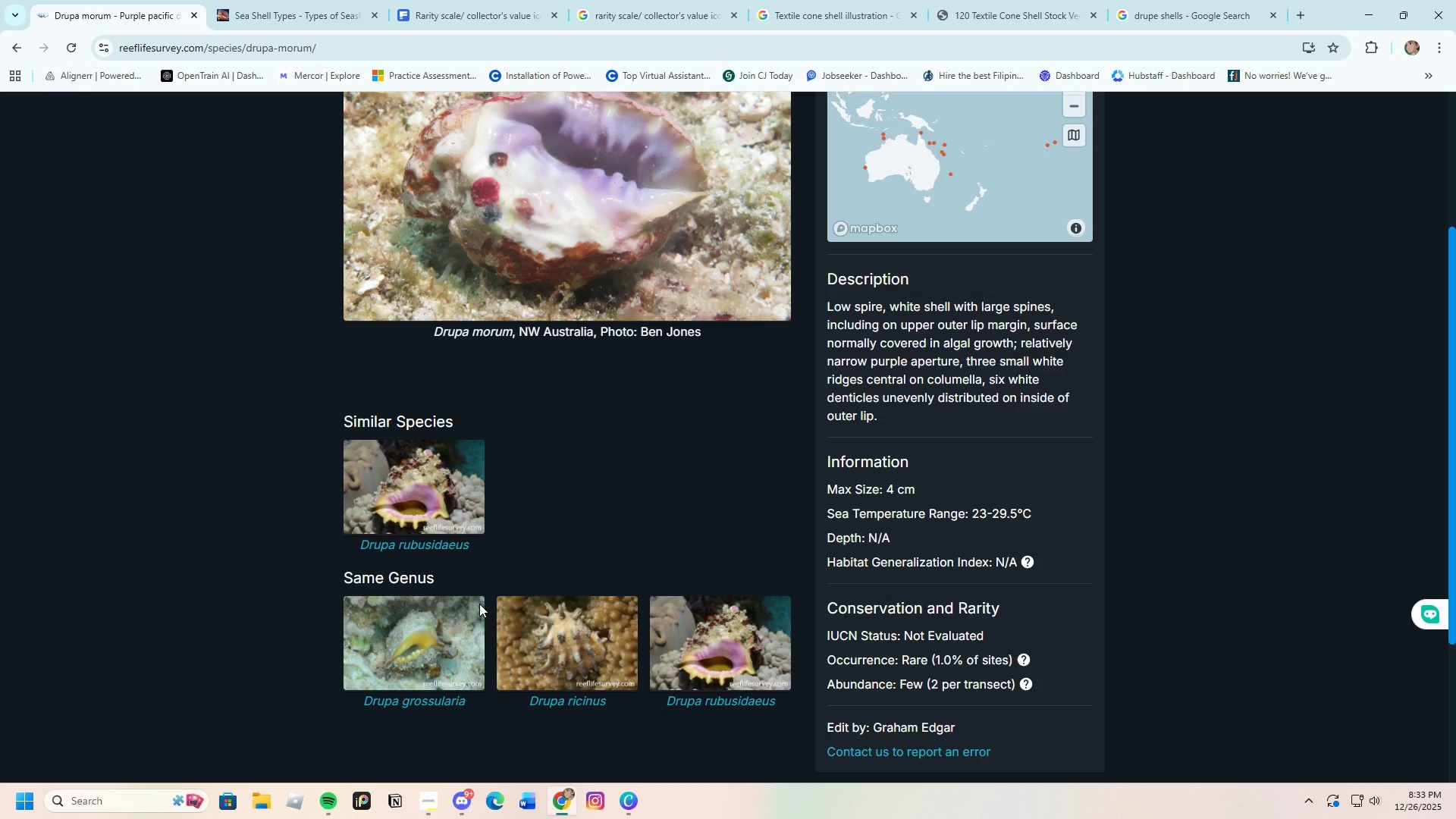 
scroll: coordinate [526, 495], scroll_direction: up, amount: 5.0
 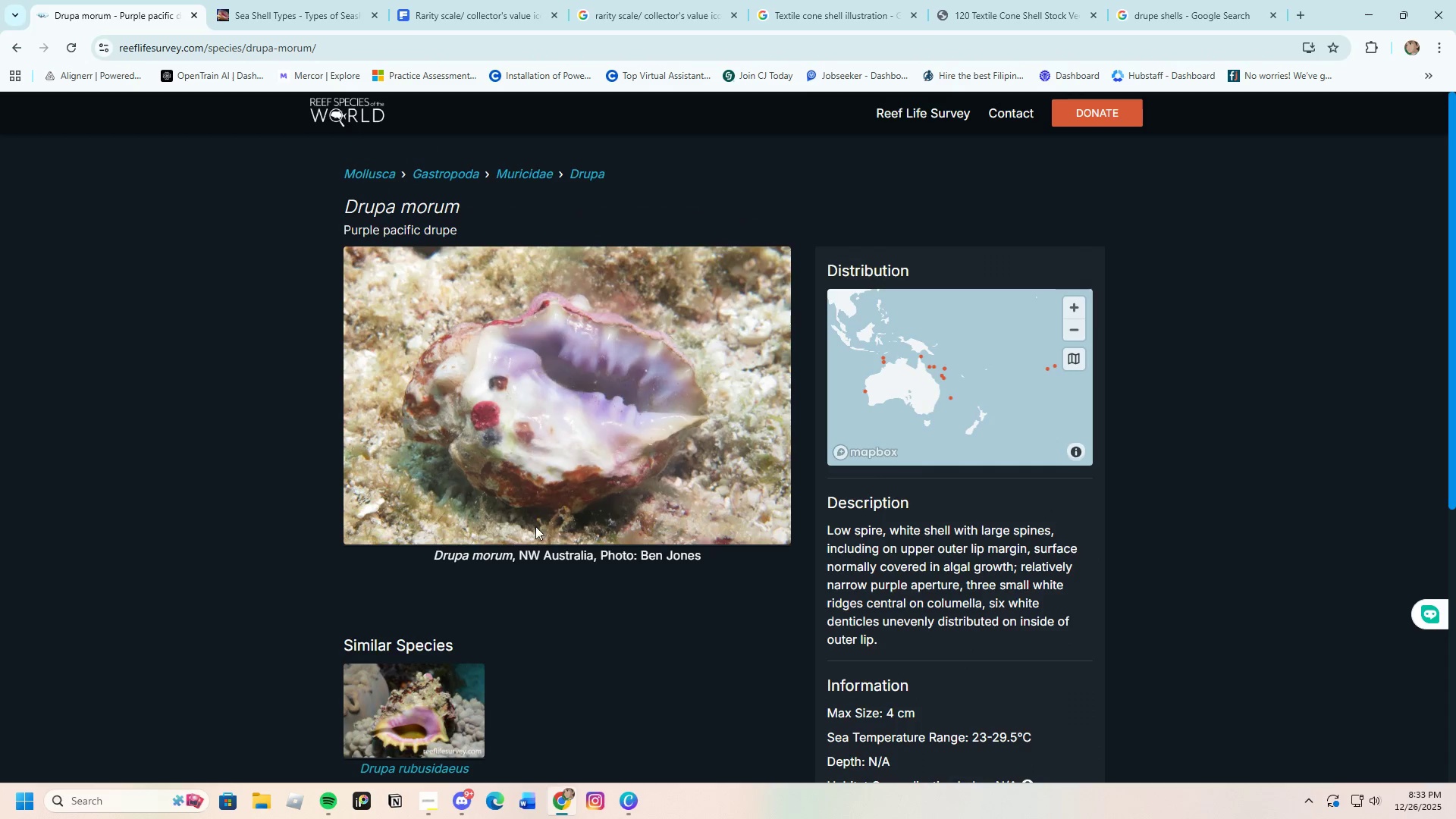 
scroll: coordinate [682, 645], scroll_direction: down, amount: 4.0
 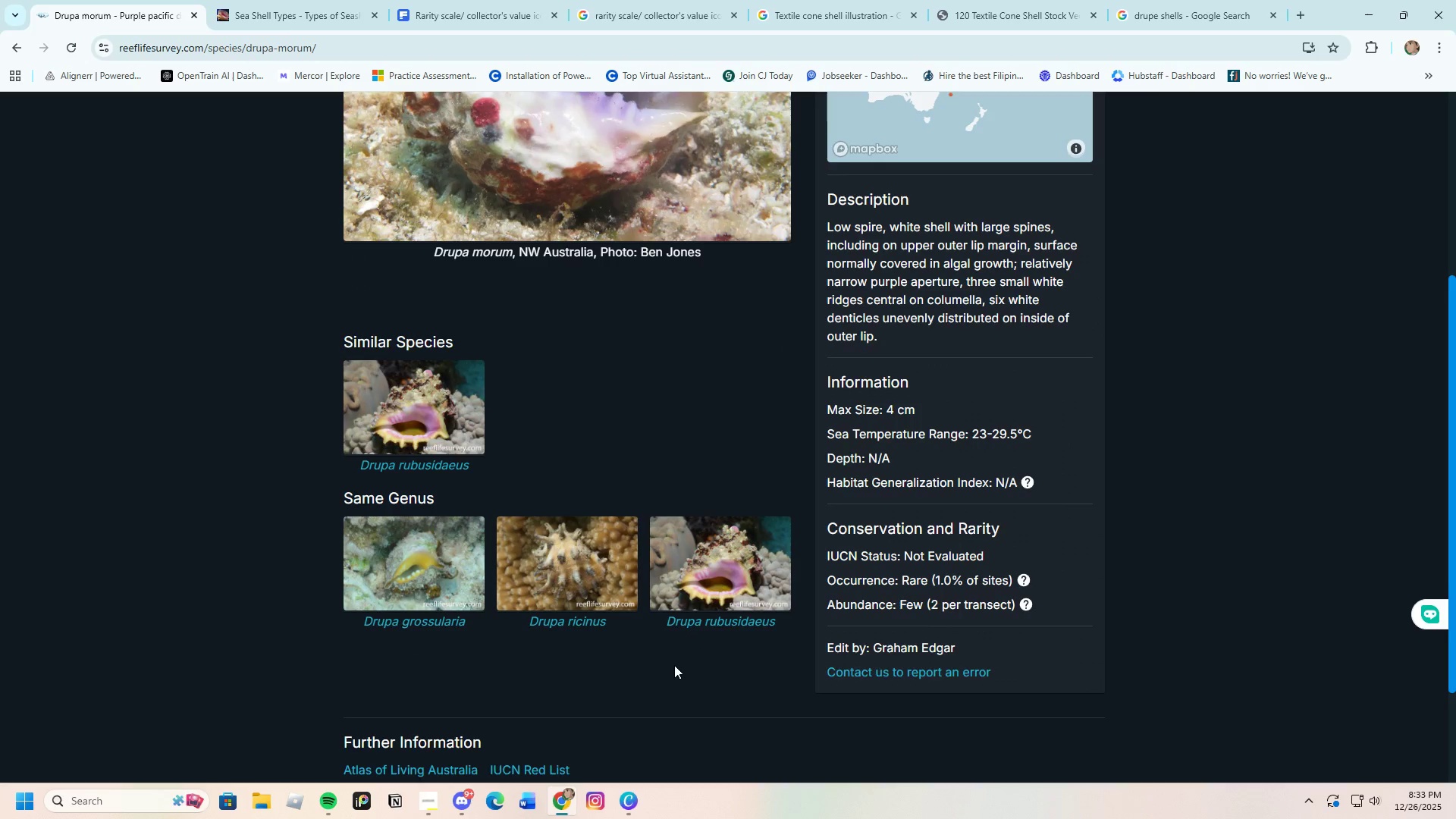 
scroll: coordinate [671, 676], scroll_direction: none, amount: 0.0
 